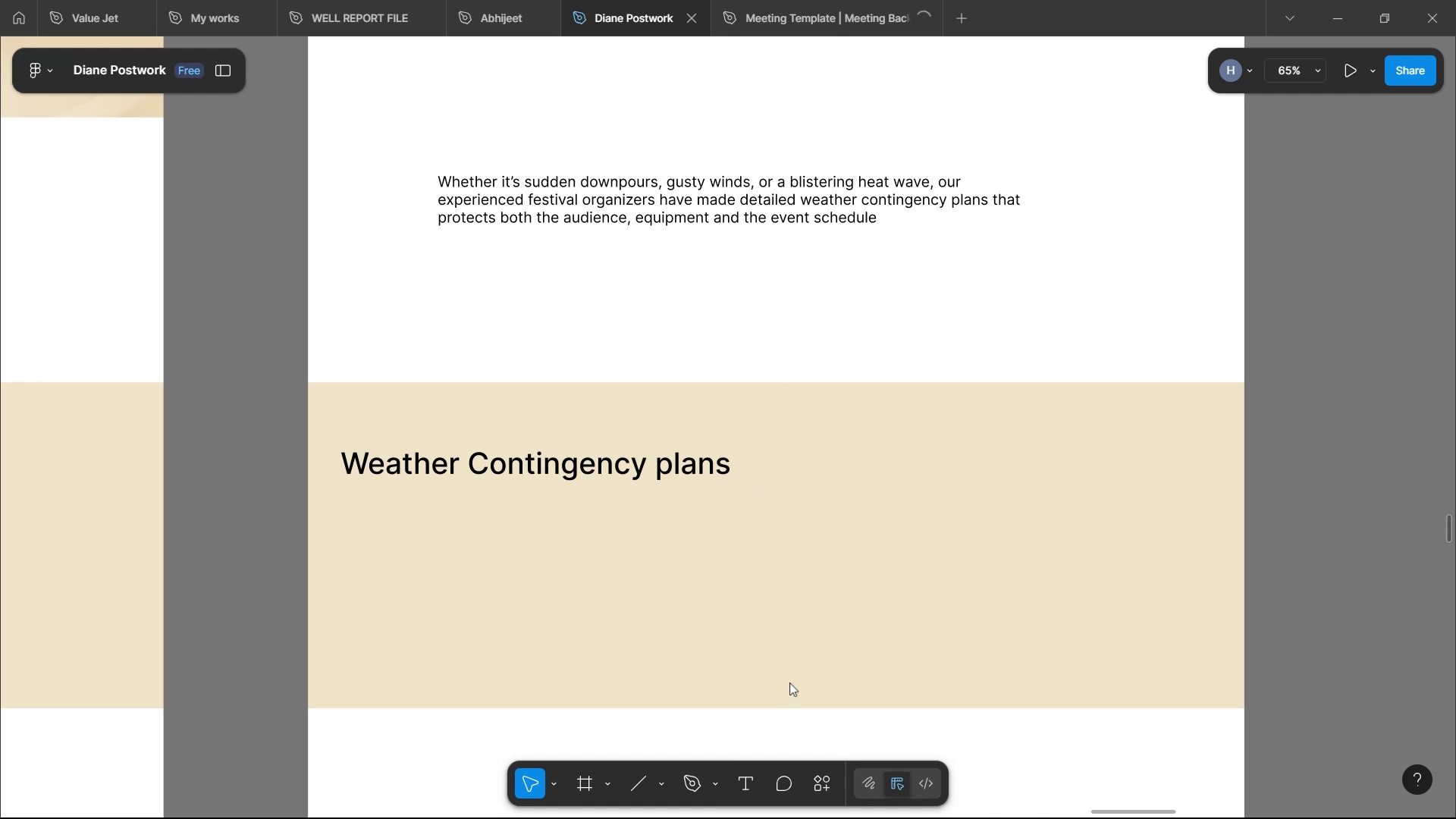 
left_click([795, 685])
 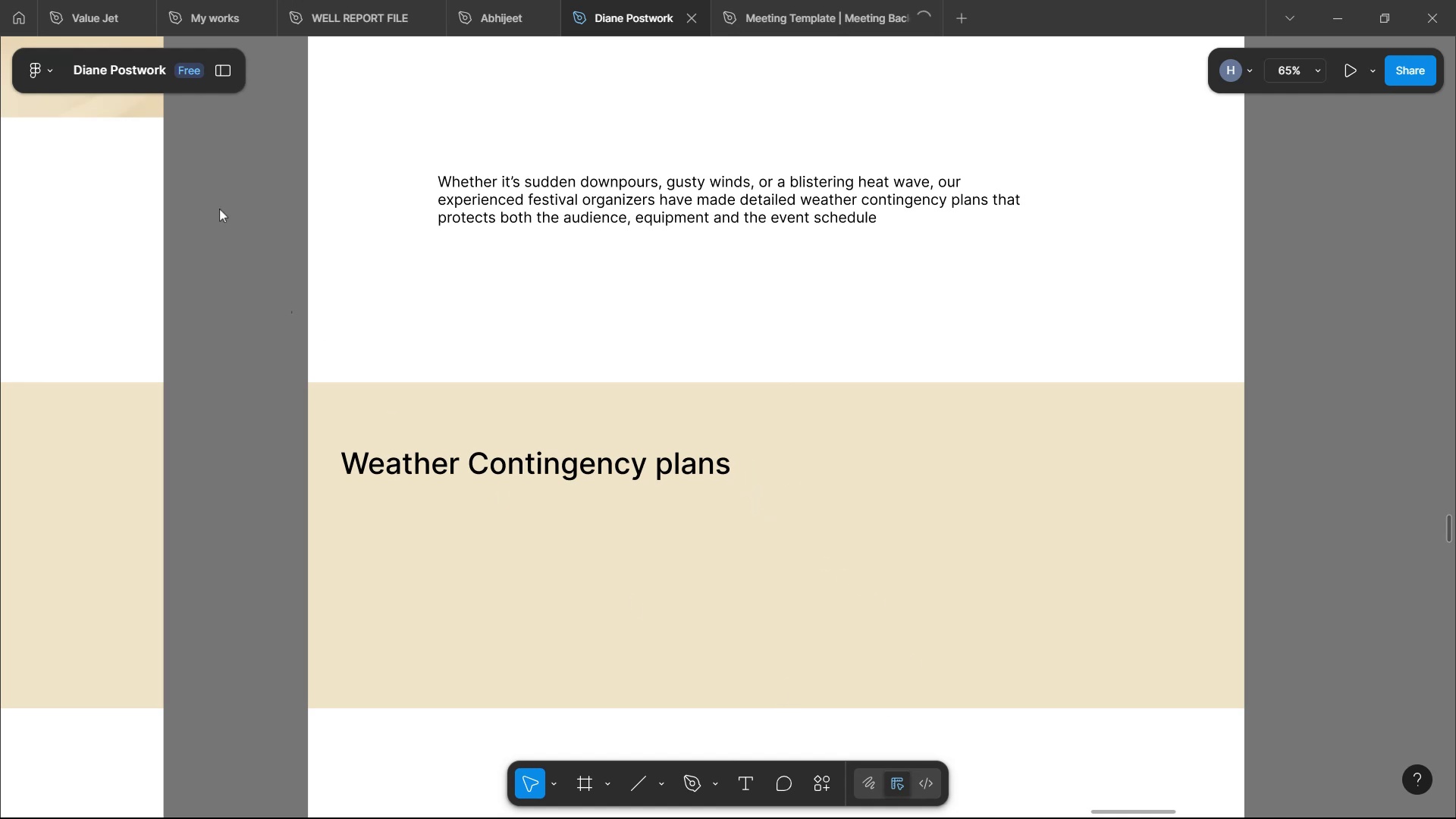 
left_click([195, 179])
 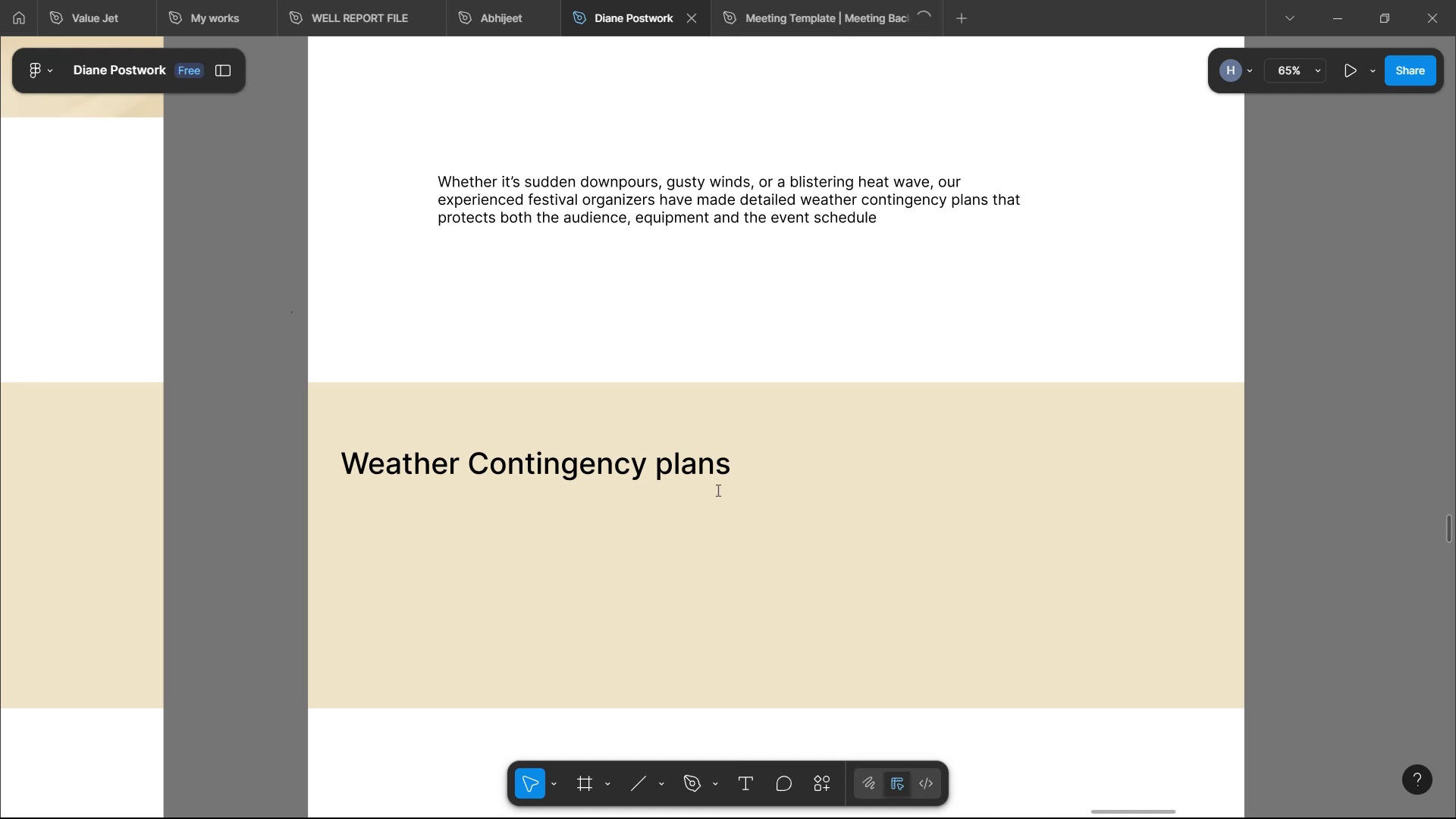 
wait(10.85)
 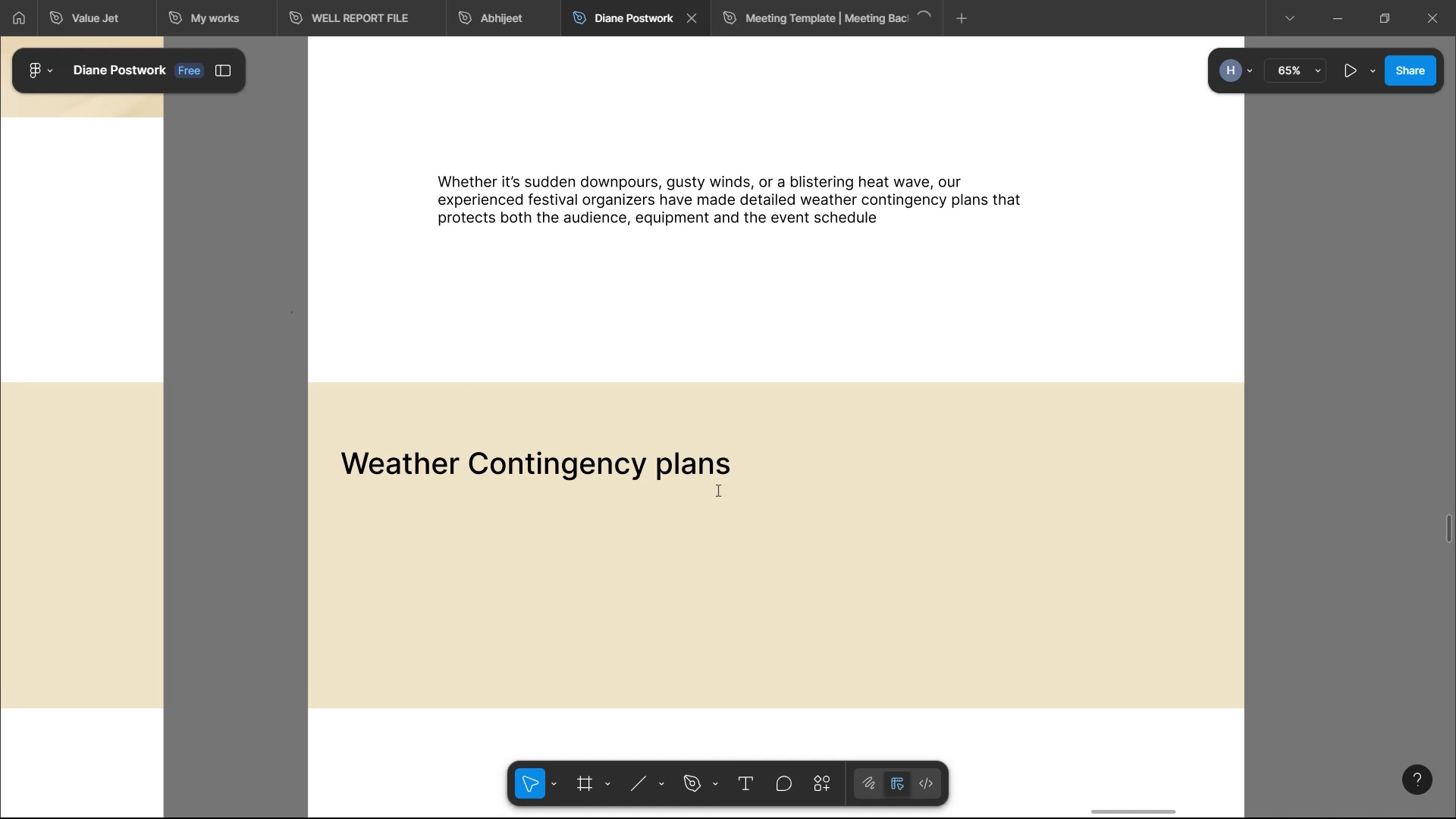 
left_click([691, 509])
 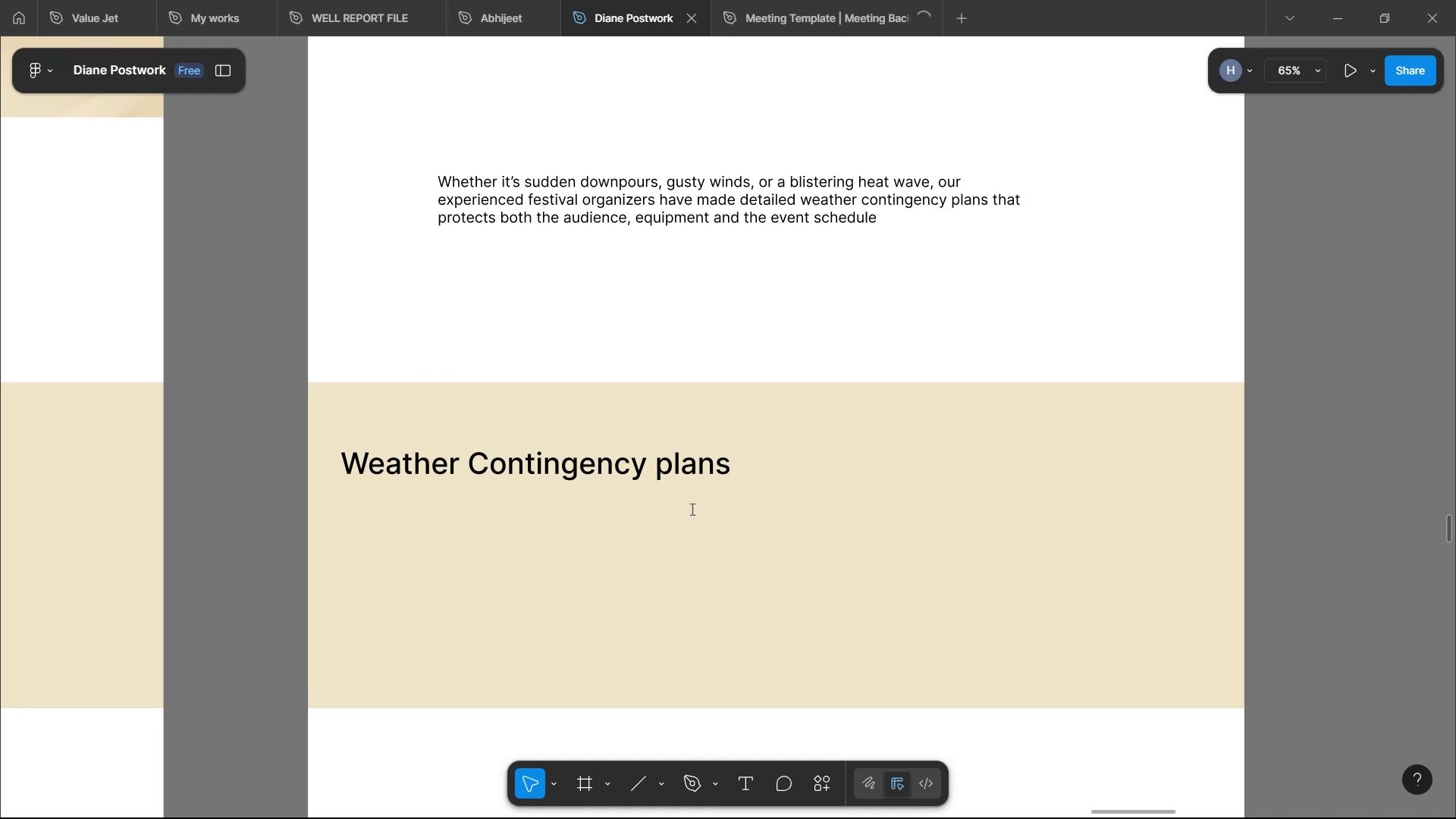 
key(Enter)
 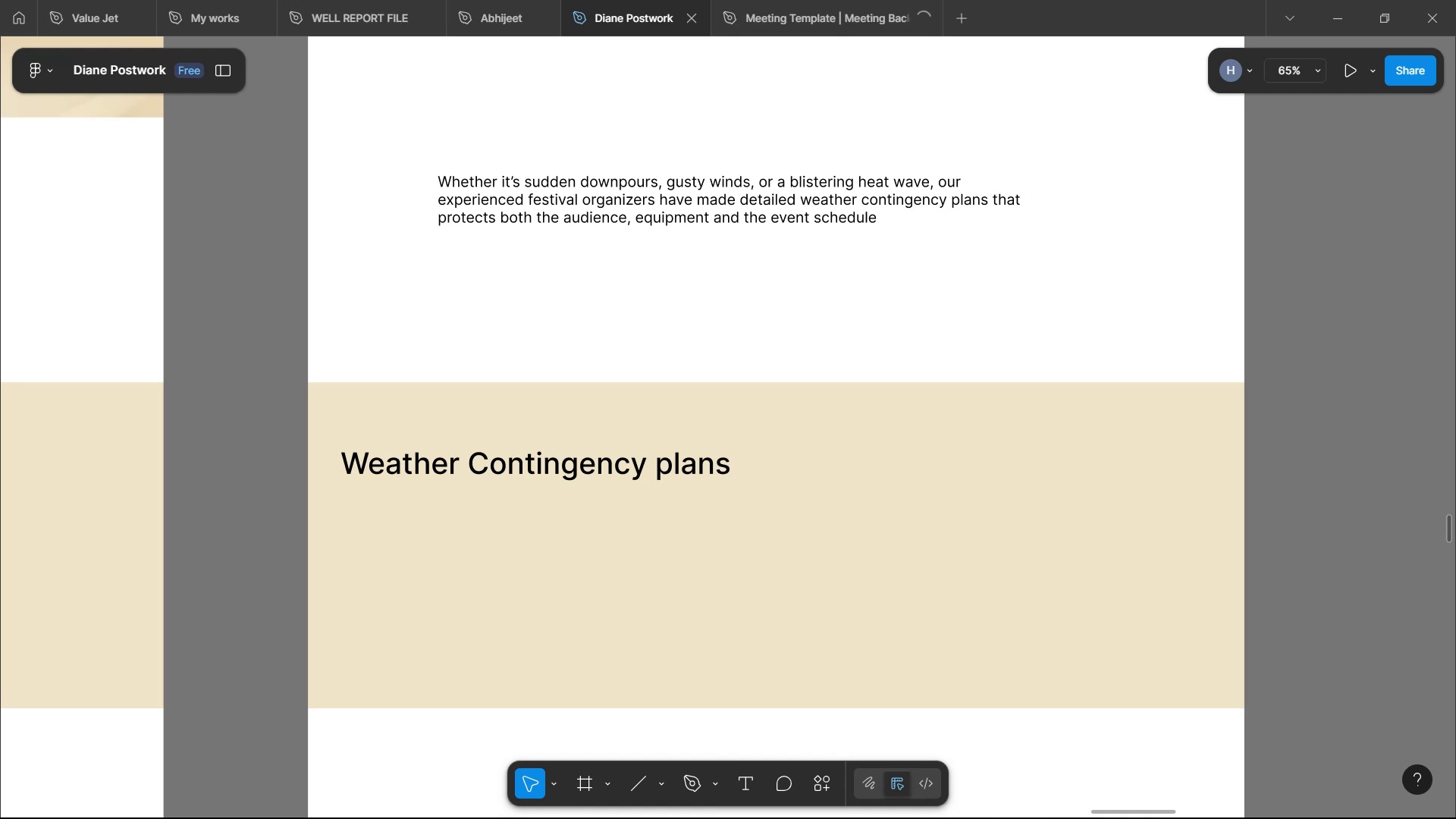 
key(Backspace)
 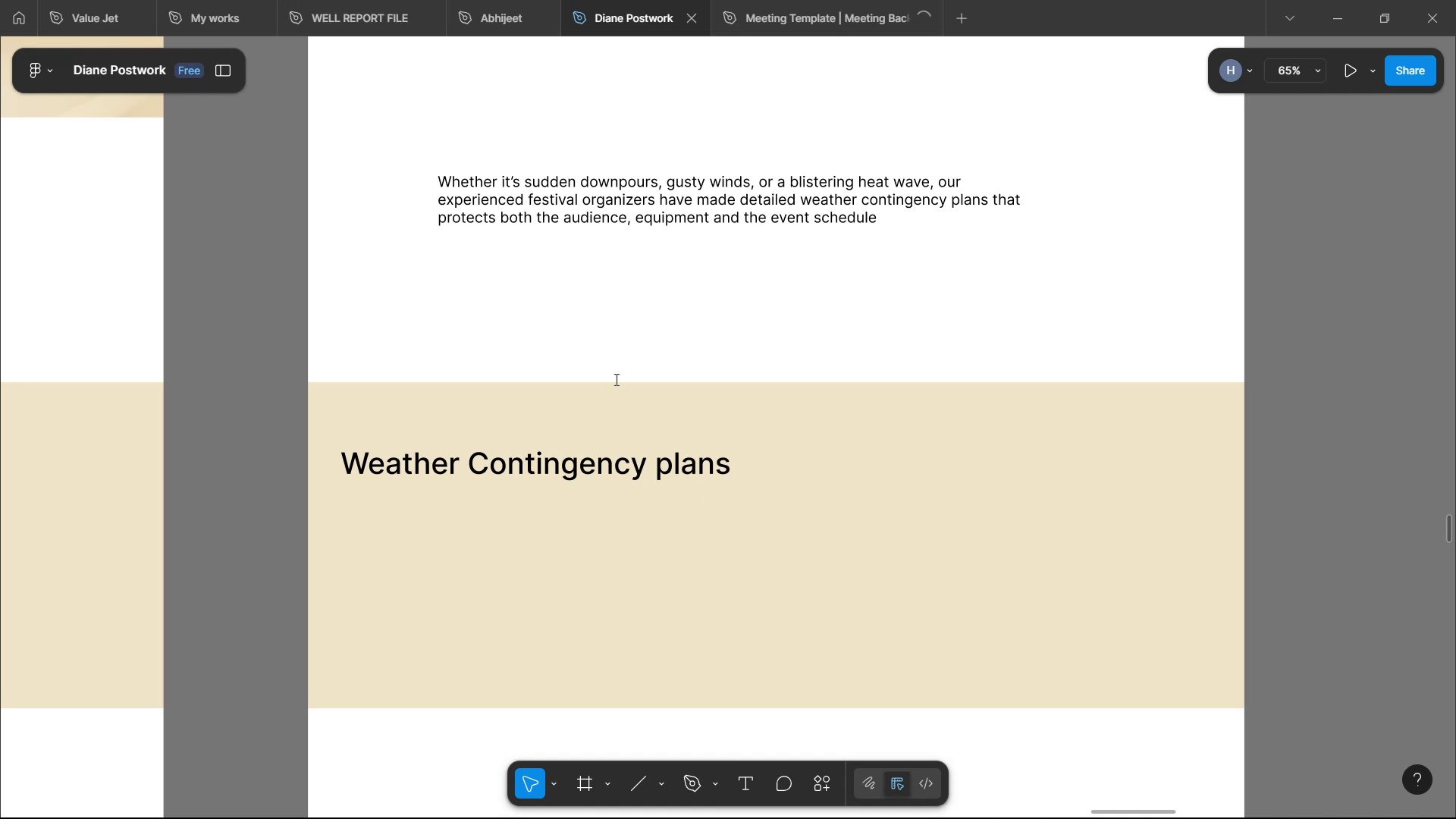 
scroll: coordinate [593, 379], scroll_direction: down, amount: 9.0
 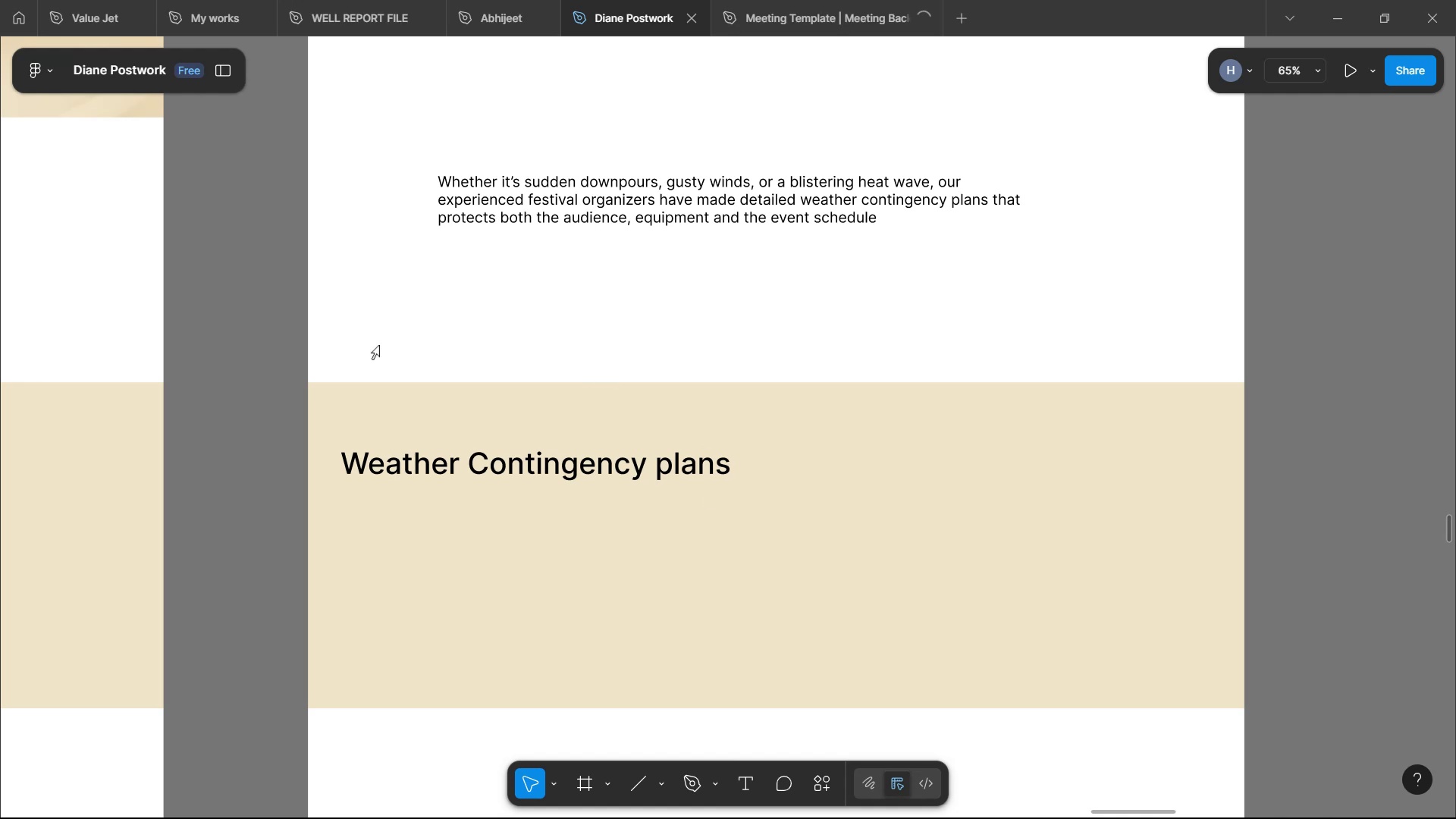 
scroll: coordinate [593, 362], scroll_direction: up, amount: 4.0
 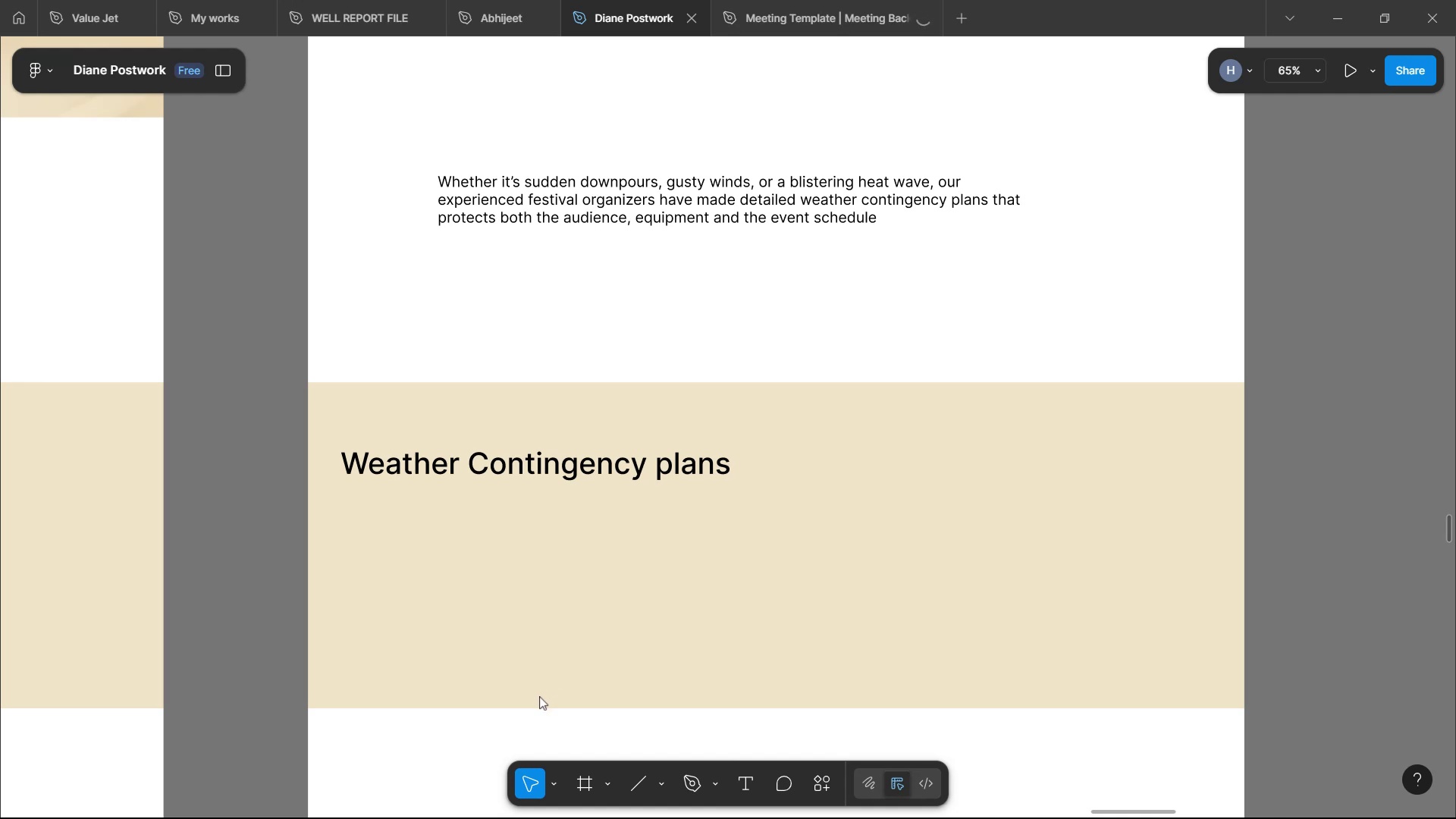 
wait(278.11)
 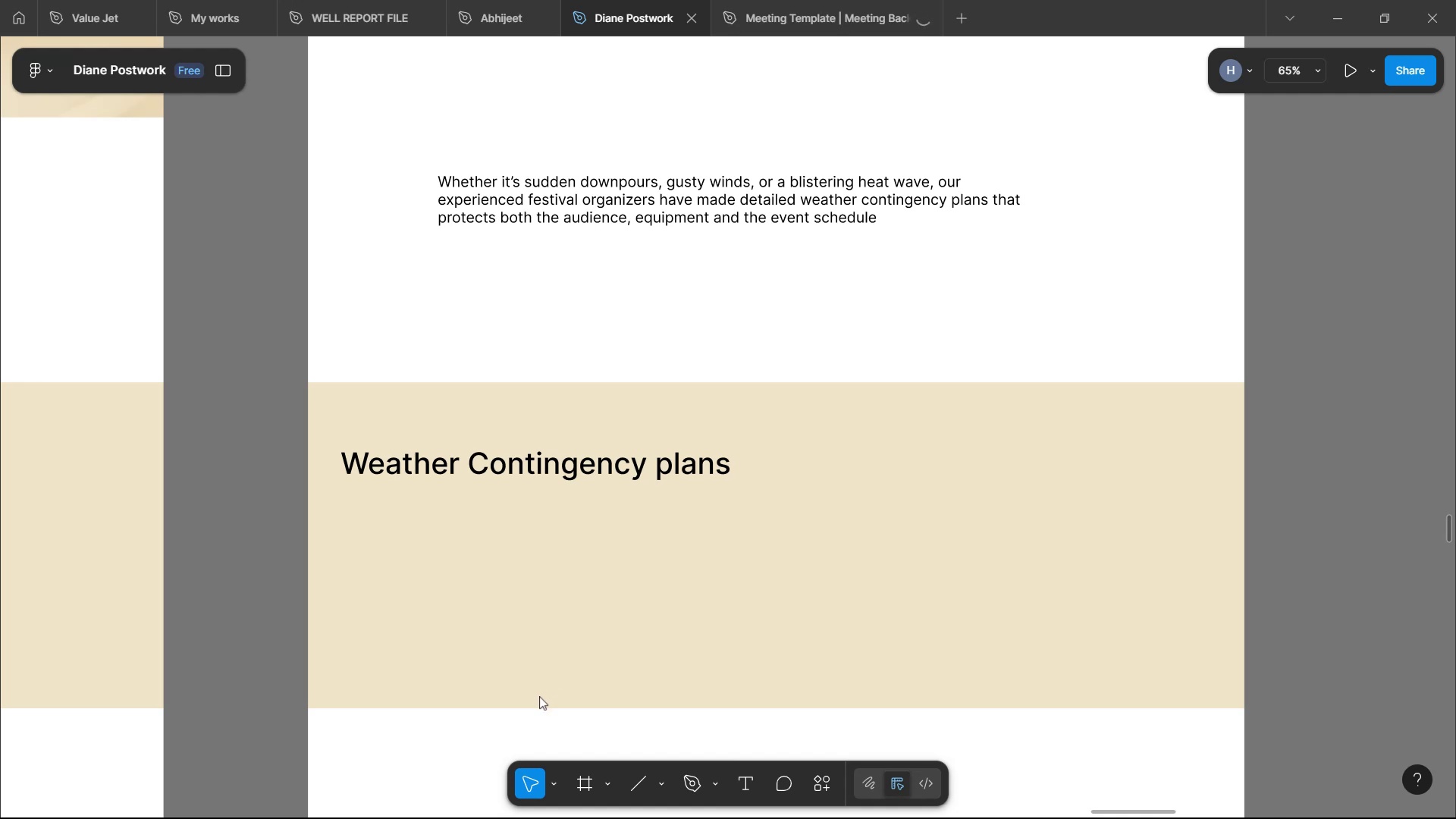 
left_click([603, 786])
 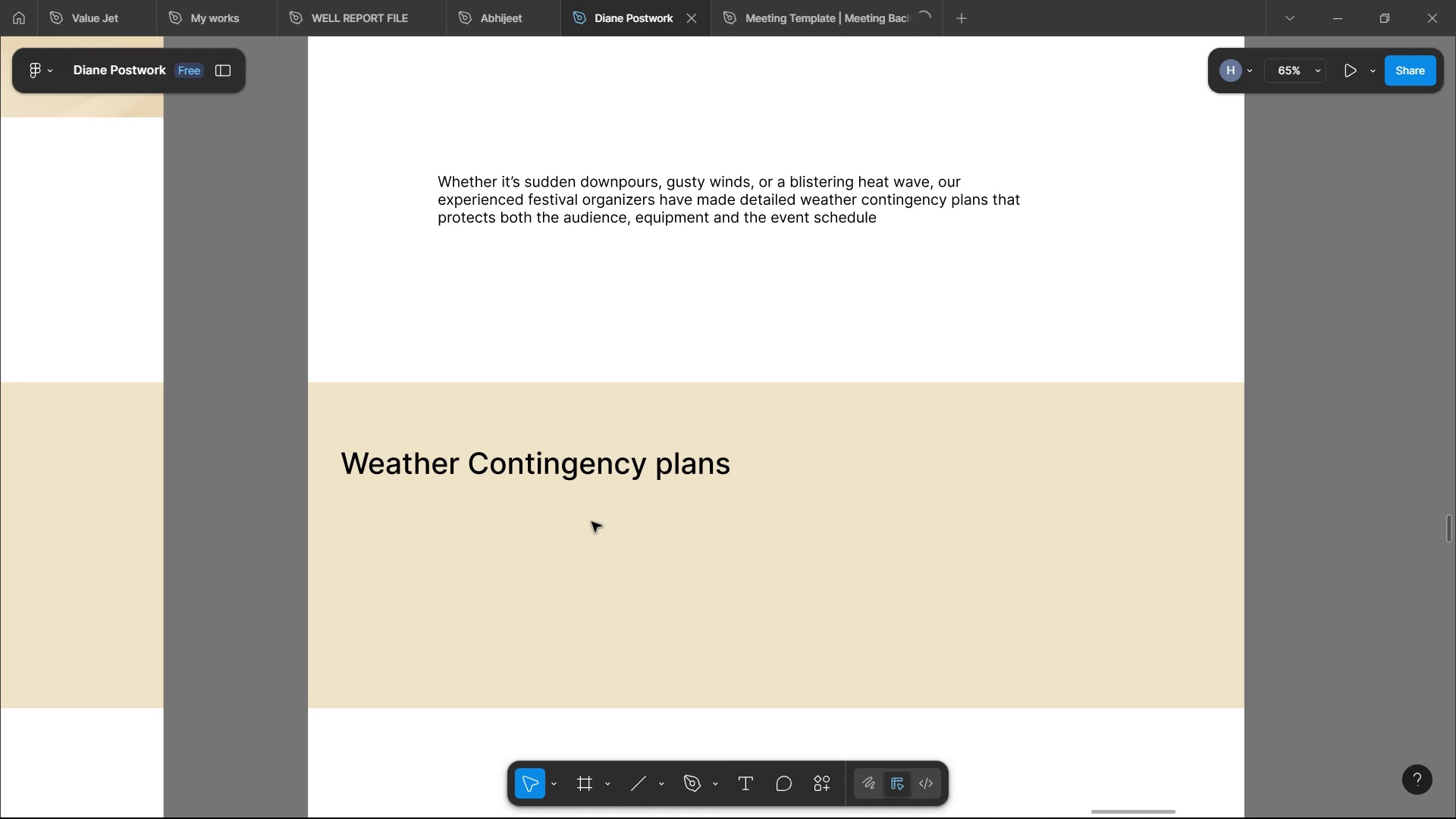 
scroll: coordinate [788, 354], scroll_direction: up, amount: 13.0
 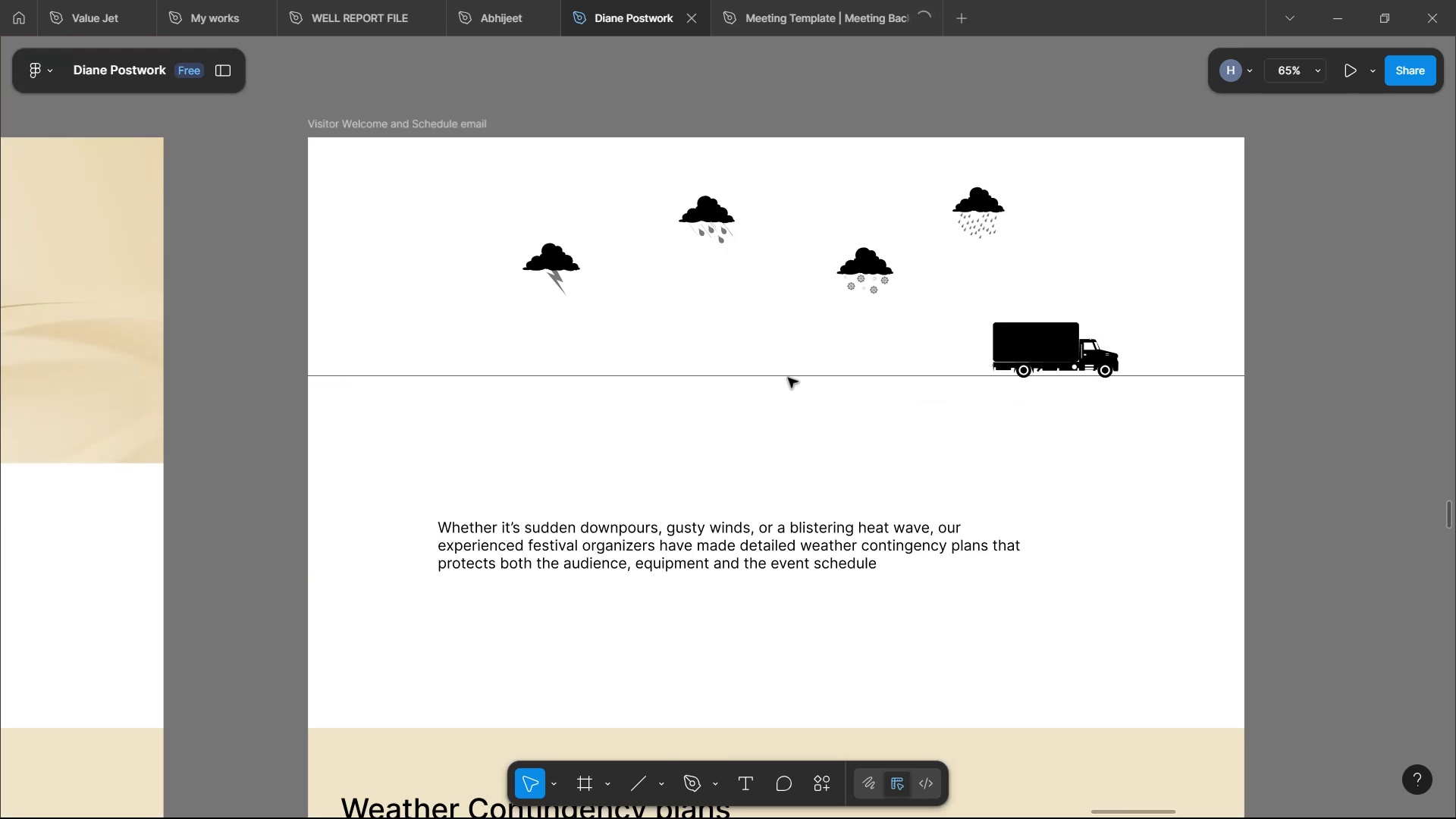 
hold_key(key=ControlLeft, duration=1.53)
scroll: coordinate [799, 416], scroll_direction: up, amount: 4.0
 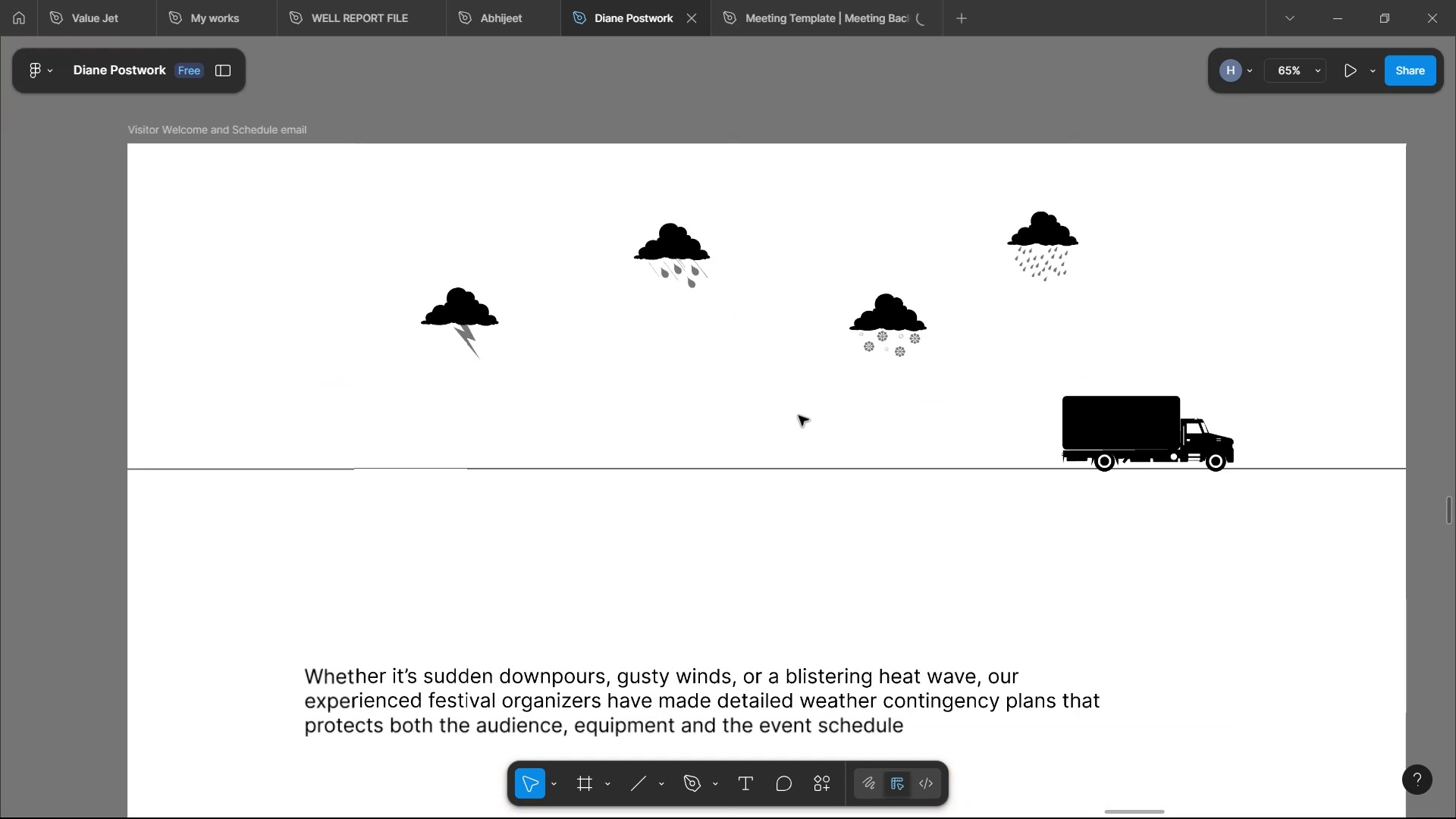 
key(Control+ControlLeft)
 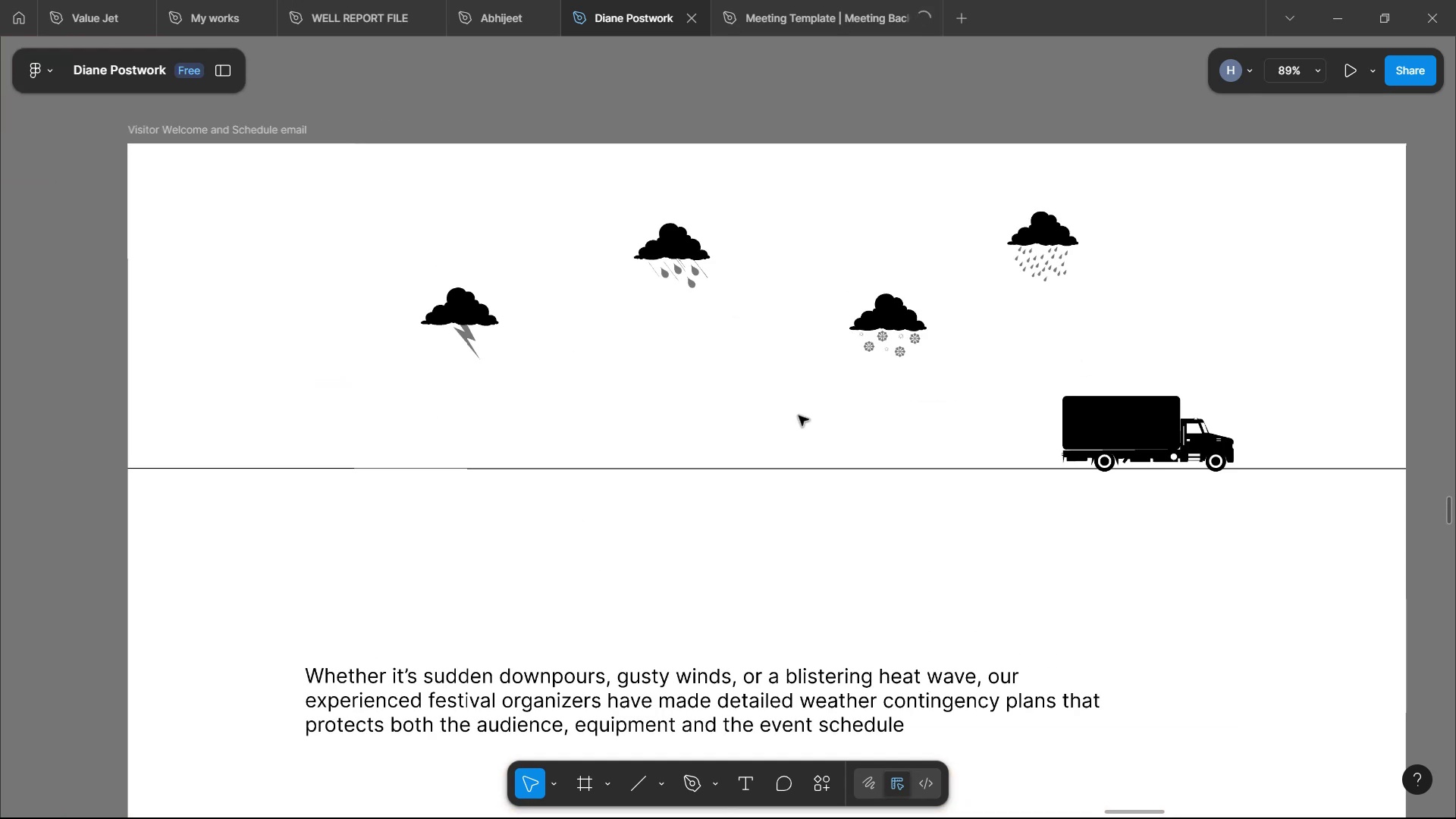 
key(Control+ControlLeft)
 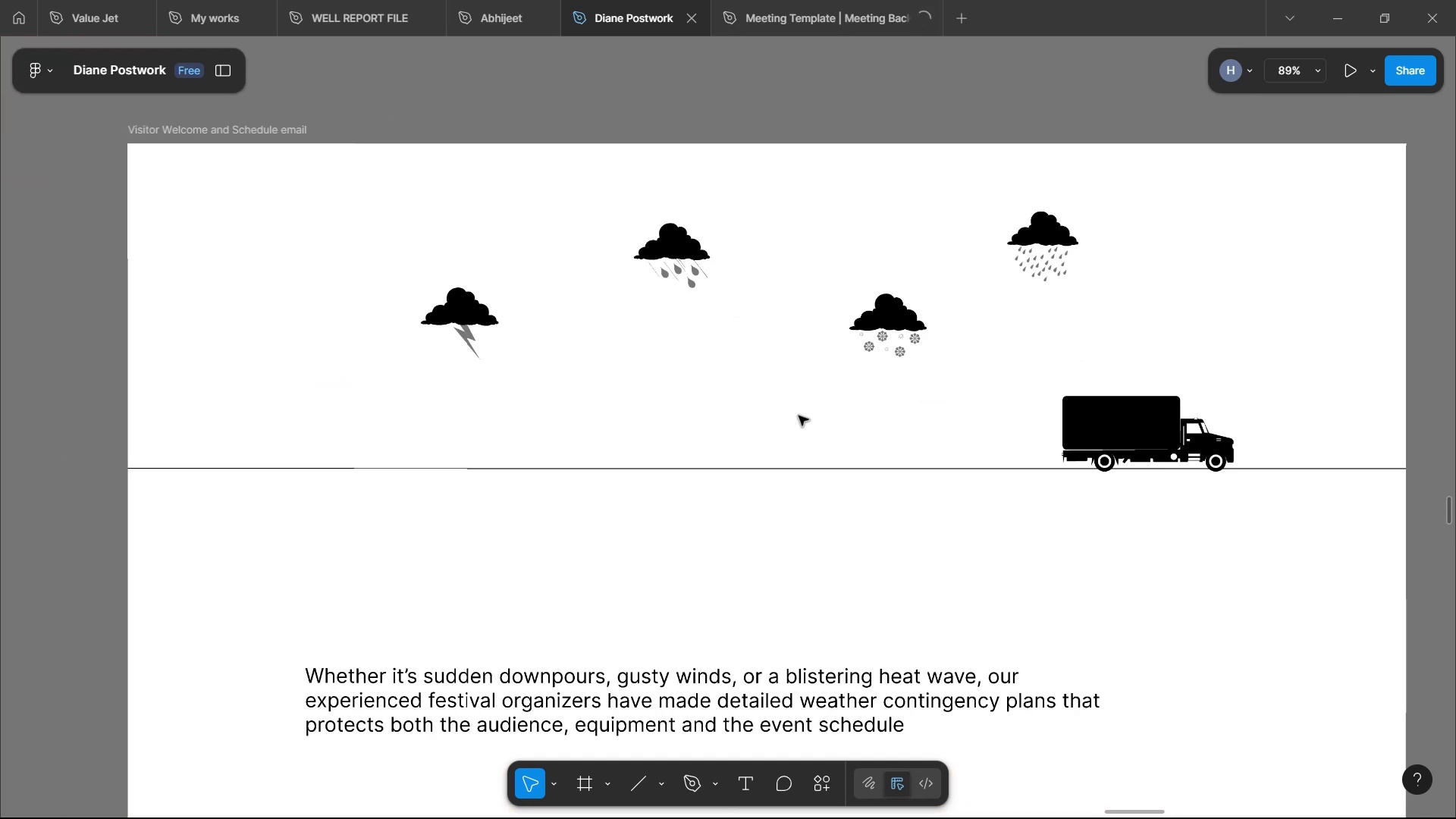 
key(Control+ControlLeft)
 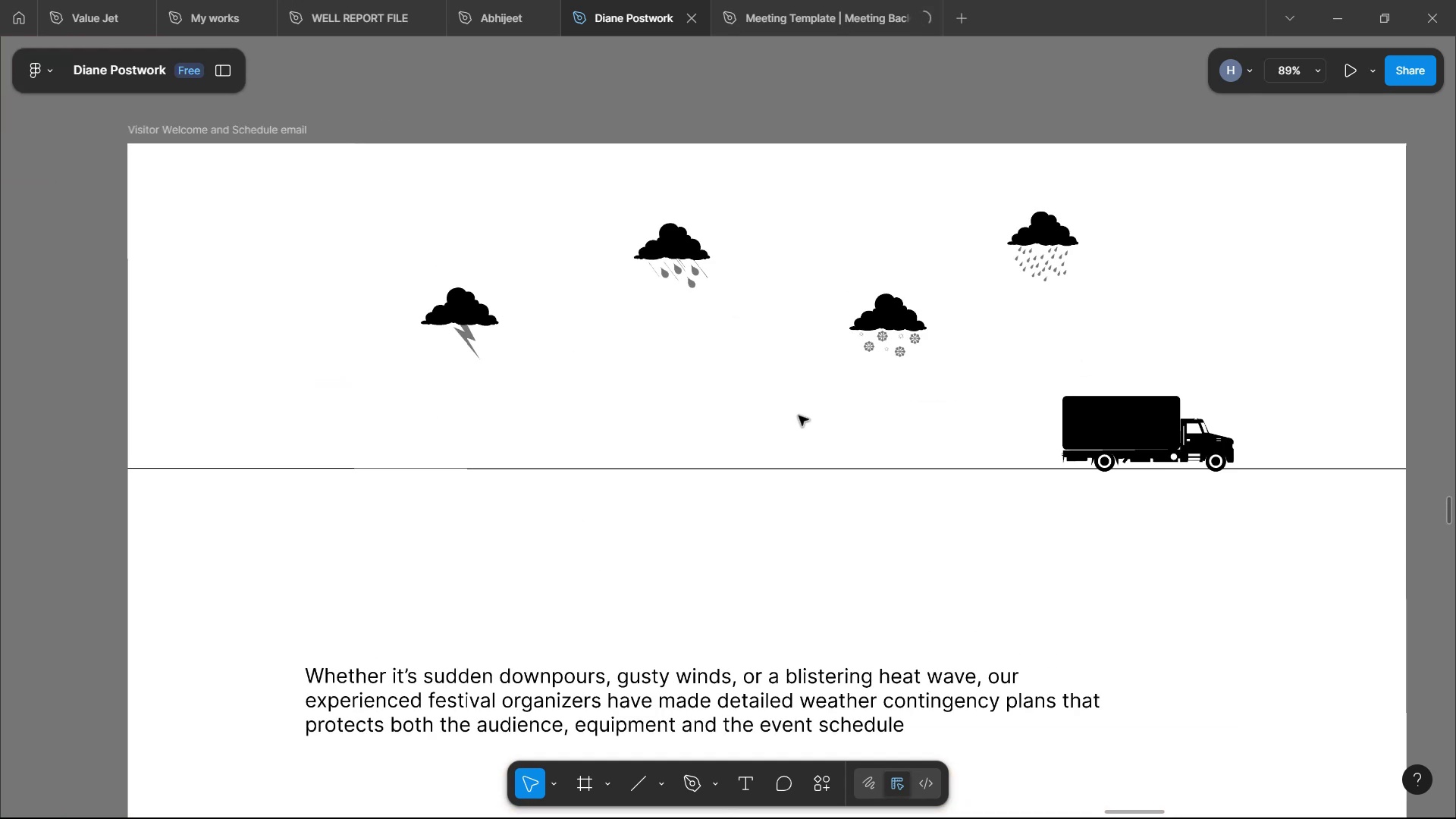 
key(Control+ControlLeft)
 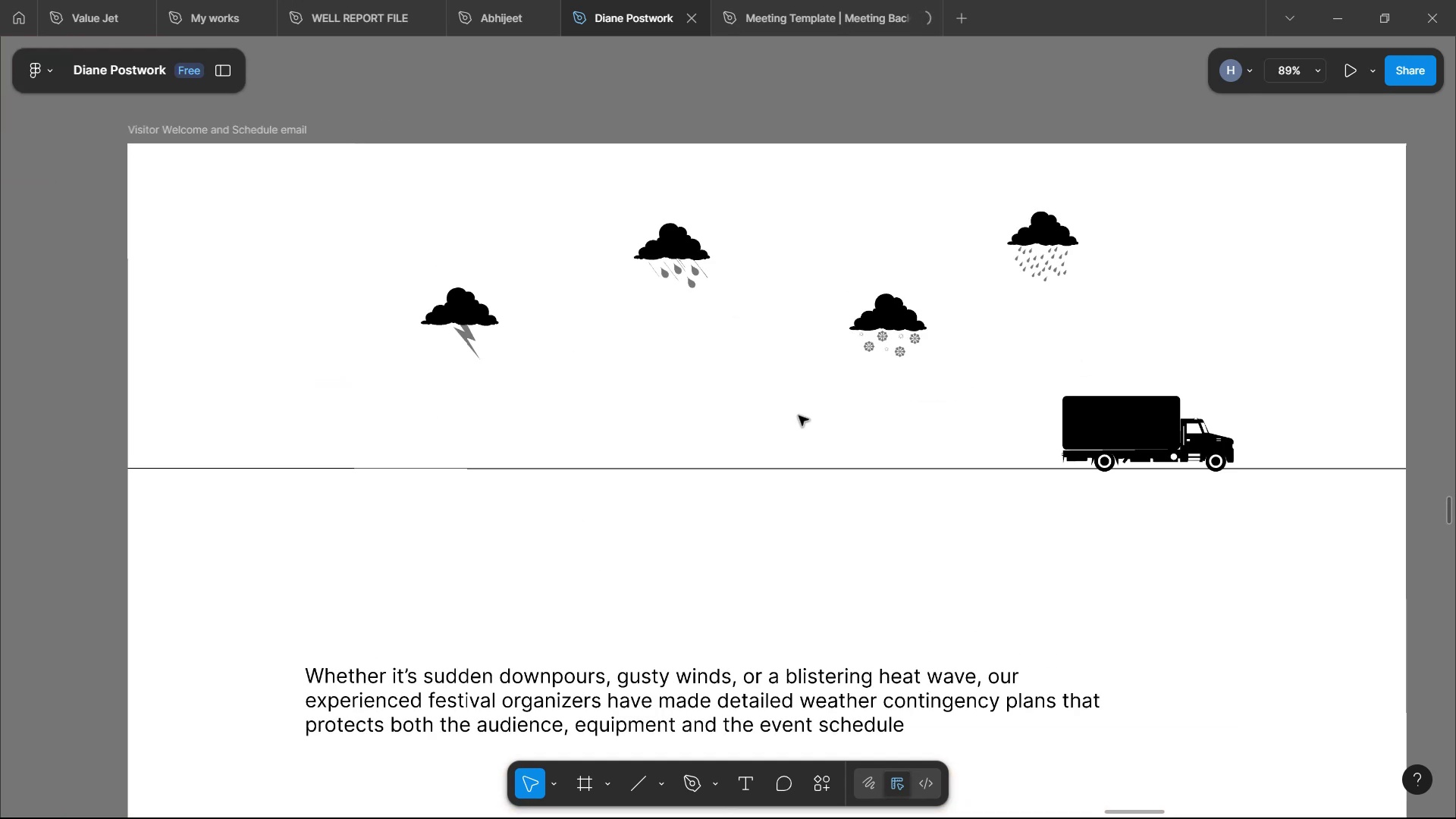 
key(Control+ControlLeft)
 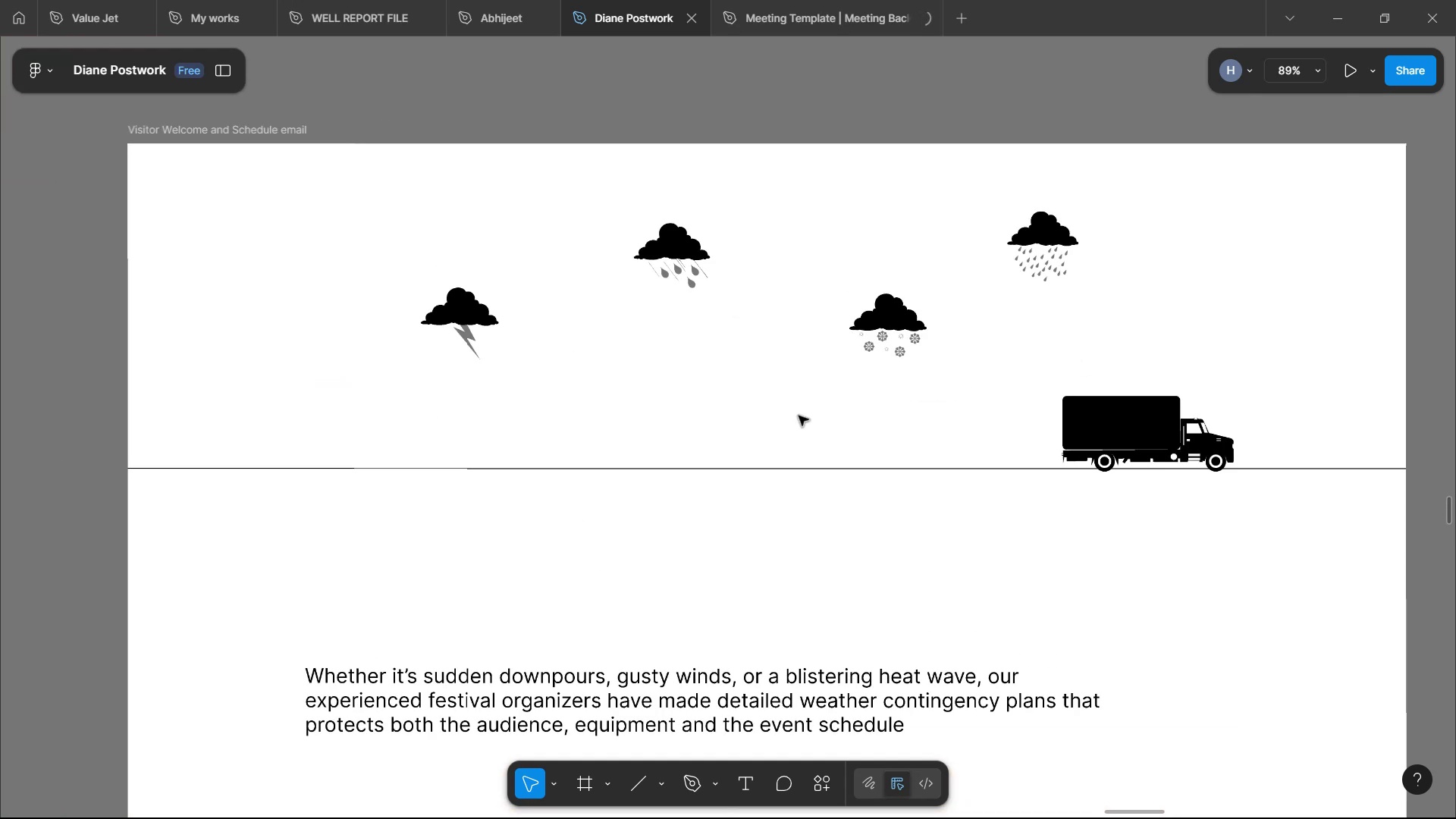 
key(Control+ControlLeft)
 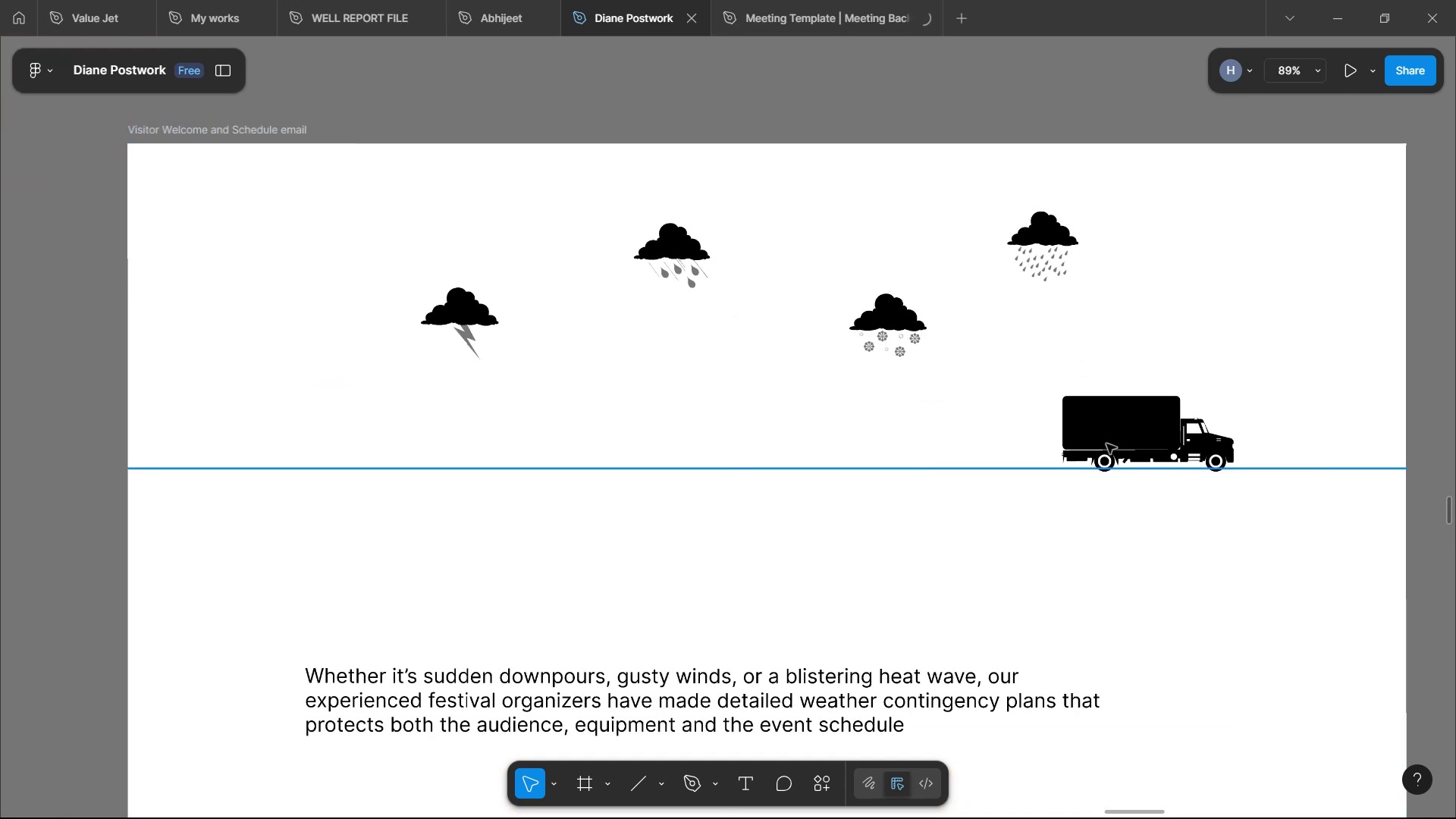 
left_click([1124, 432])
 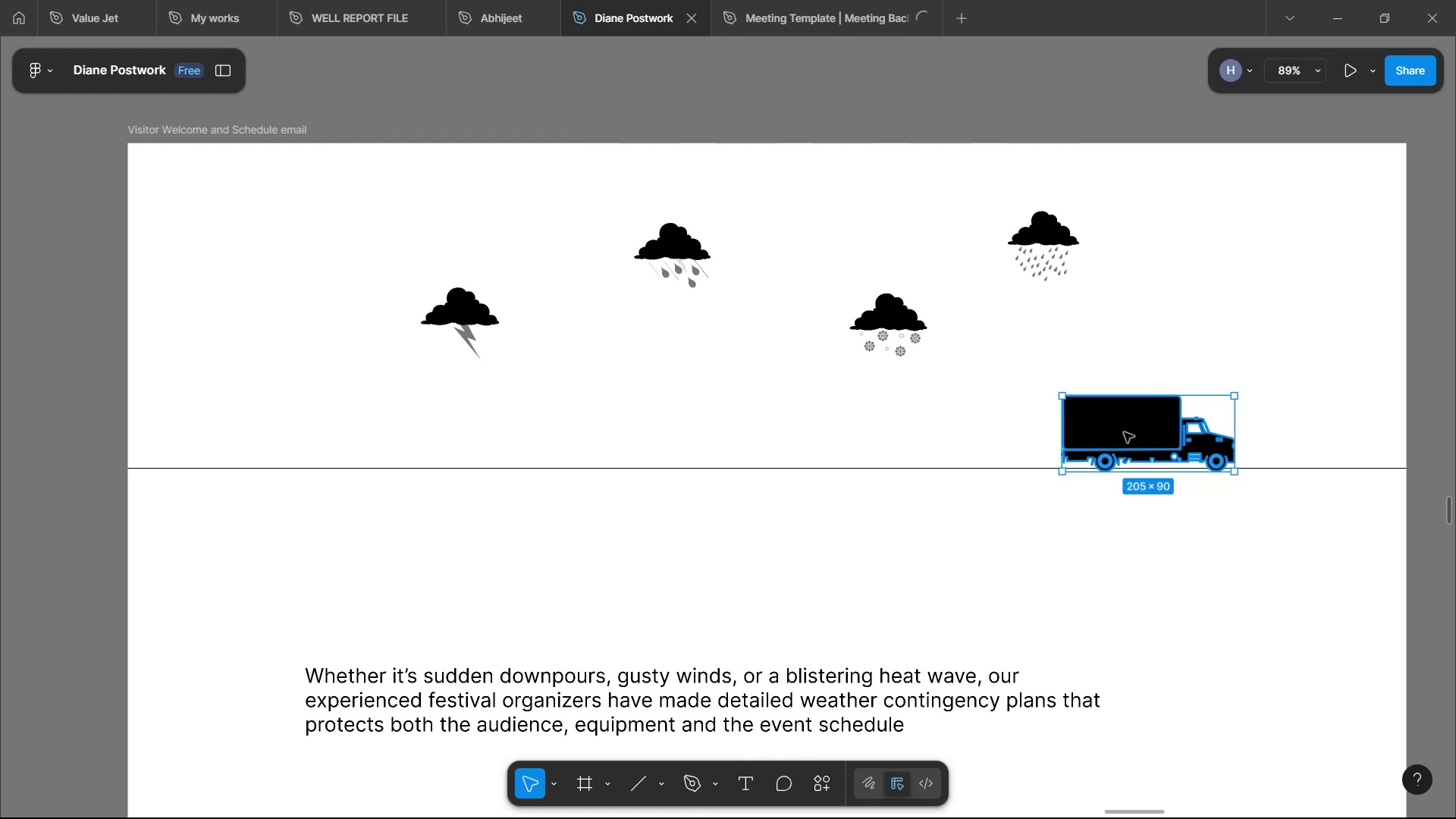 
hold_key(key=ShiftLeft, duration=1.19)
scroll: coordinate [1124, 432], scroll_direction: down, amount: 2.0
 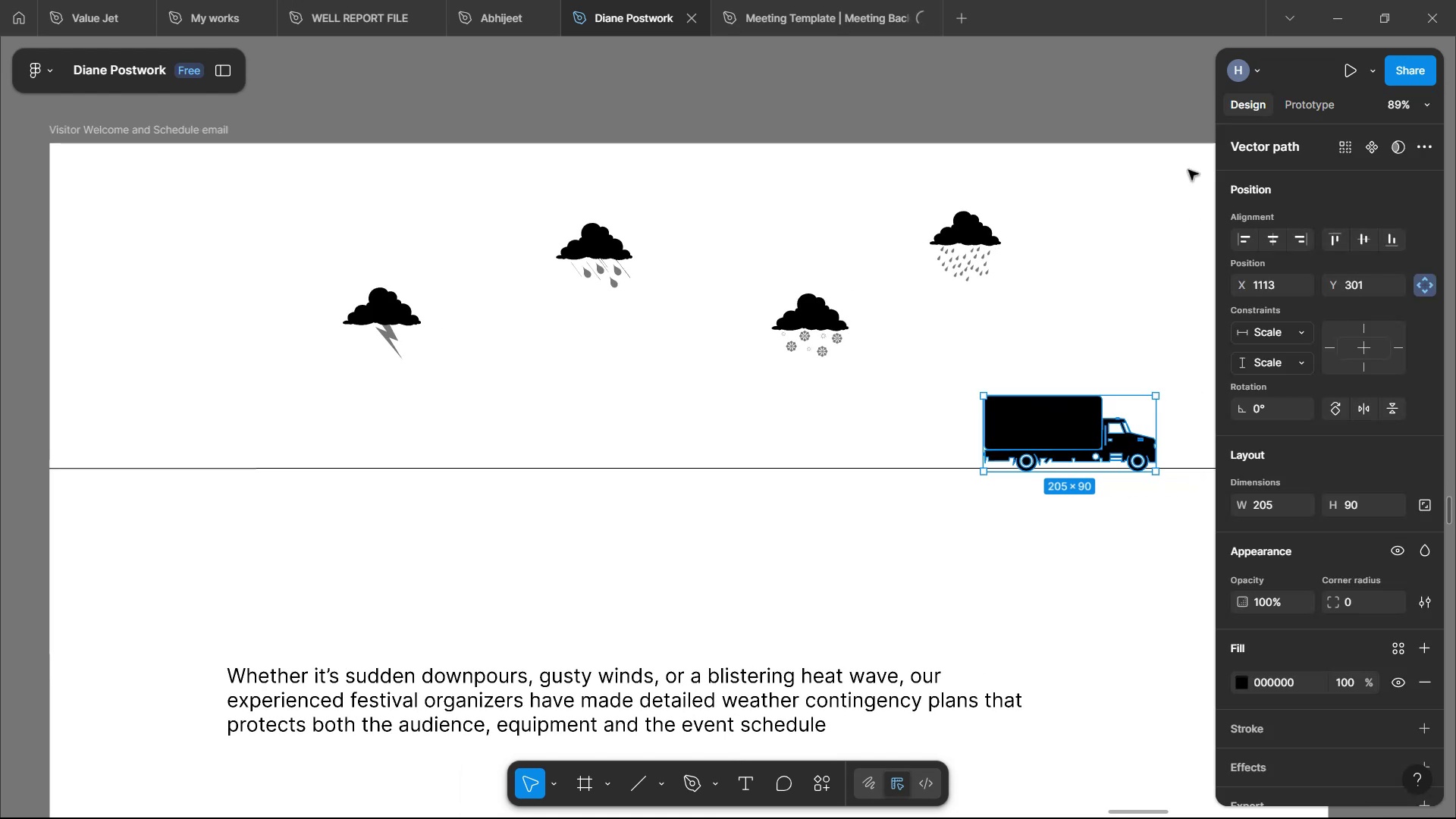 
left_click([1077, 110])
 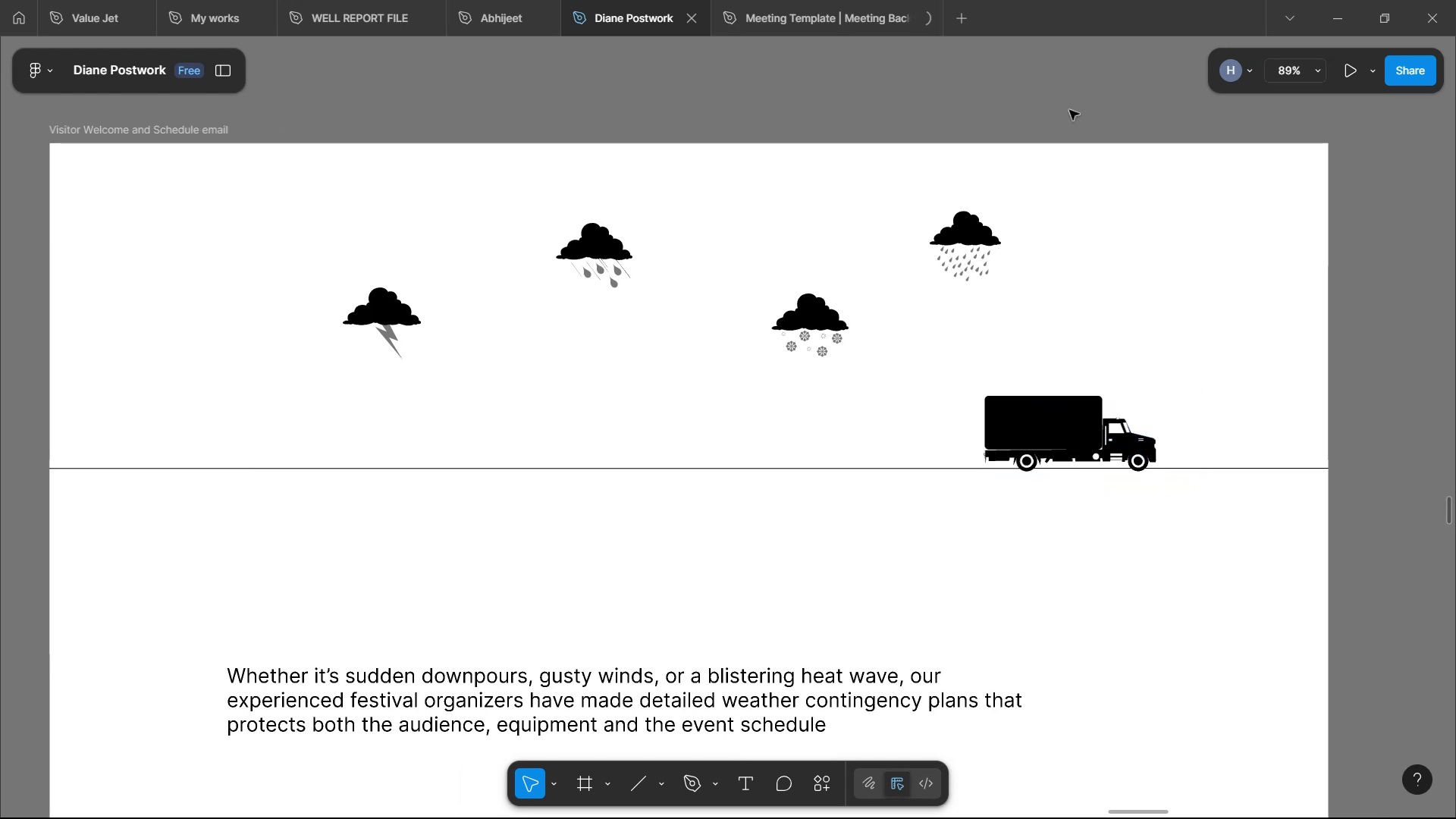 
hold_key(key=ControlLeft, duration=1.55)
scroll: coordinate [1163, 312], scroll_direction: up, amount: 1.0
 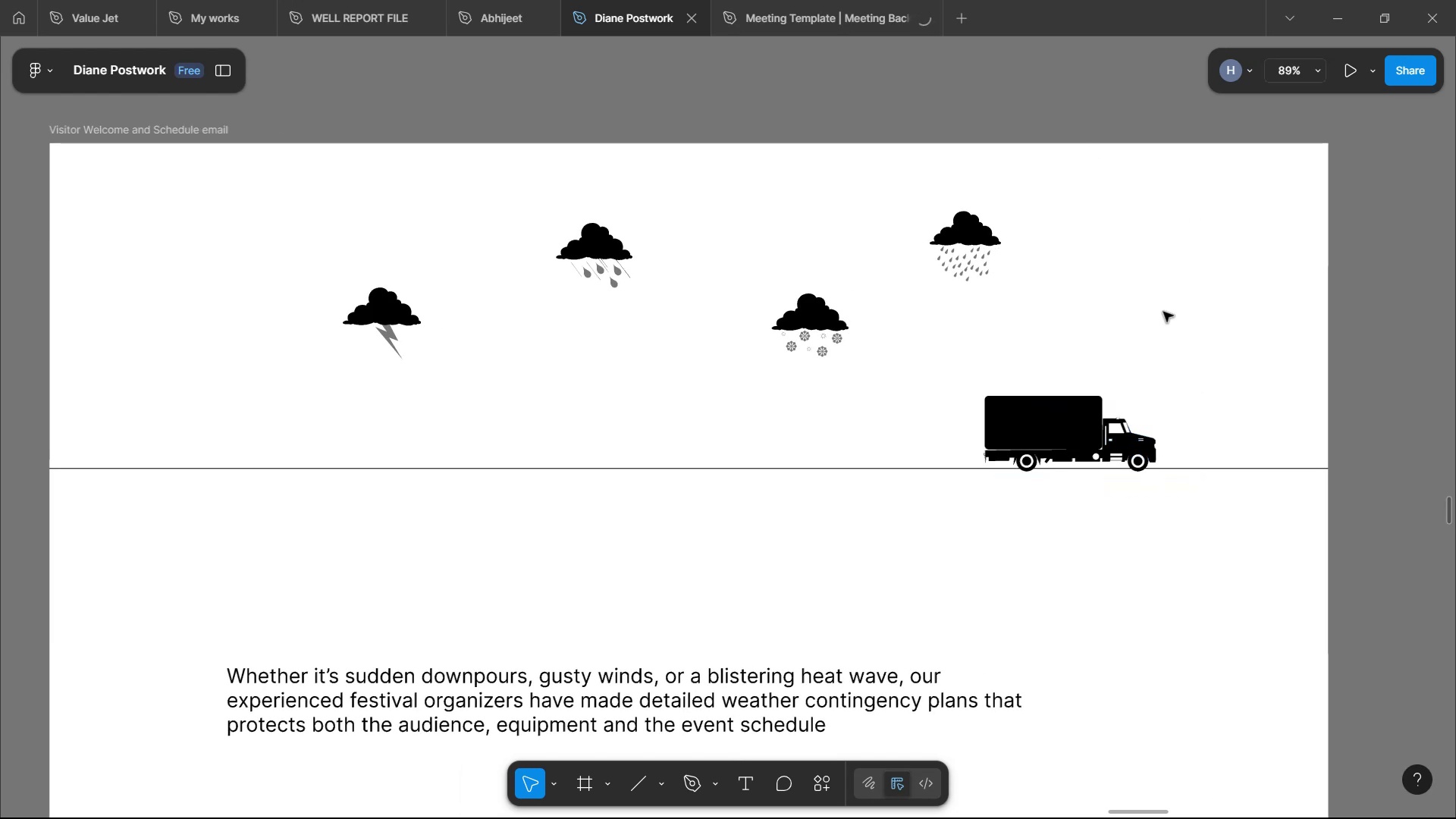 
hold_key(key=ControlLeft, duration=1.52)
scroll: coordinate [1163, 312], scroll_direction: down, amount: 1.0
 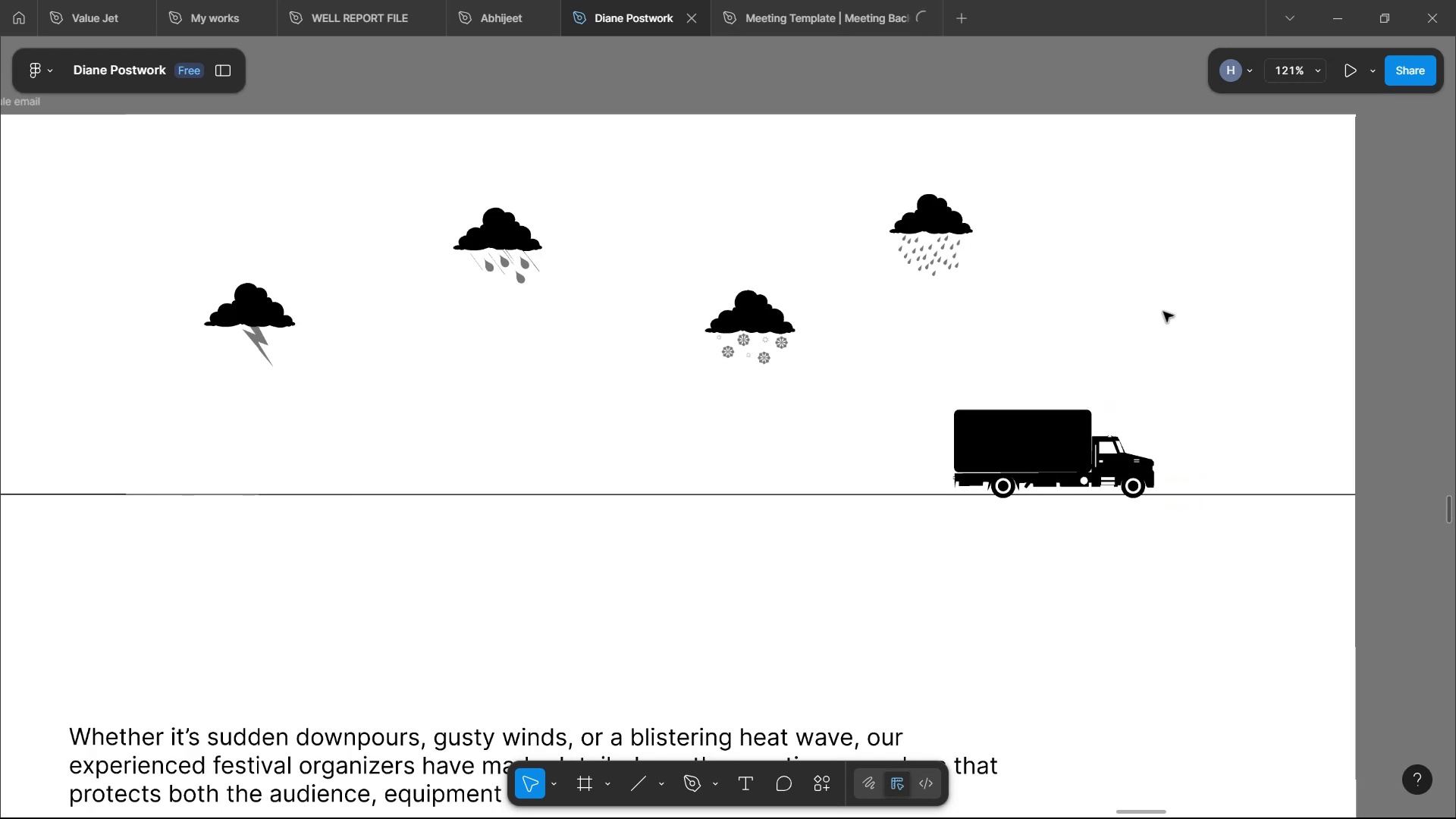 
key(Control+ControlLeft)
 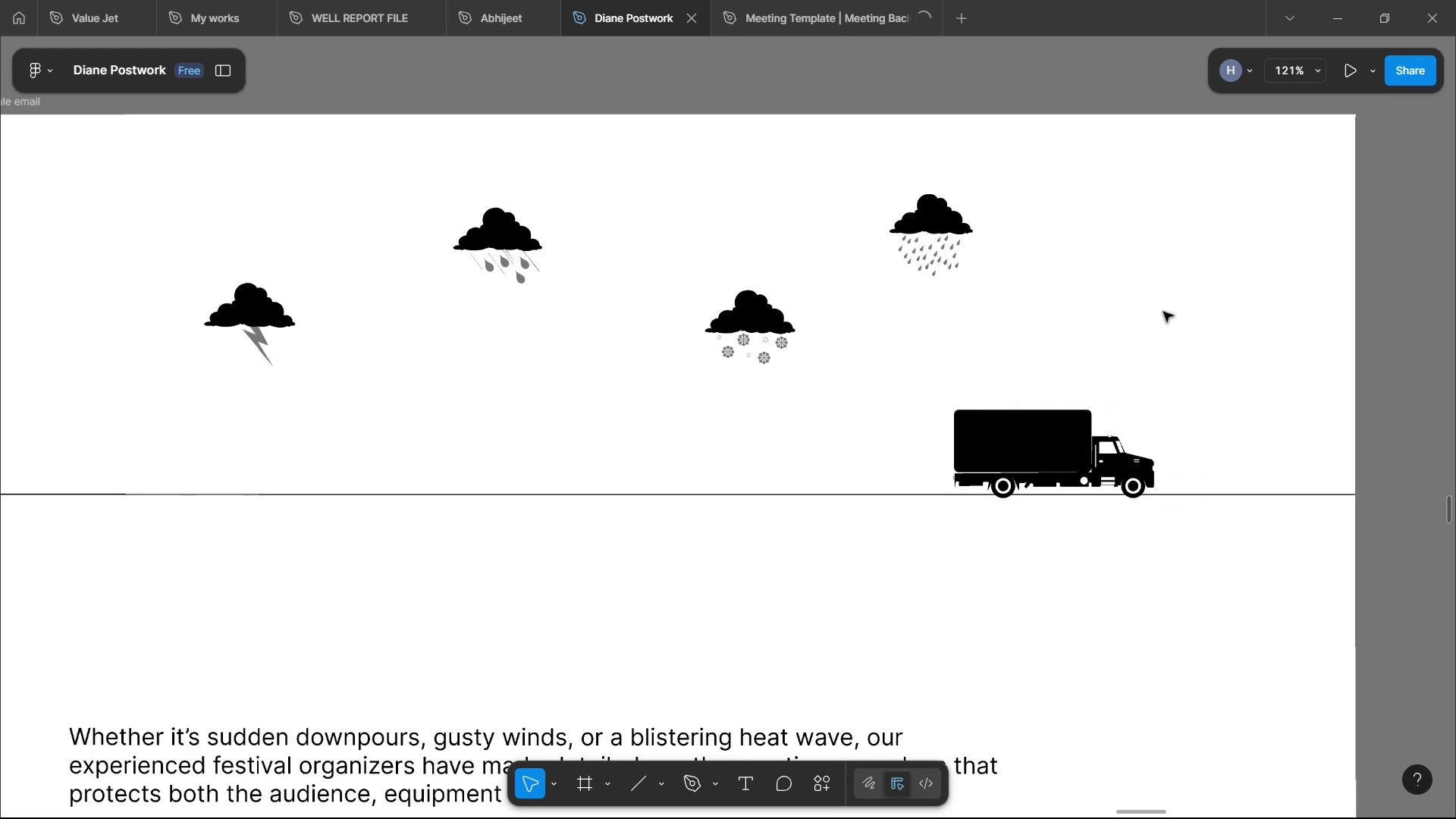 
key(Control+ControlLeft)
 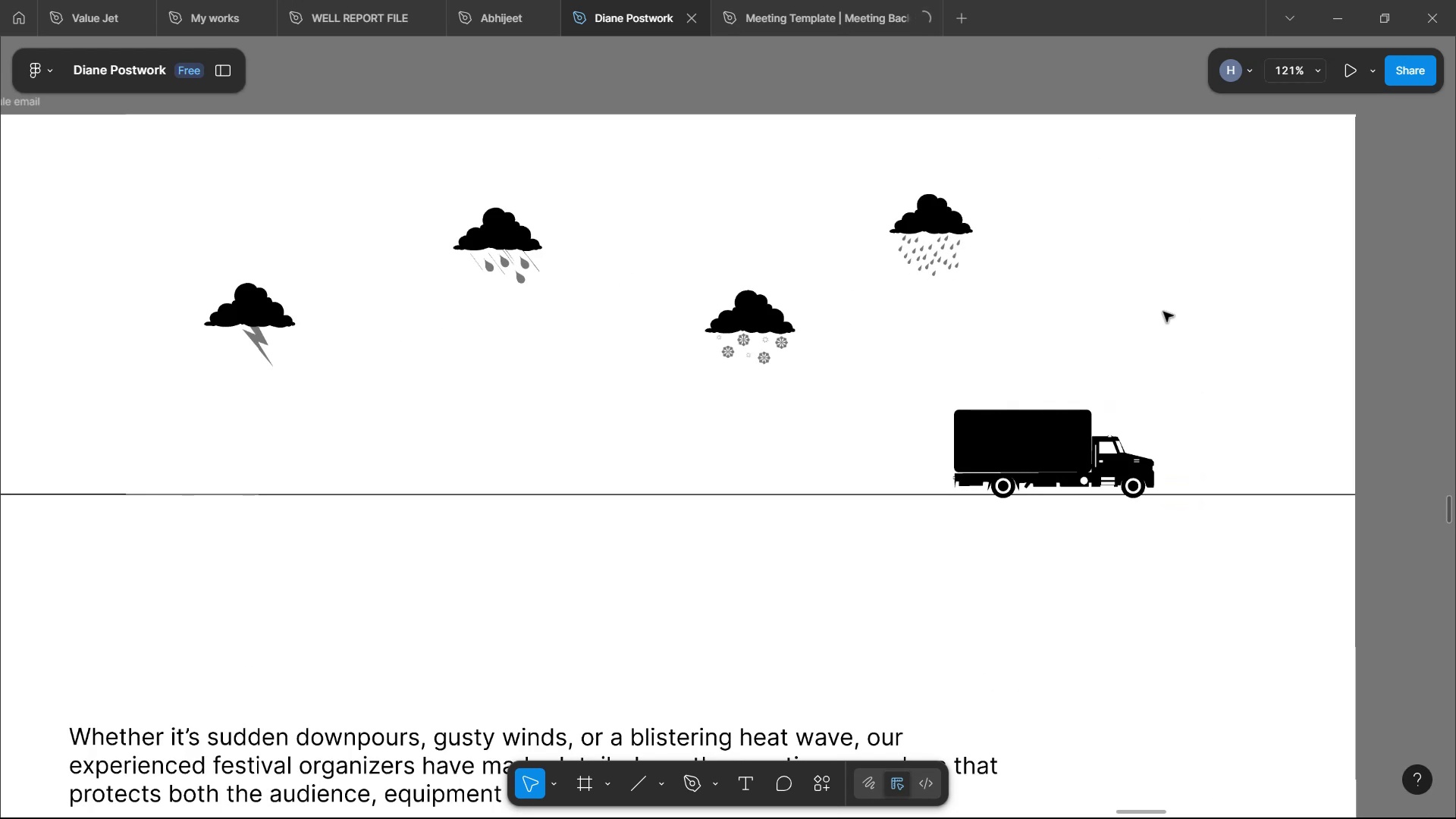 
key(Control+ControlLeft)
 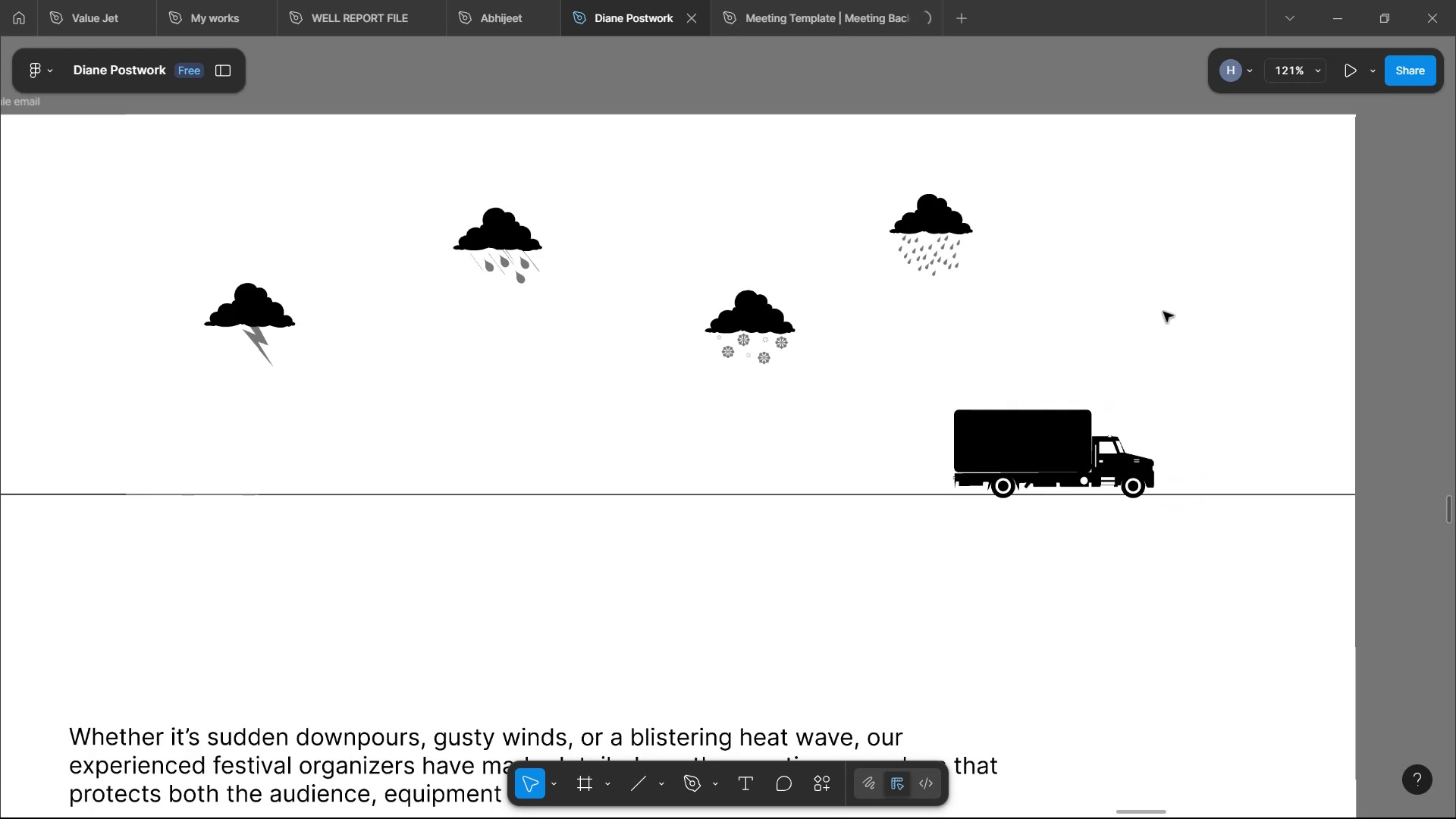 
key(Control+ControlLeft)
 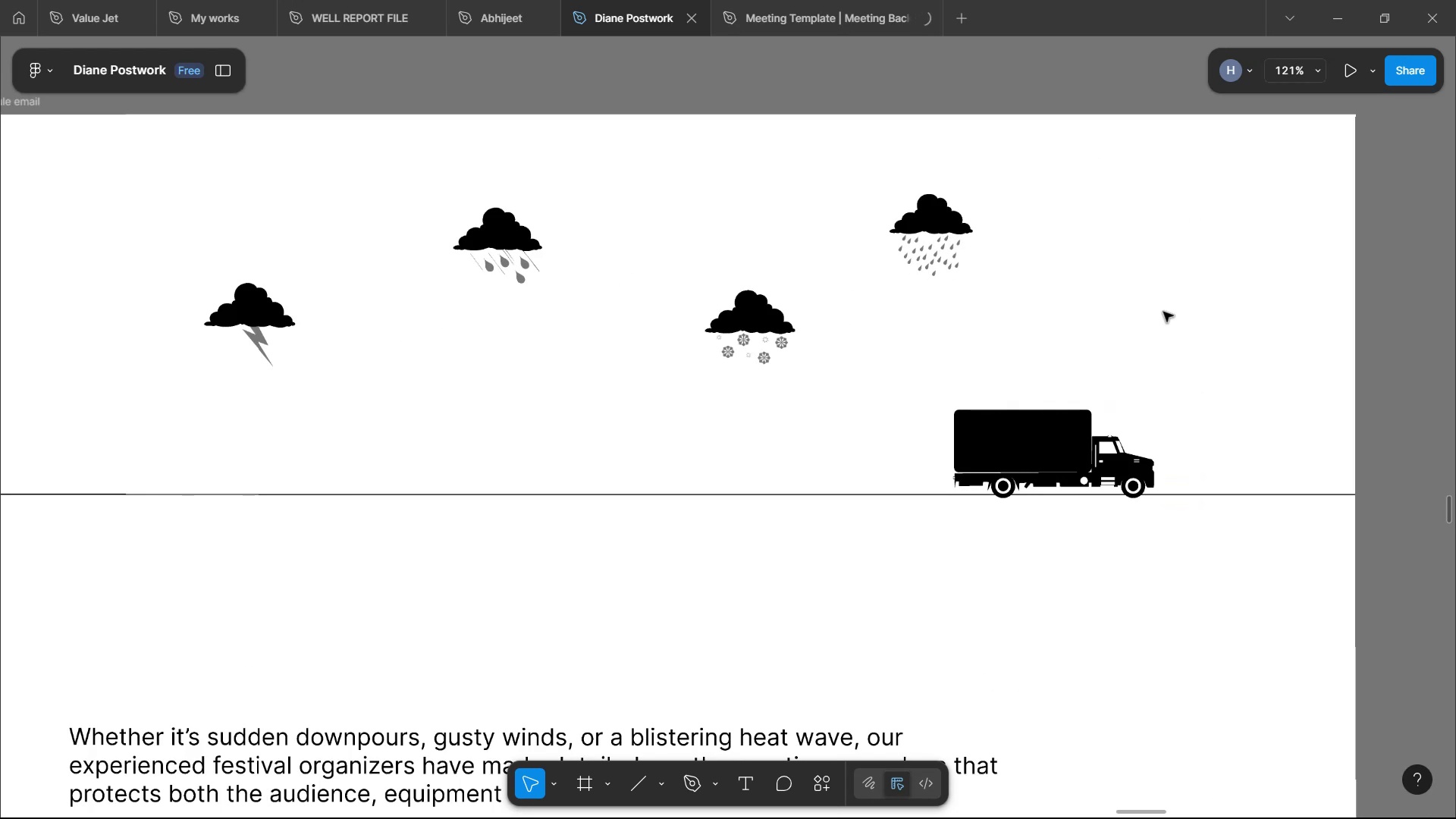 
key(Control+ControlLeft)
 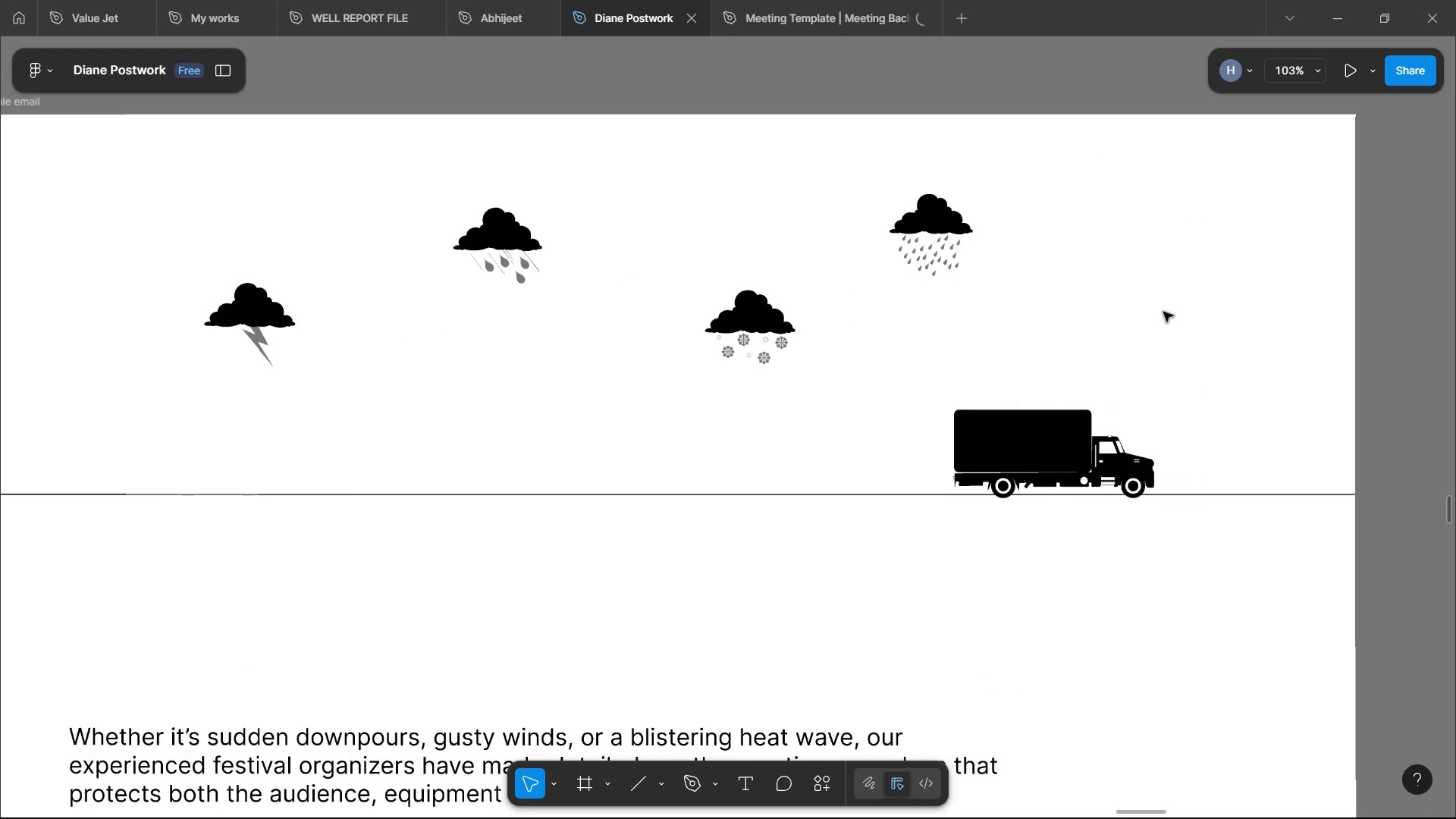 
hold_key(key=ShiftLeft, duration=1.54)
scroll: coordinate [1163, 312], scroll_direction: down, amount: 1.0
 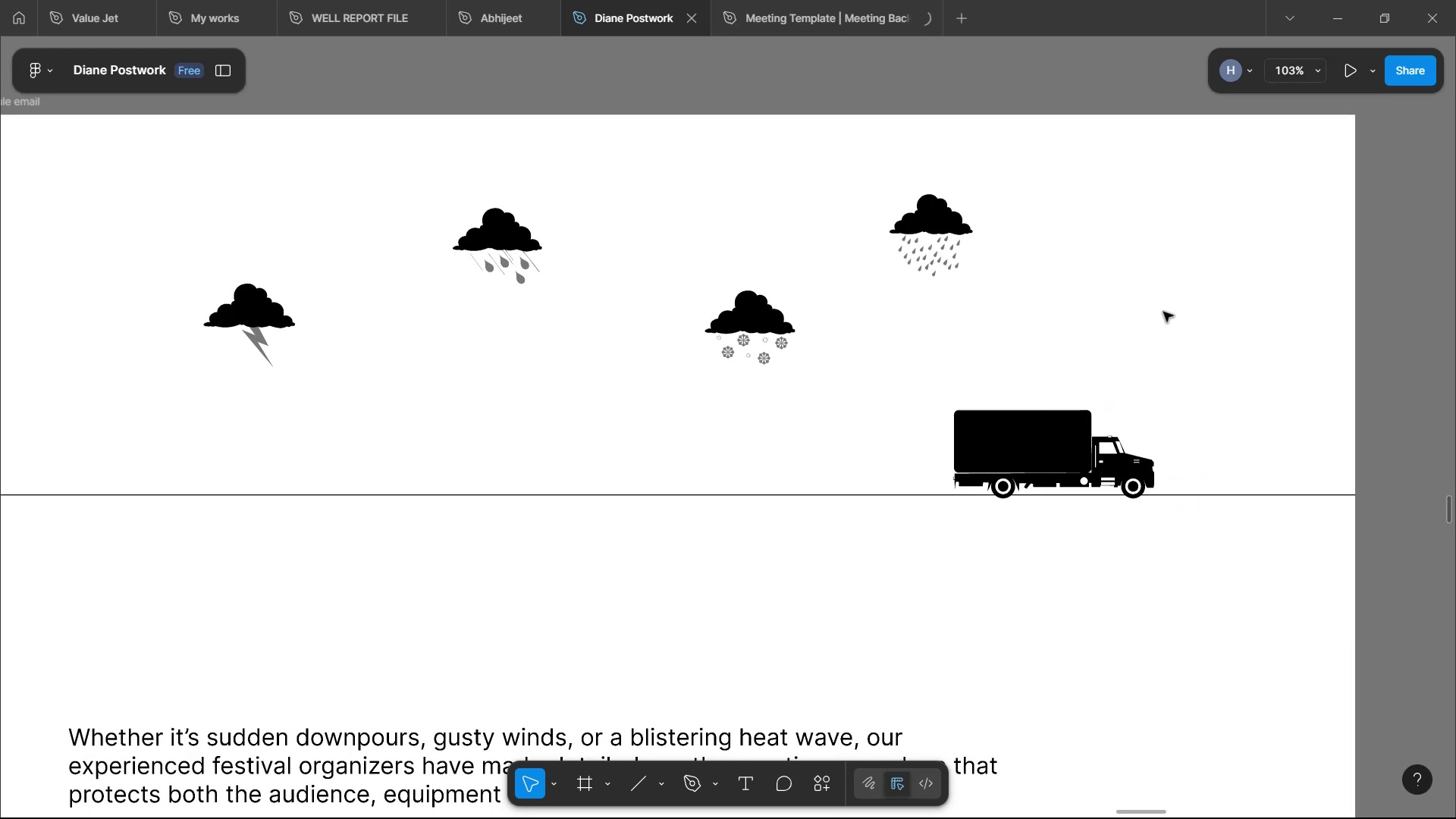 
scroll: coordinate [1163, 312], scroll_direction: up, amount: 3.0
 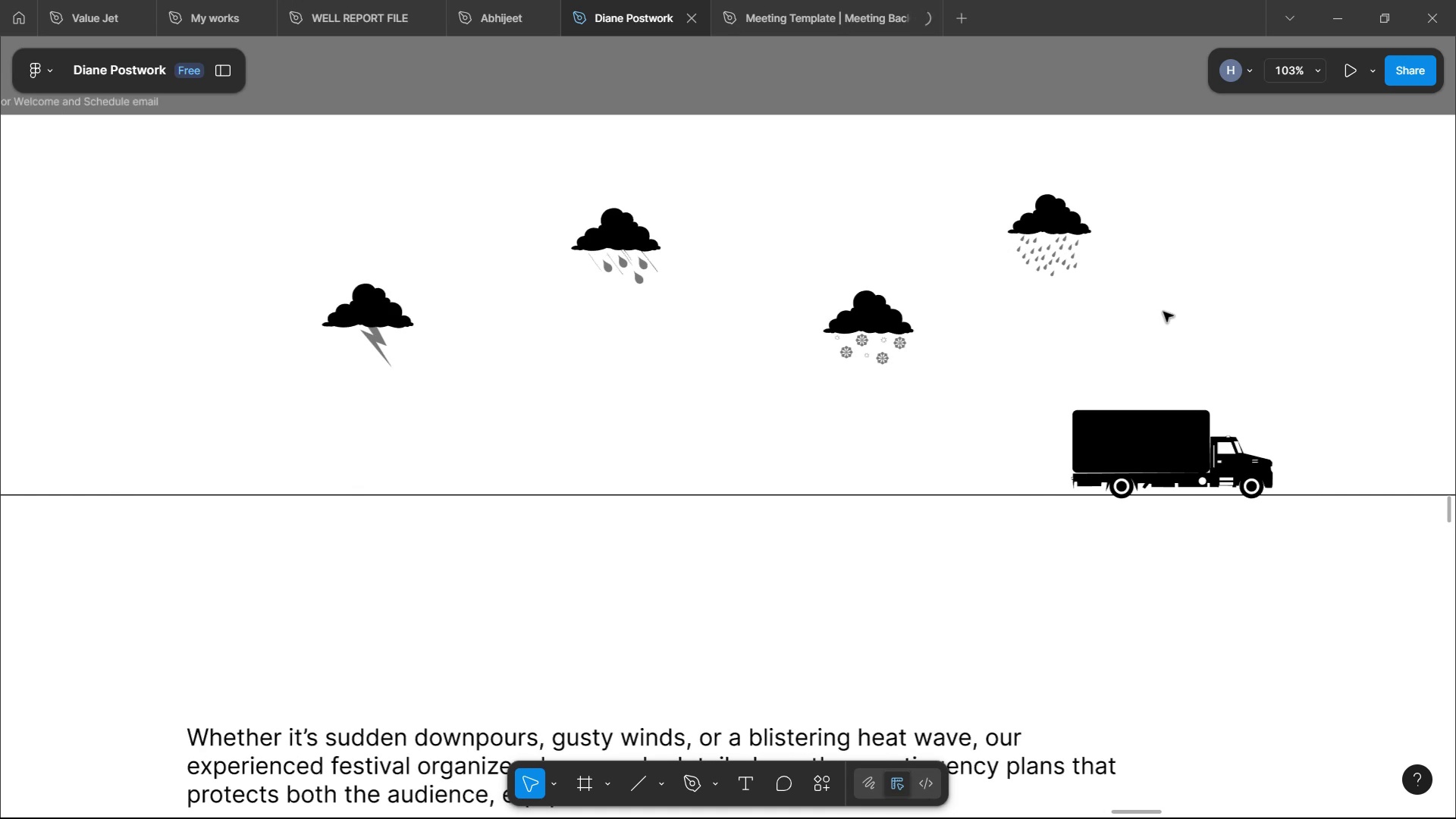 
hold_key(key=ShiftLeft, duration=1.51)
 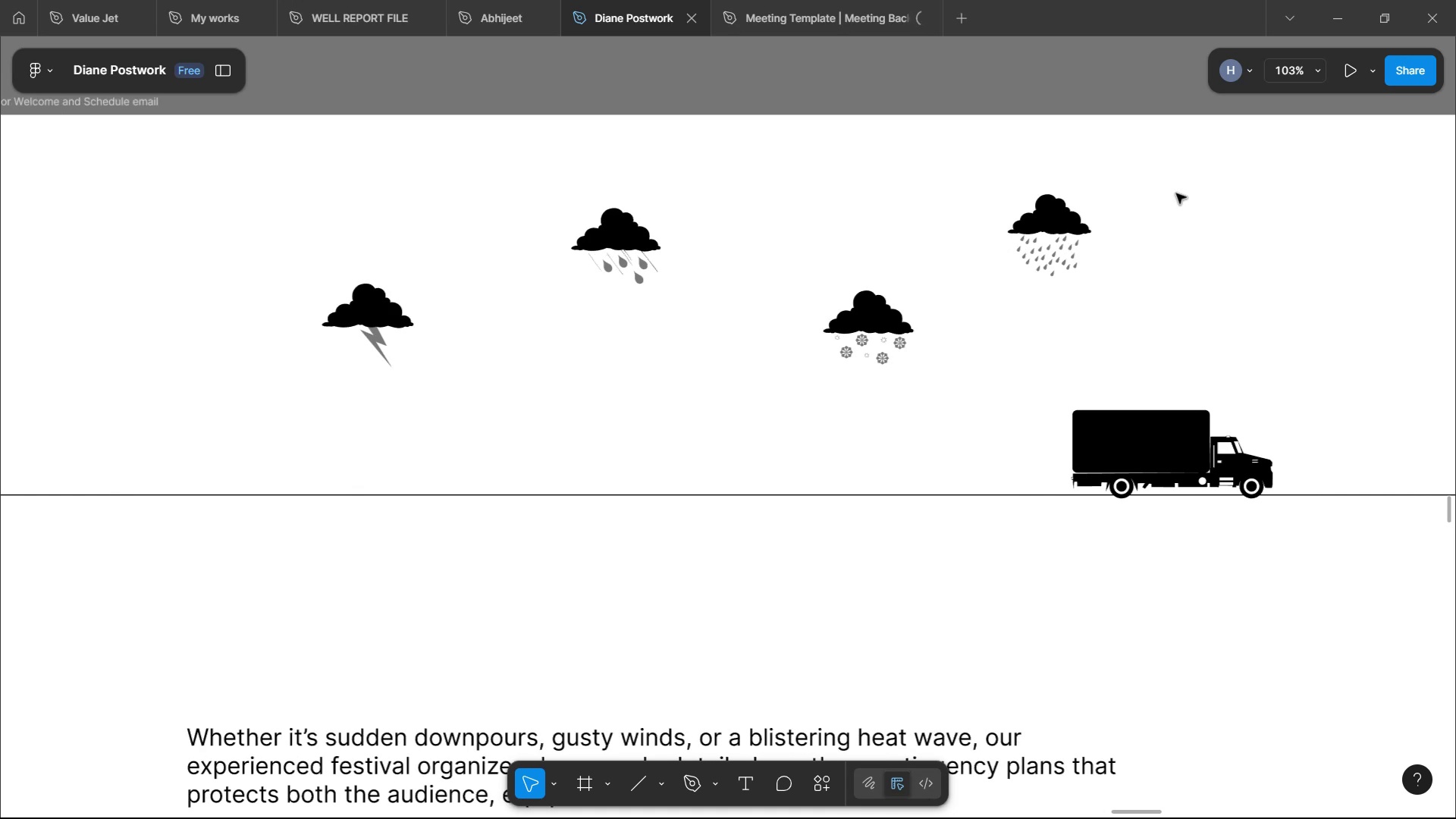 
left_click([1106, 90])
 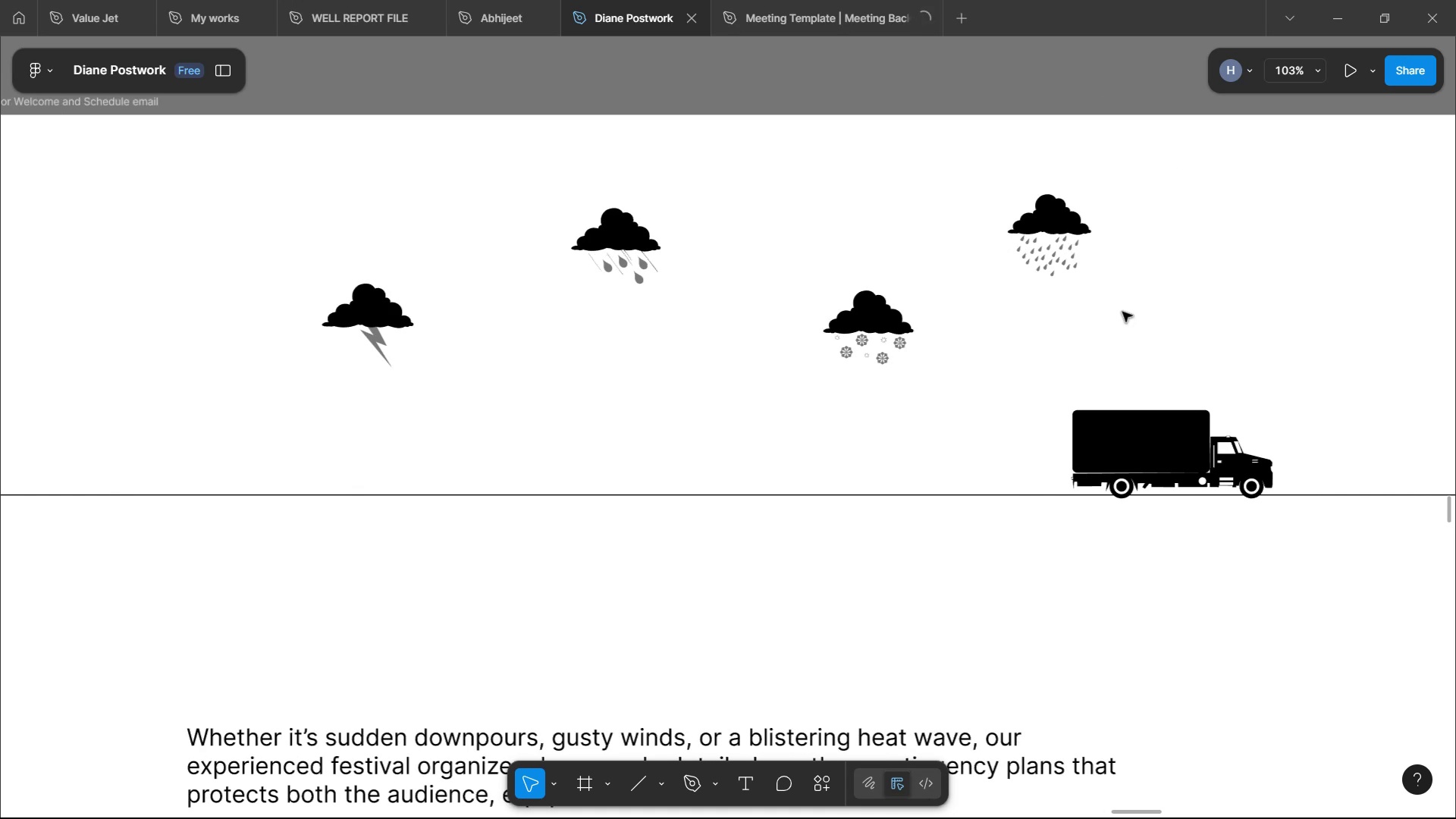 
left_click([1146, 466])
 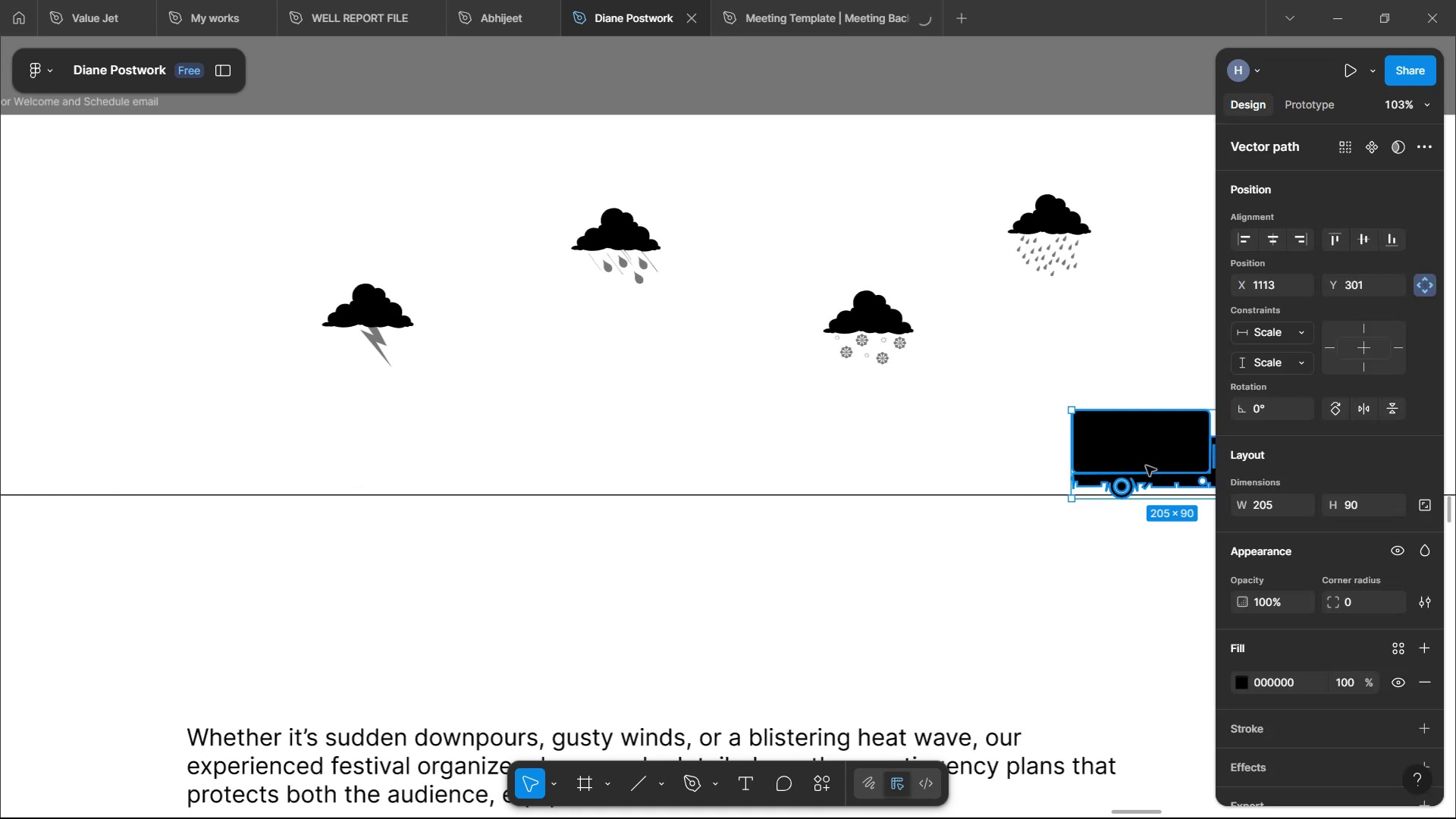 
hold_key(key=ArrowRight, duration=1.53)
 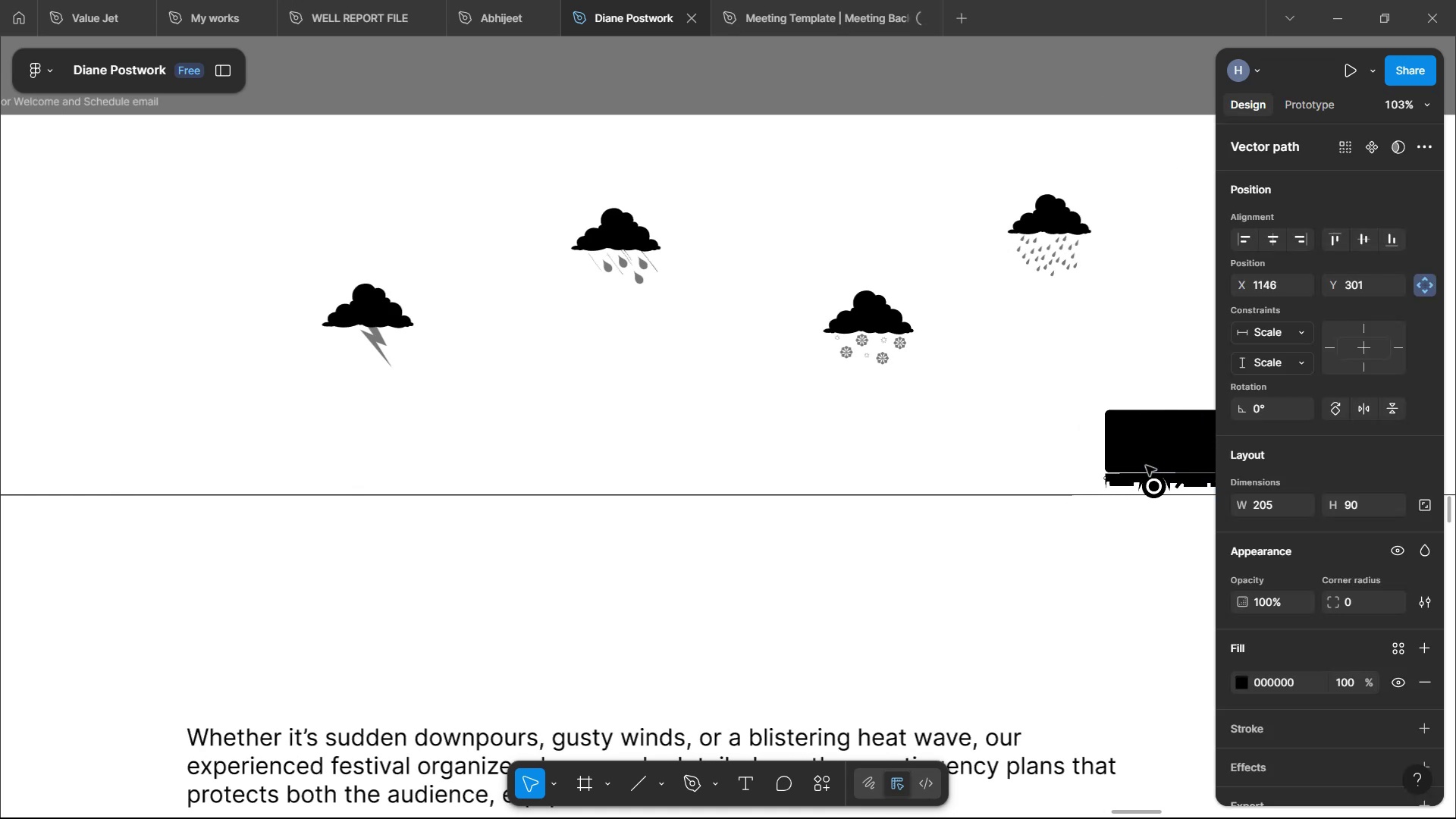 
hold_key(key=ArrowRight, duration=1.53)
 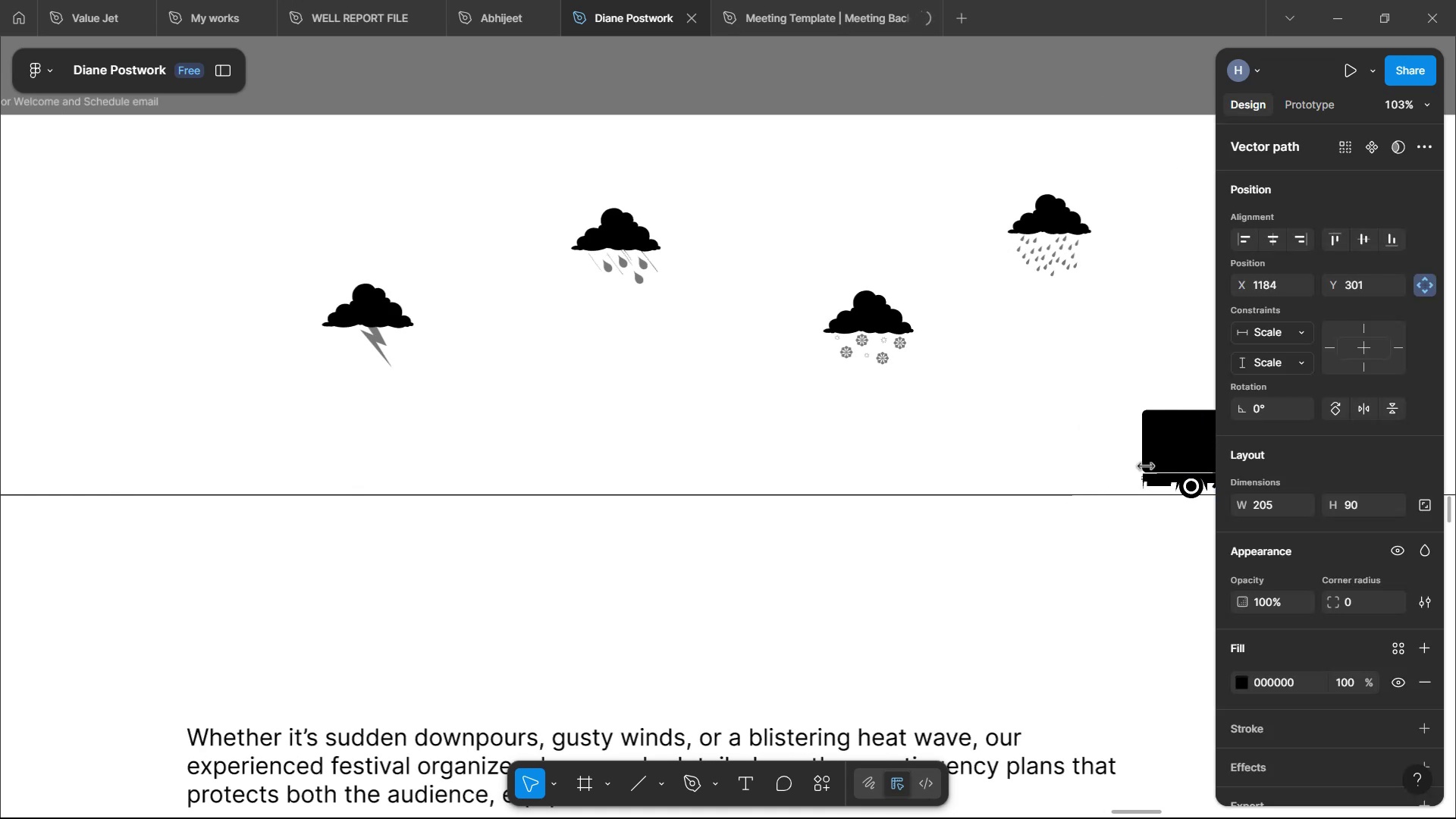 
hold_key(key=ArrowRight, duration=0.7)
 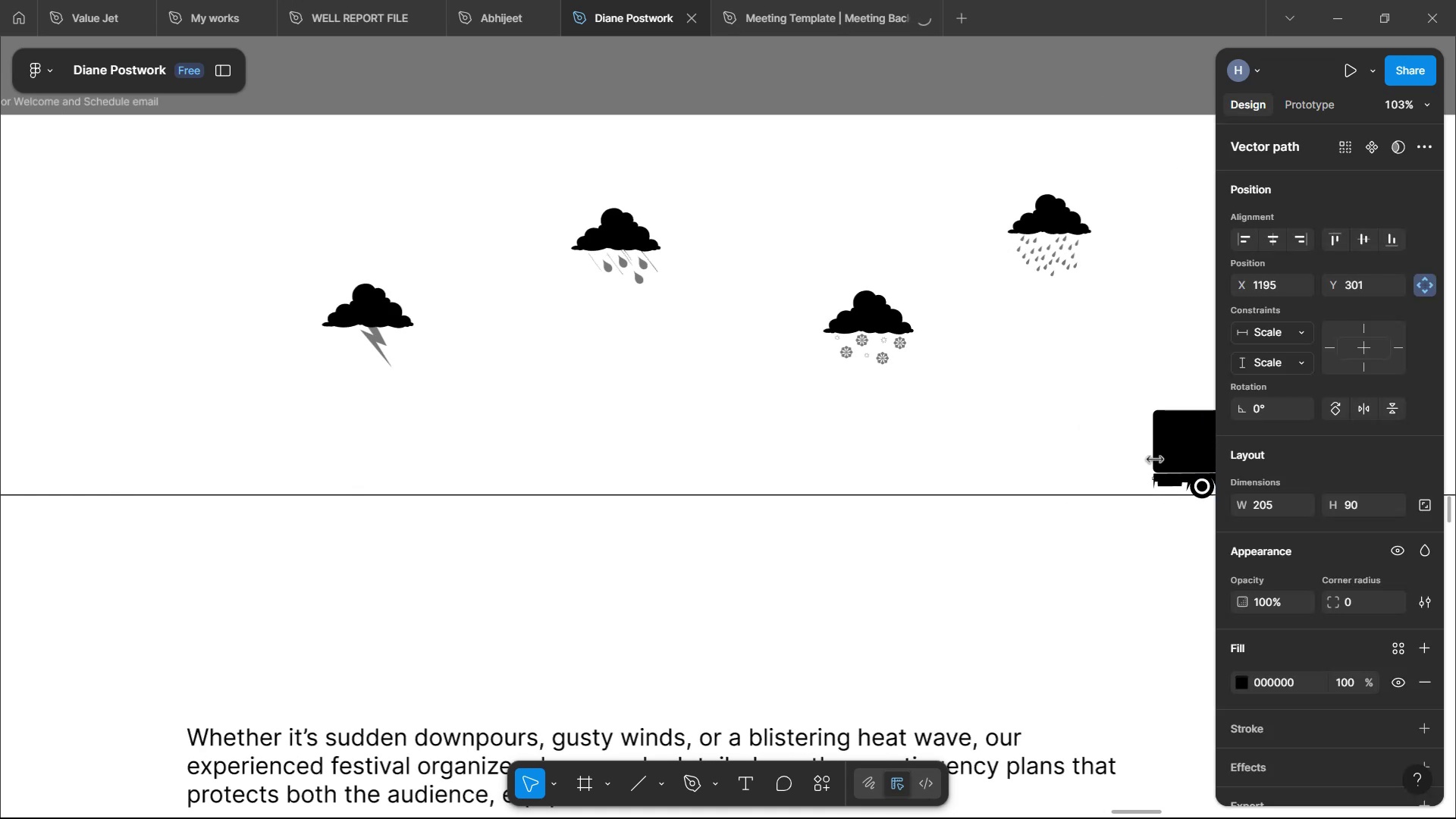 
mouse_move([1216, 155])
 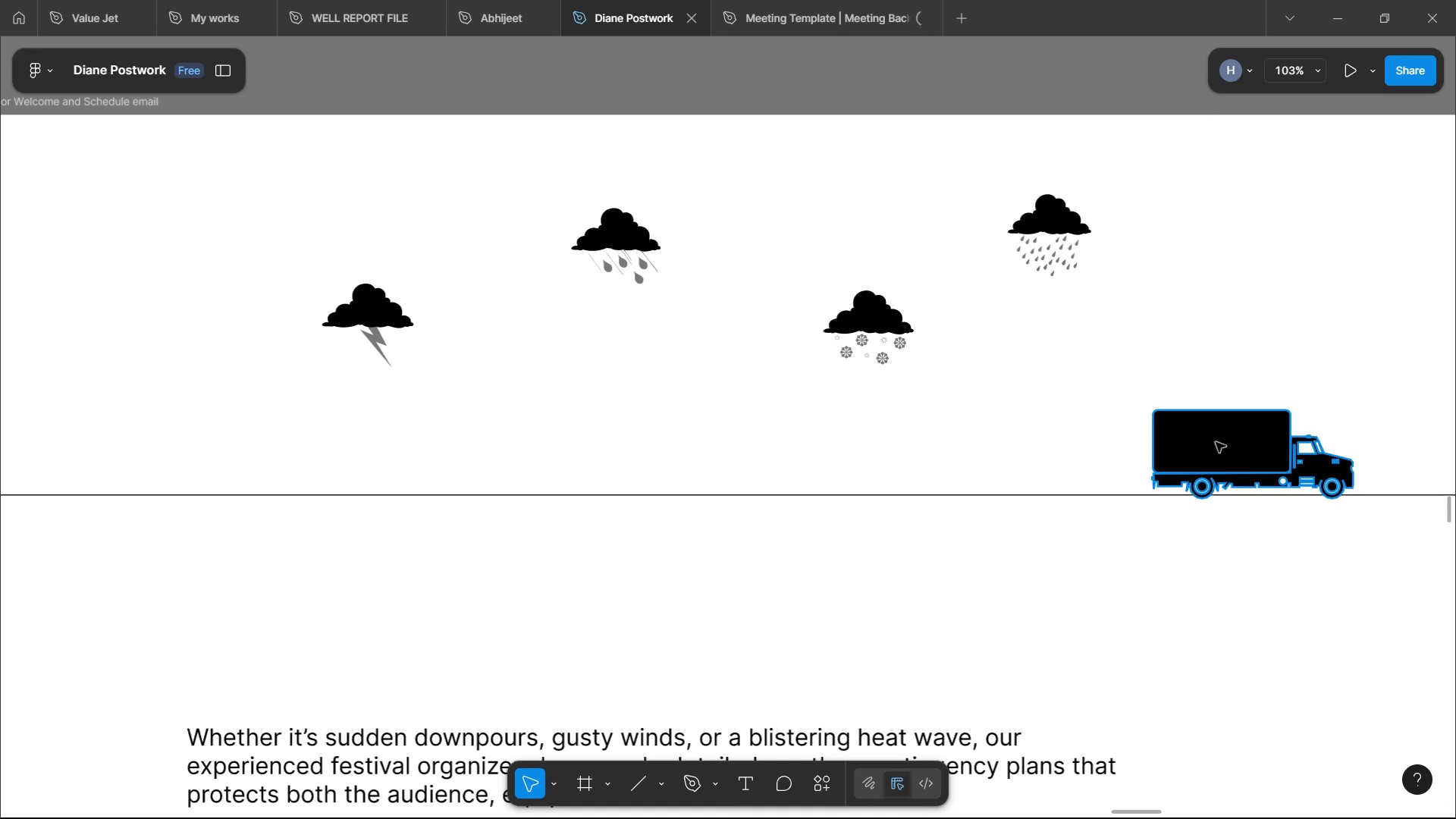 
left_click([1054, 502])
 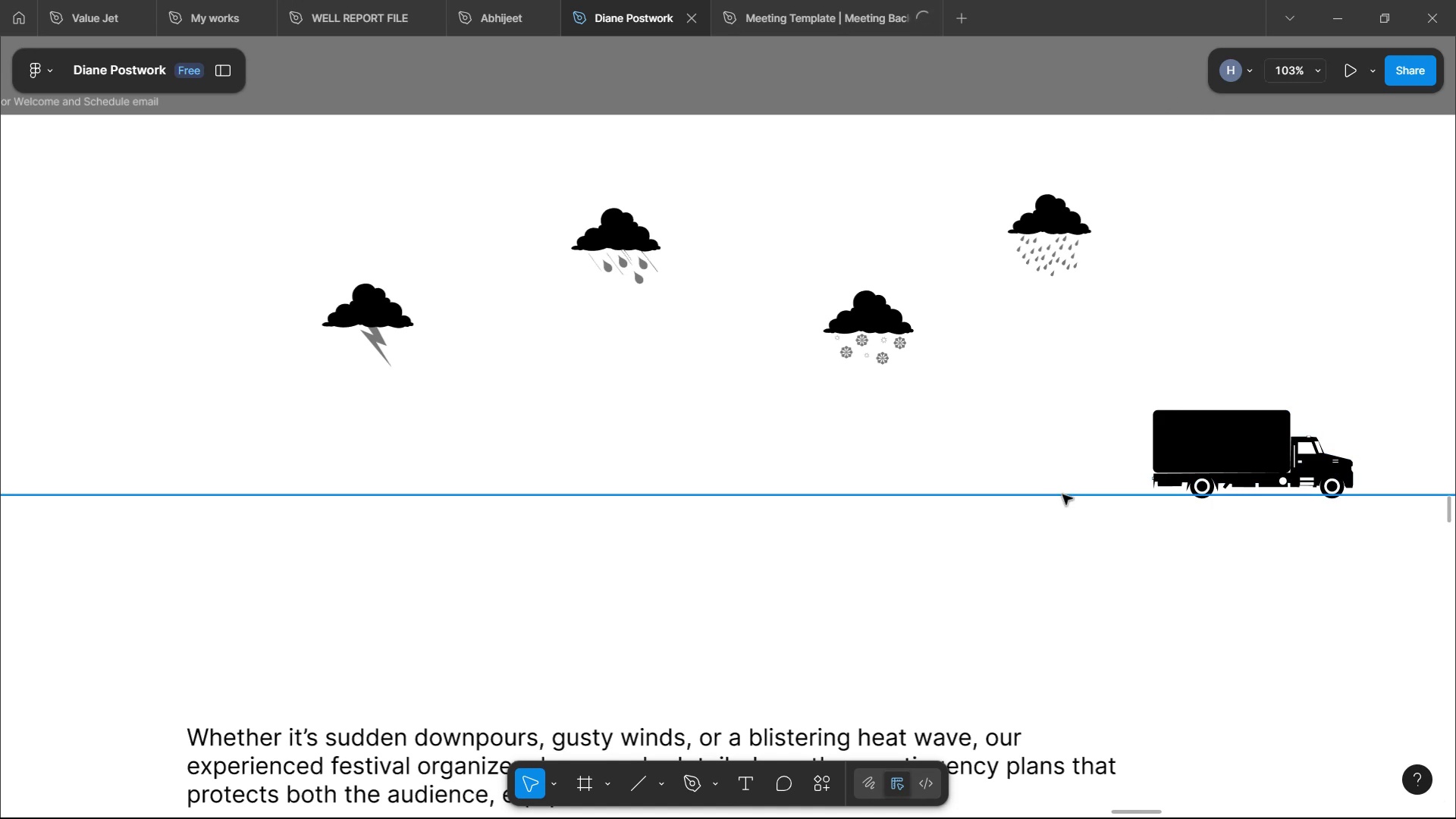 
left_click([1065, 492])
 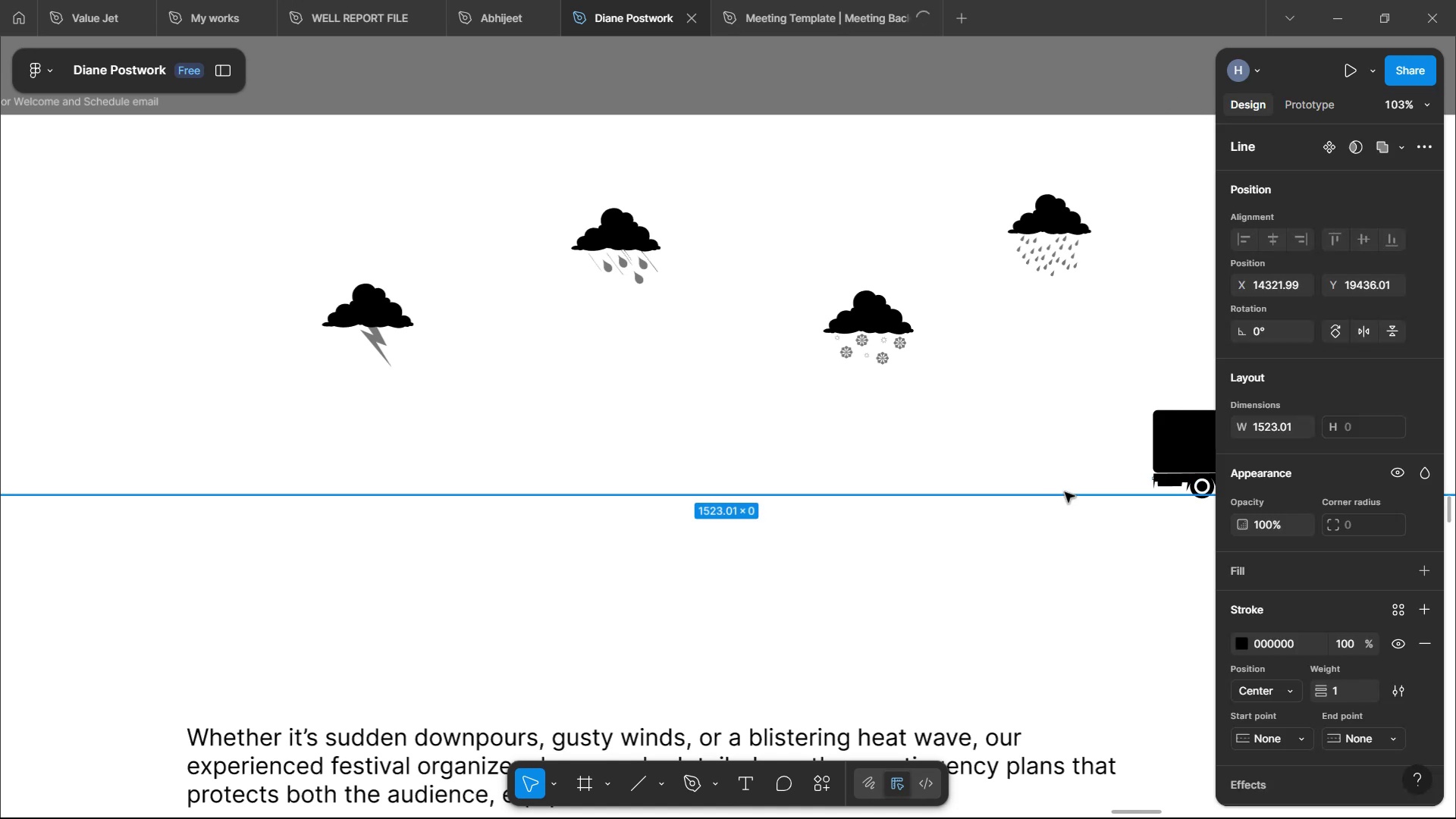 
key(Control+D)
 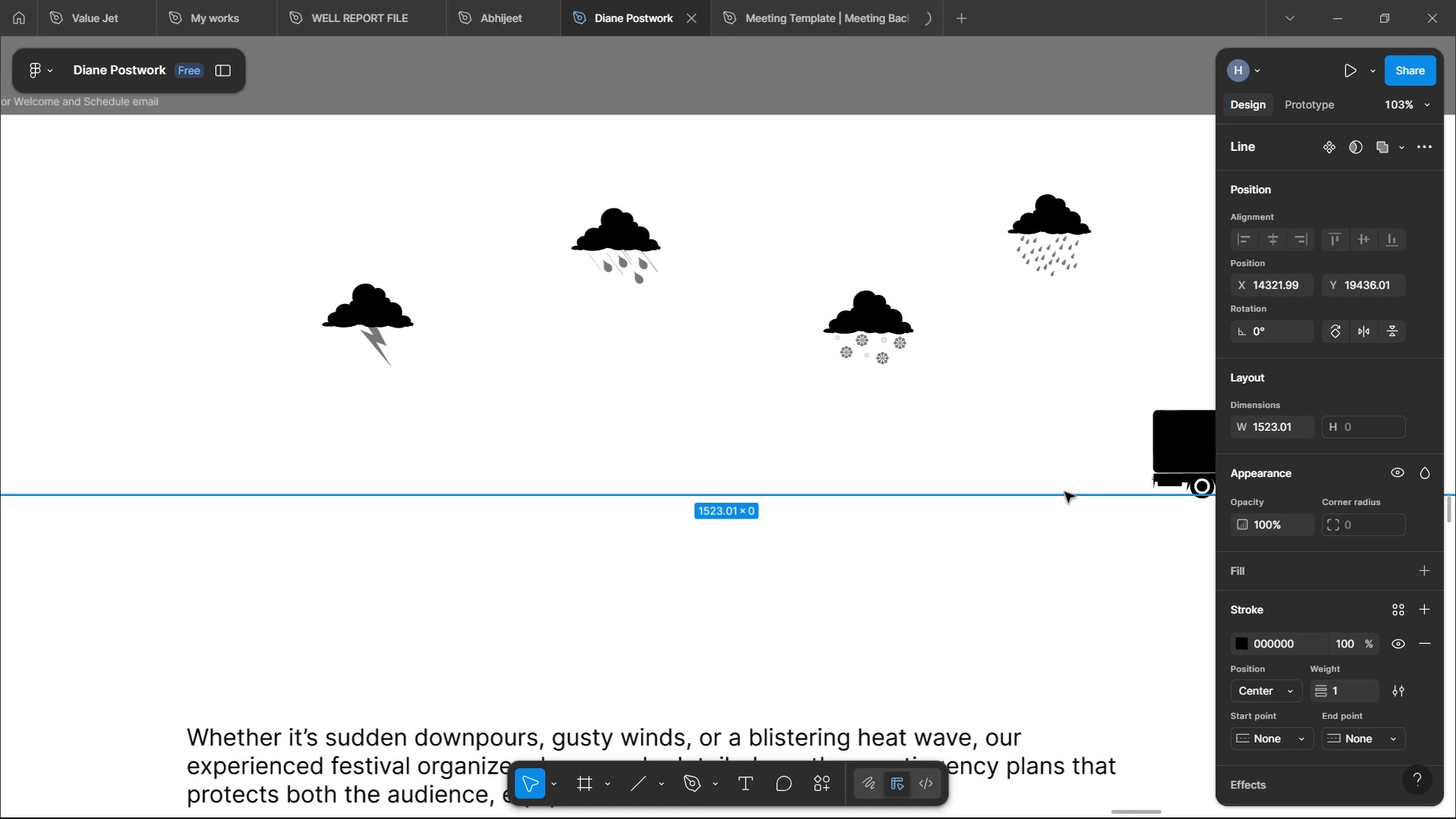 
hold_key(key=ArrowUp, duration=1.08)
 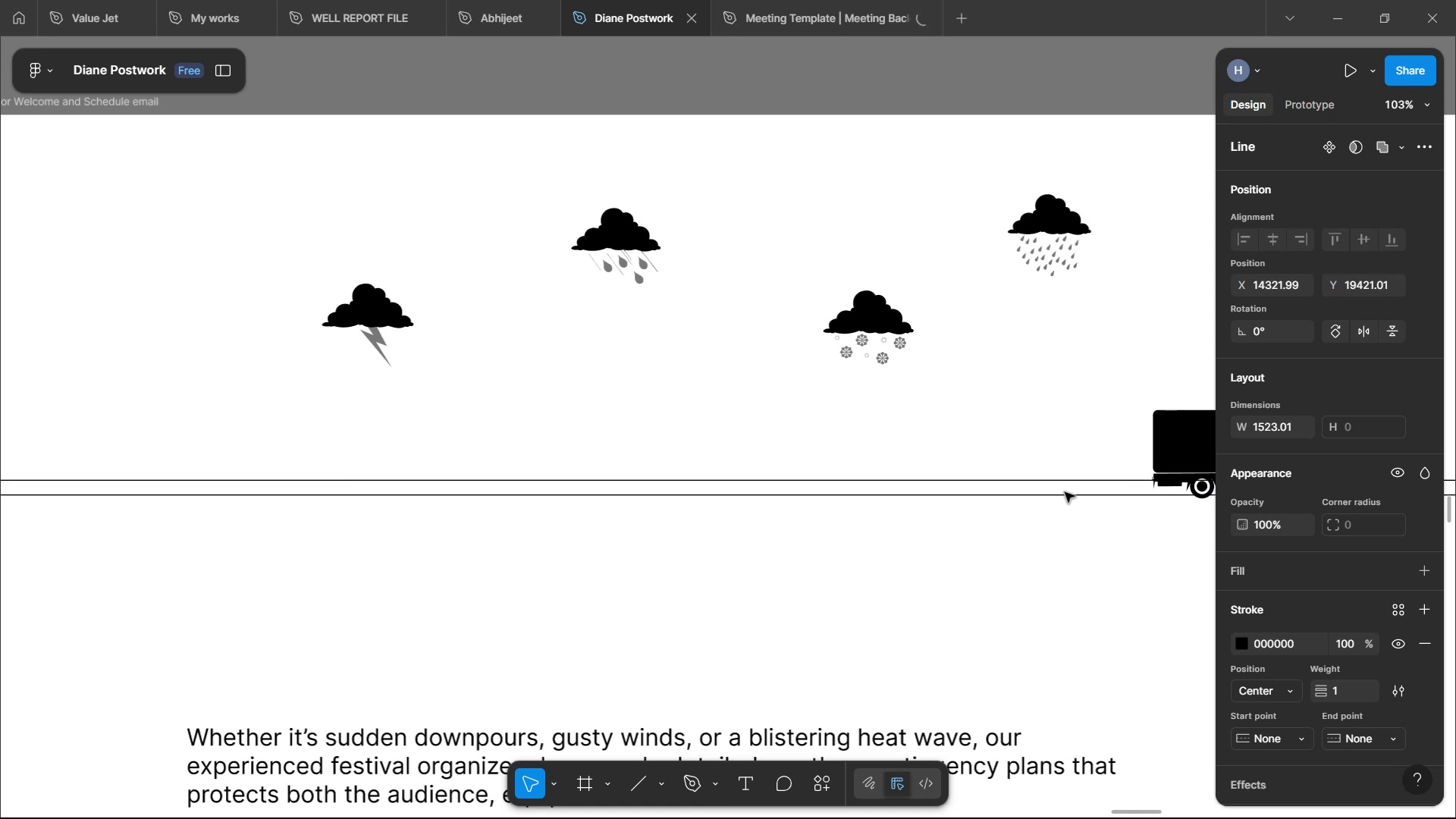 
hold_key(key=ControlLeft, duration=1.12)
scroll: coordinate [1018, 443], scroll_direction: down, amount: 4.0
 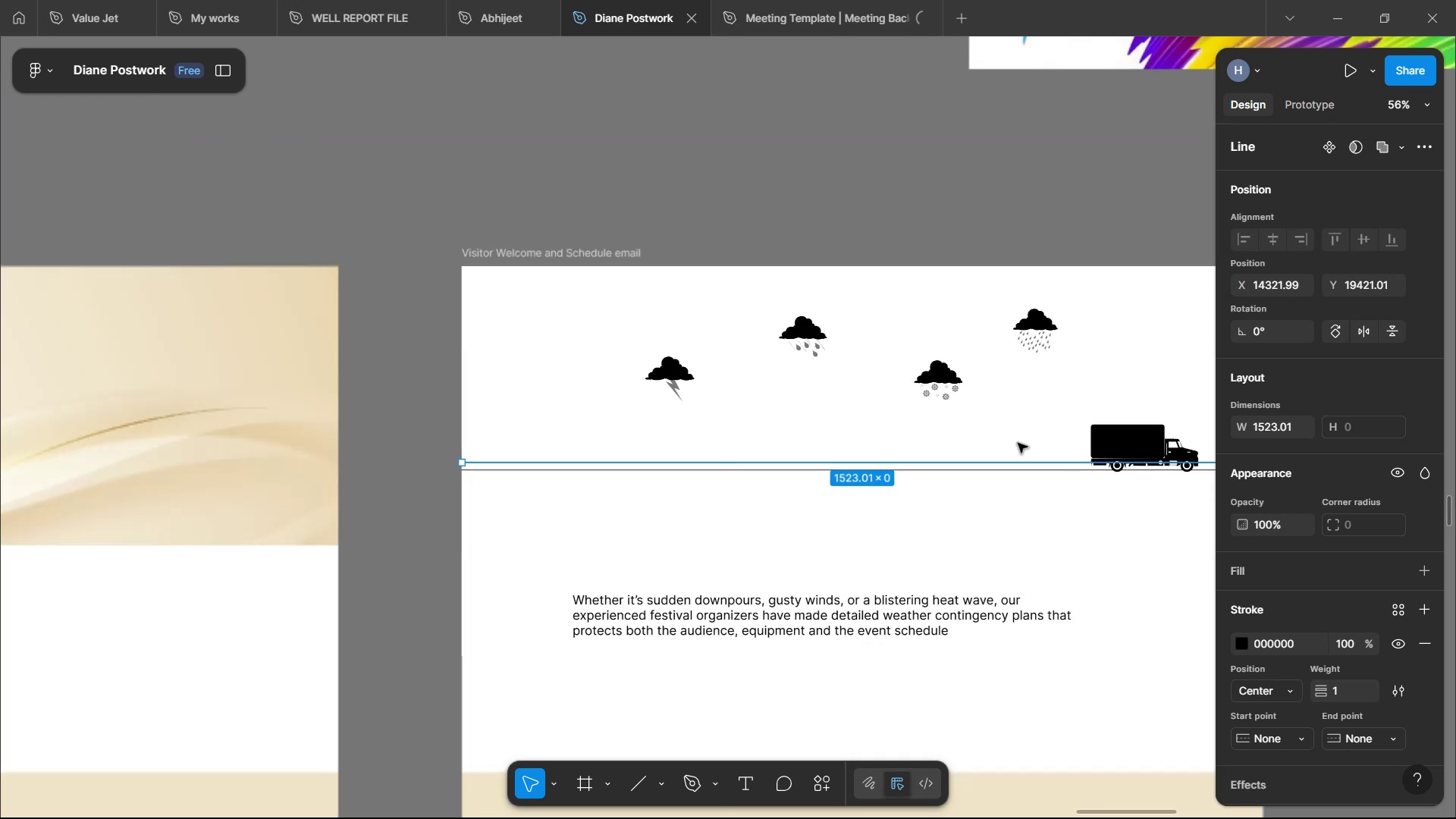 
hold_key(key=ShiftLeft, duration=0.89)
scroll: coordinate [1004, 447], scroll_direction: down, amount: 3.0
 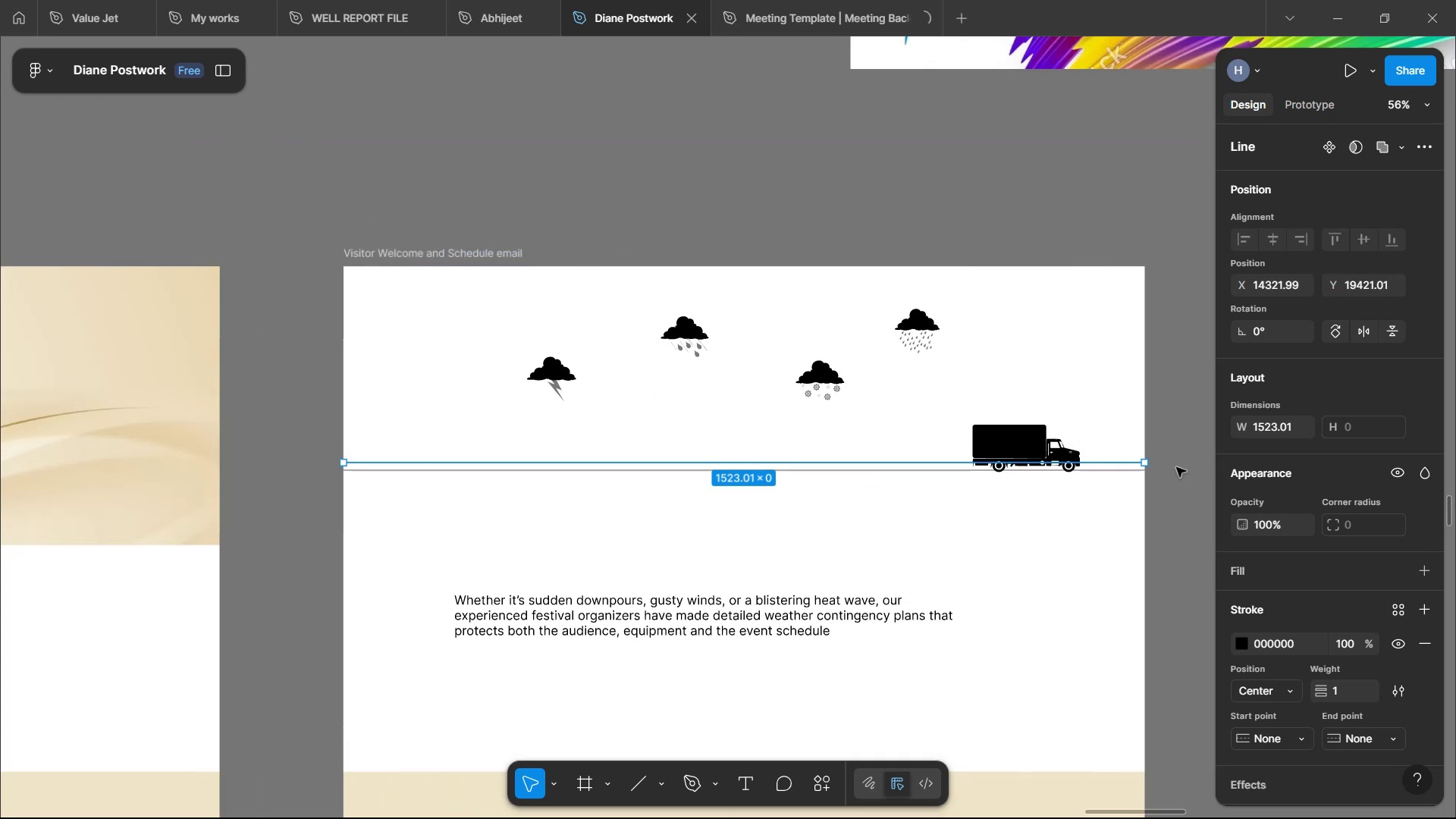 
hold_key(key=ControlLeft, duration=0.67)
scroll: coordinate [1139, 463], scroll_direction: up, amount: 4.0
 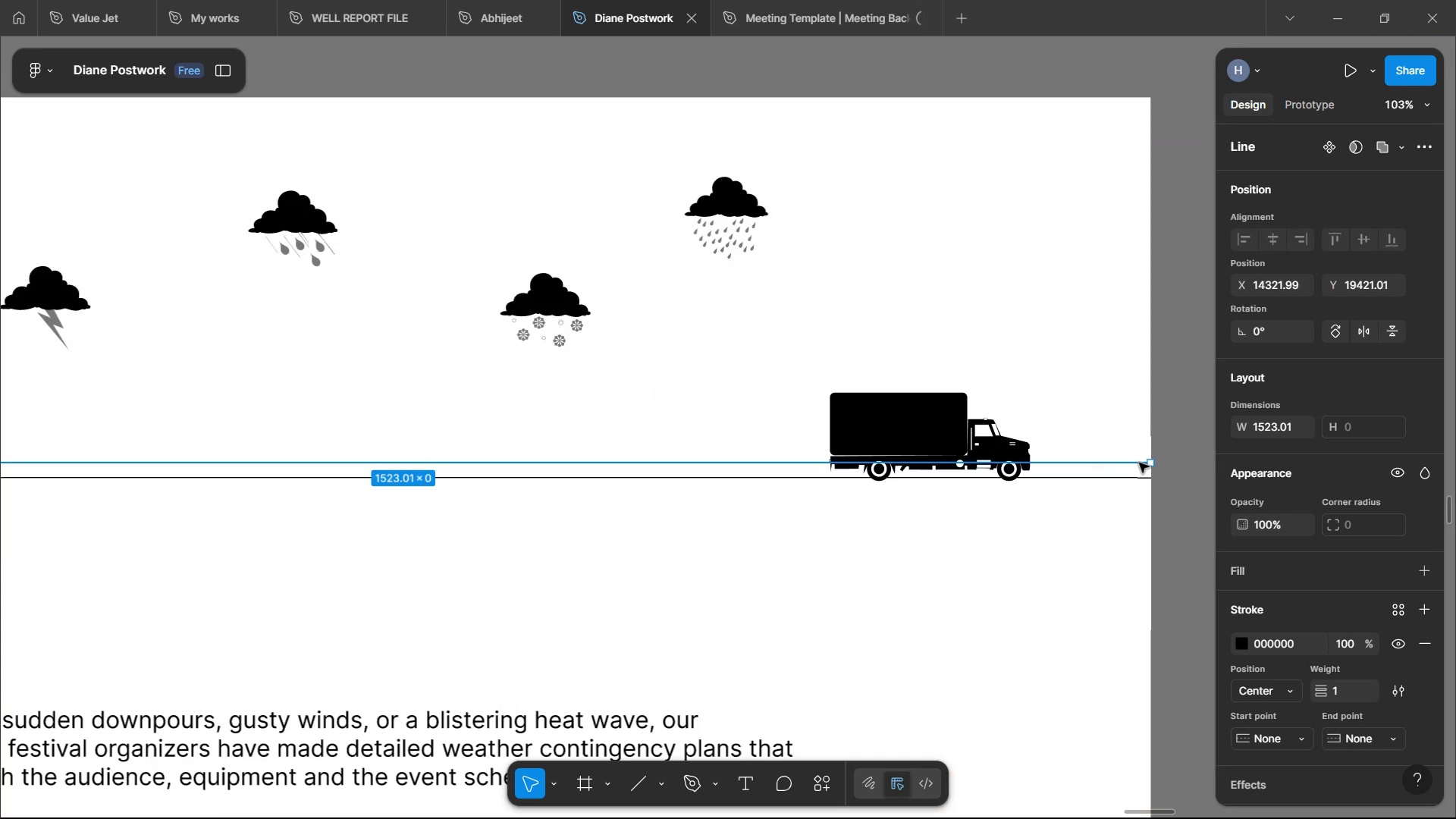 
left_click_drag(start_coordinate=[1151, 462], to_coordinate=[824, 466])
 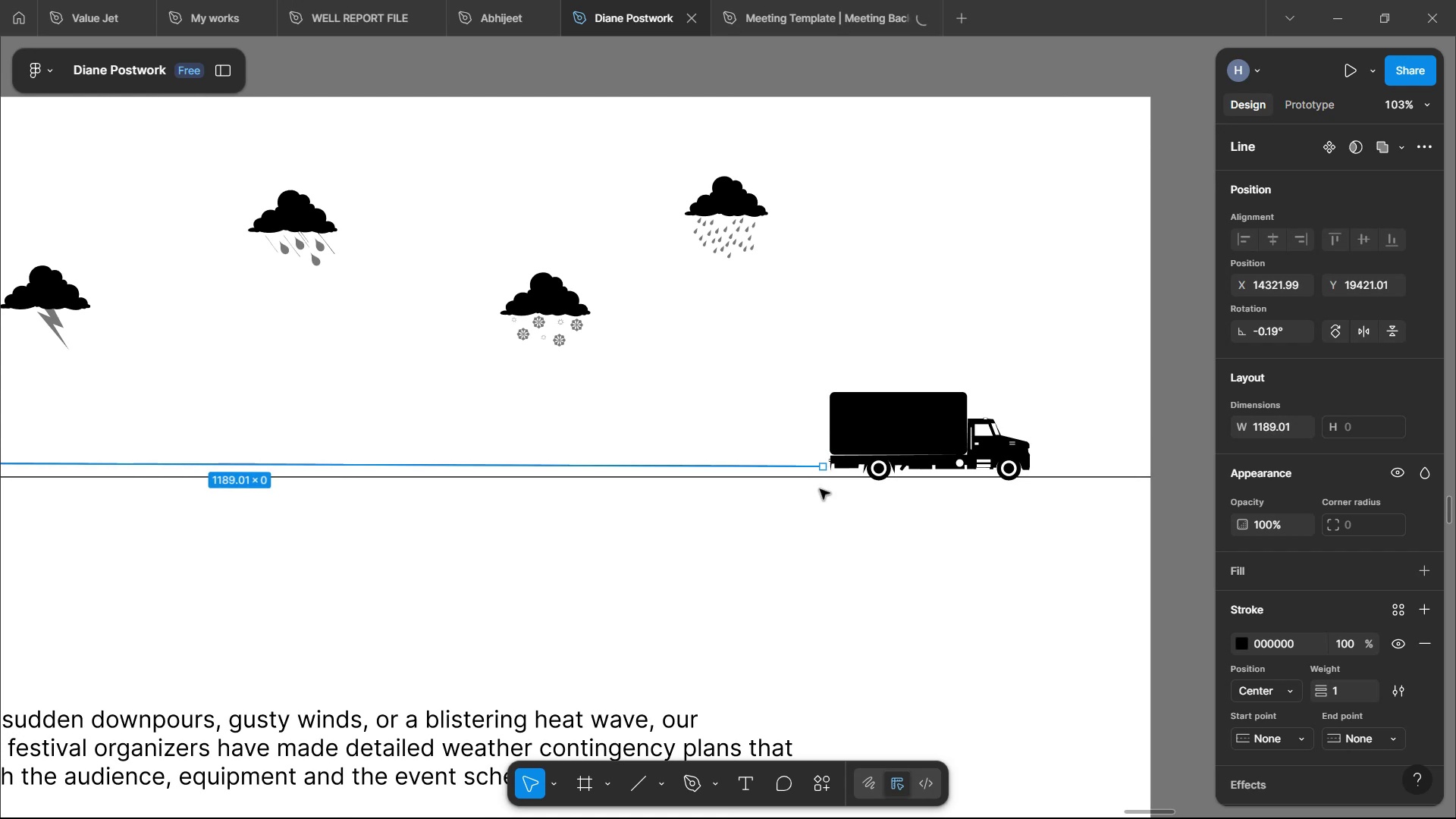 
scroll: coordinate [820, 489], scroll_direction: down, amount: 2.0
 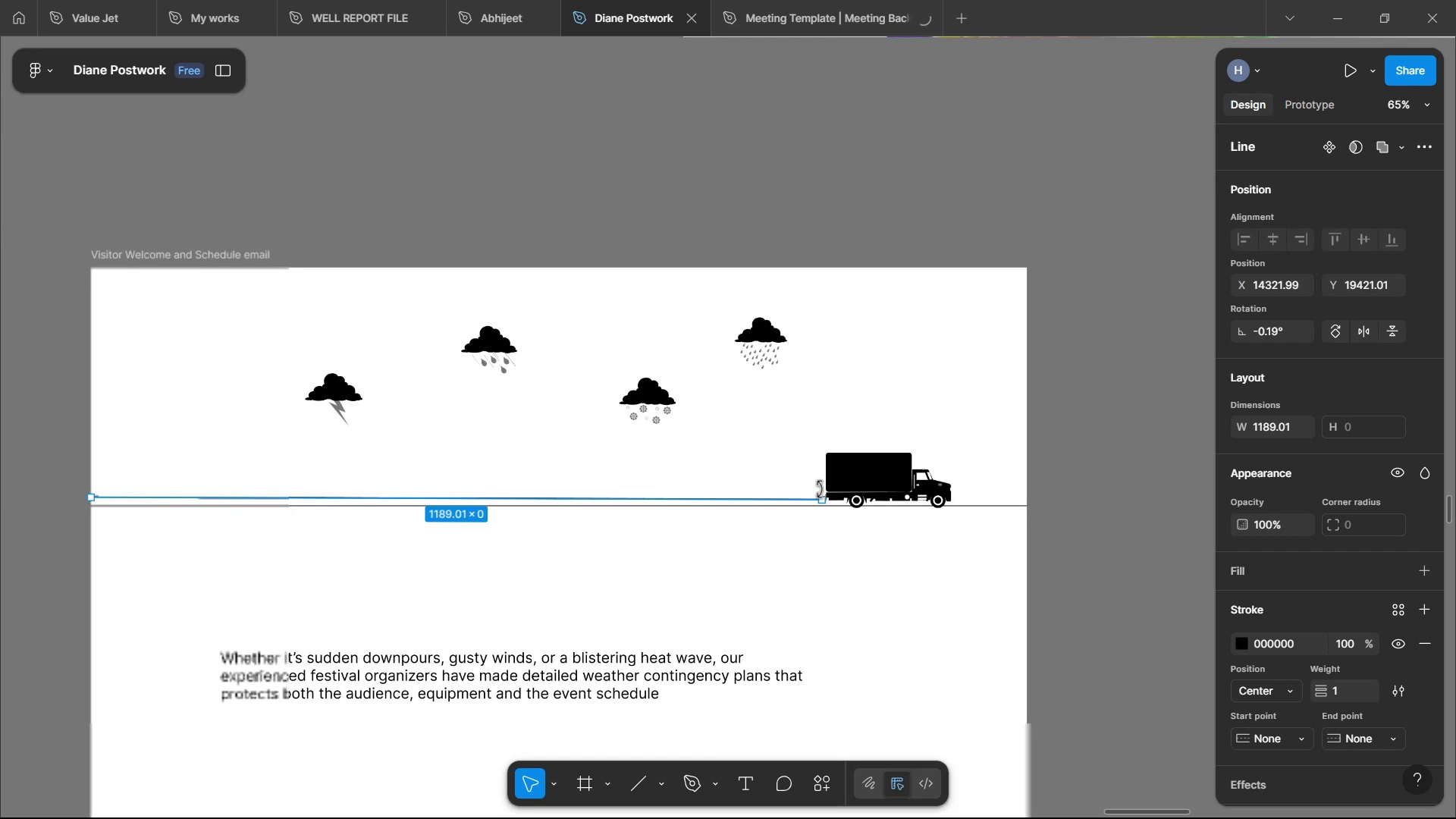 
hold_key(key=ControlLeft, duration=0.55)
 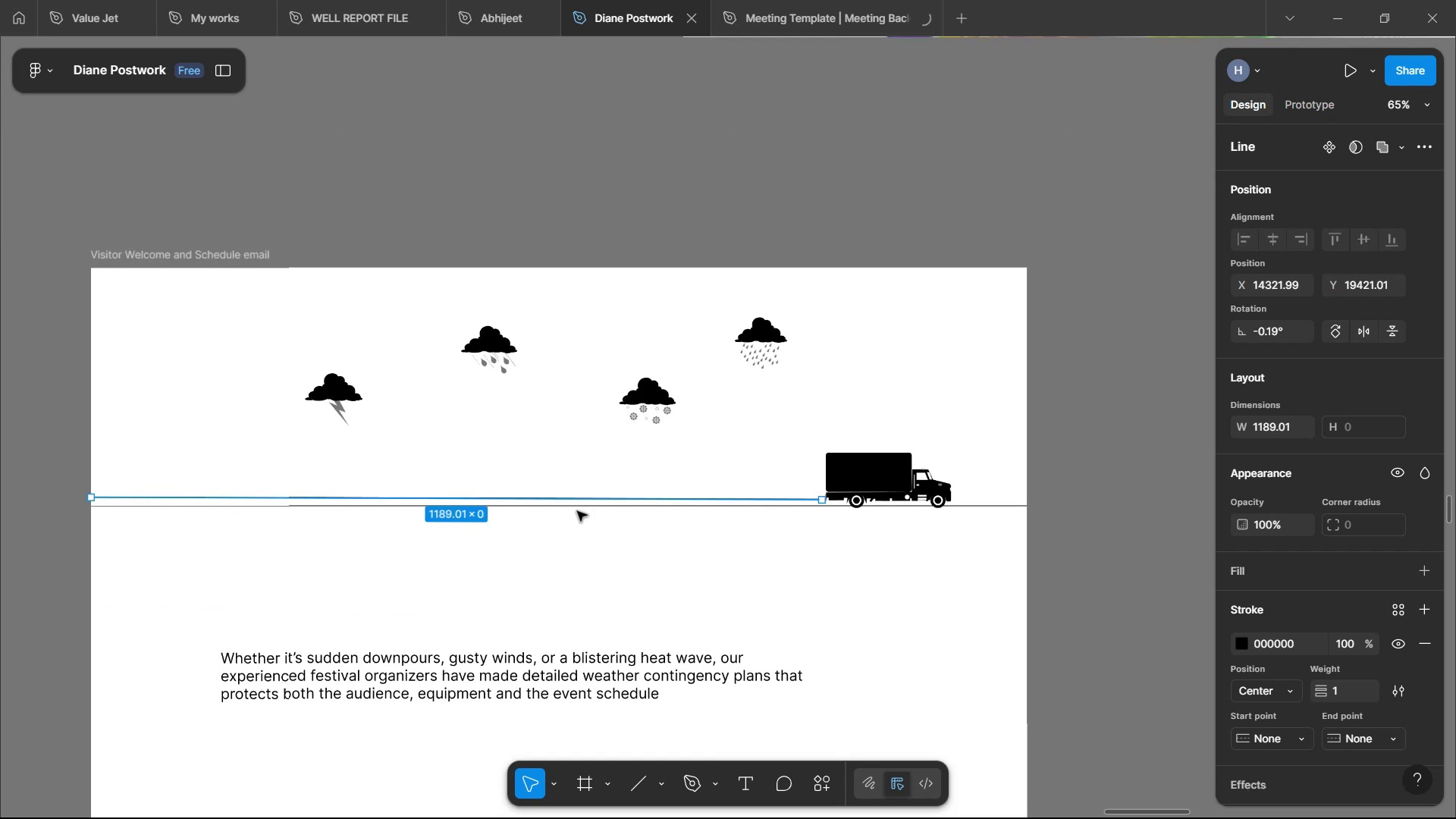 
hold_key(key=ArrowDown, duration=0.62)
 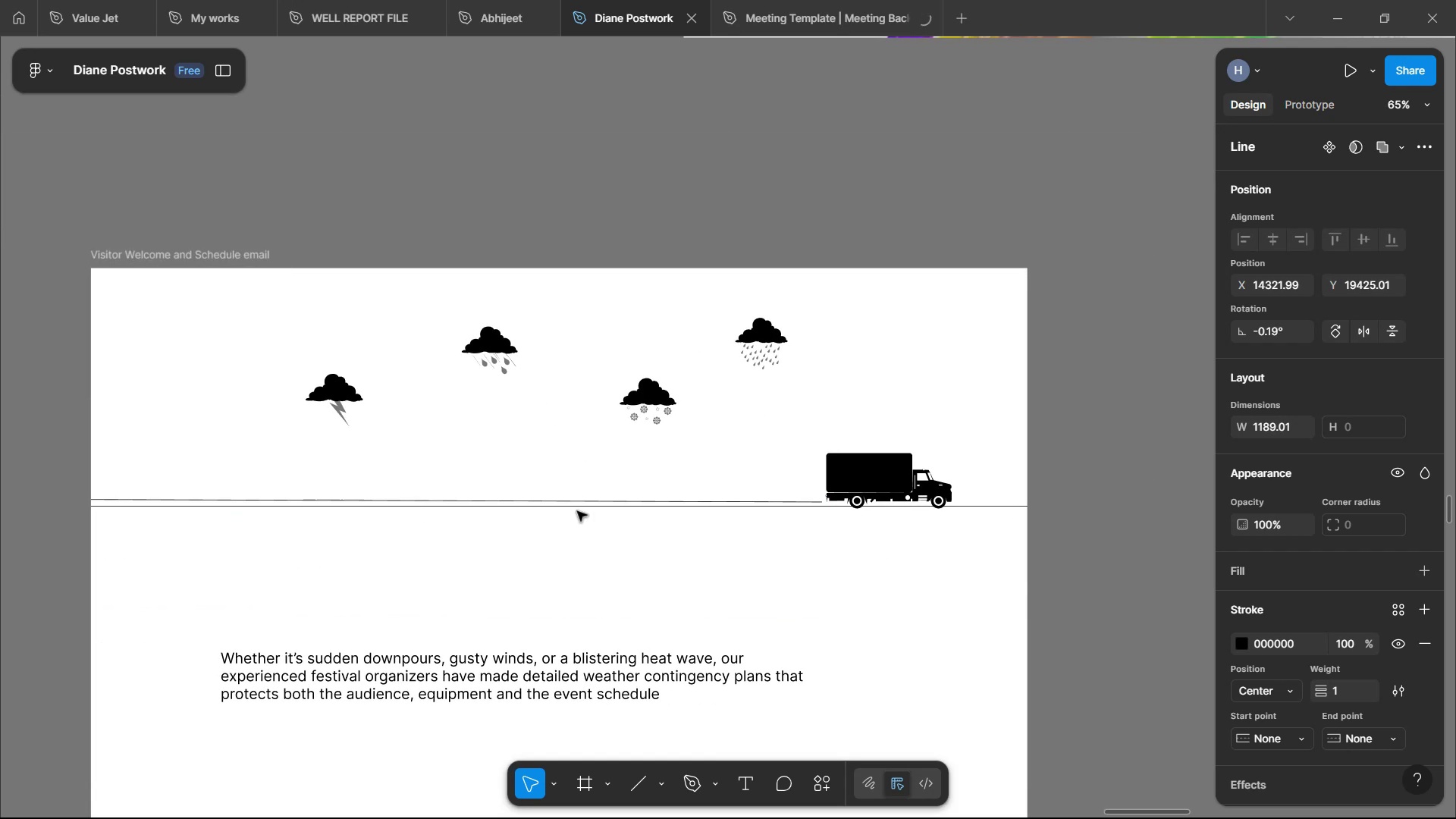 
hold_key(key=ArrowUp, duration=0.99)
 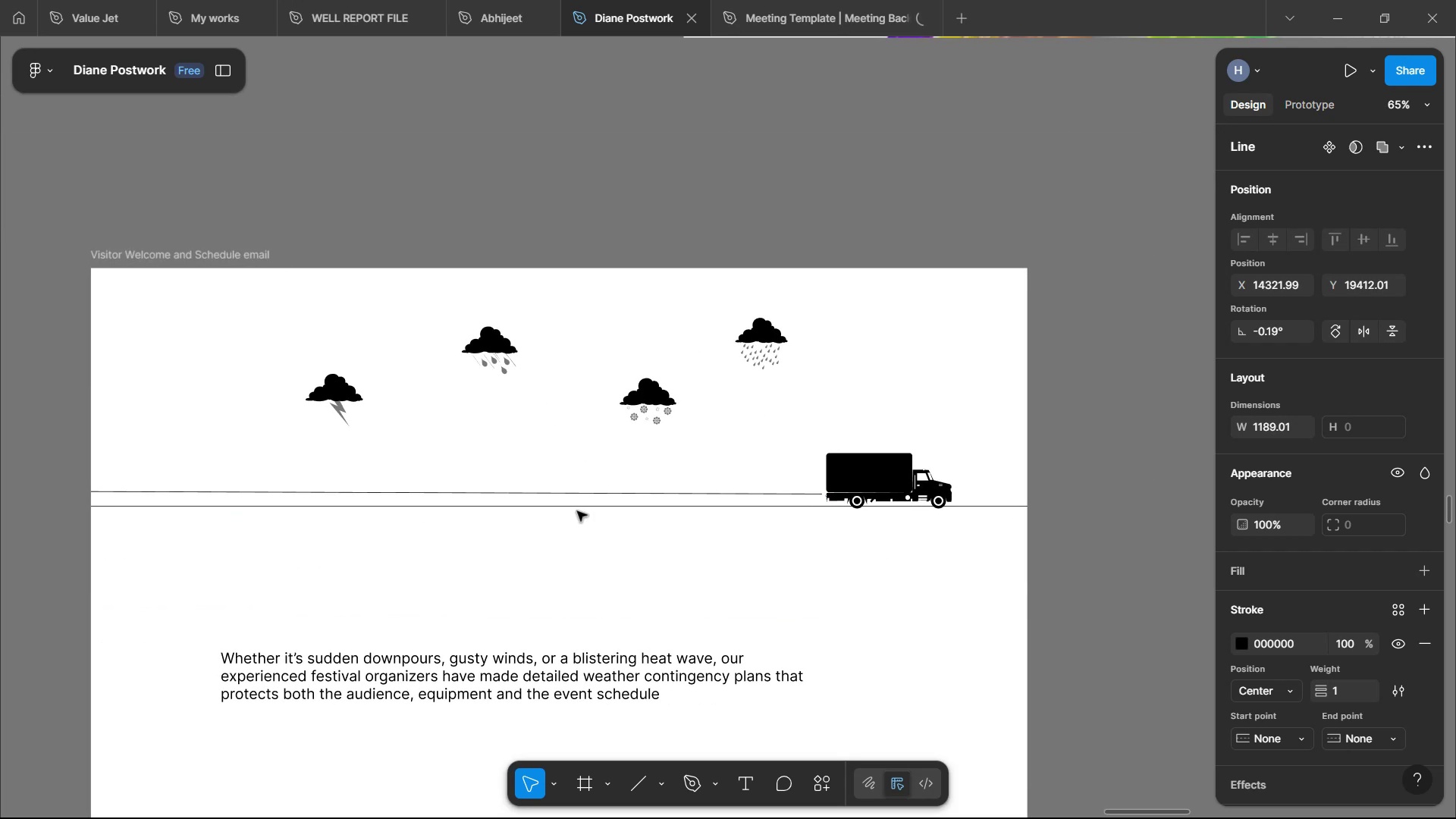 
key(ArrowDown)
 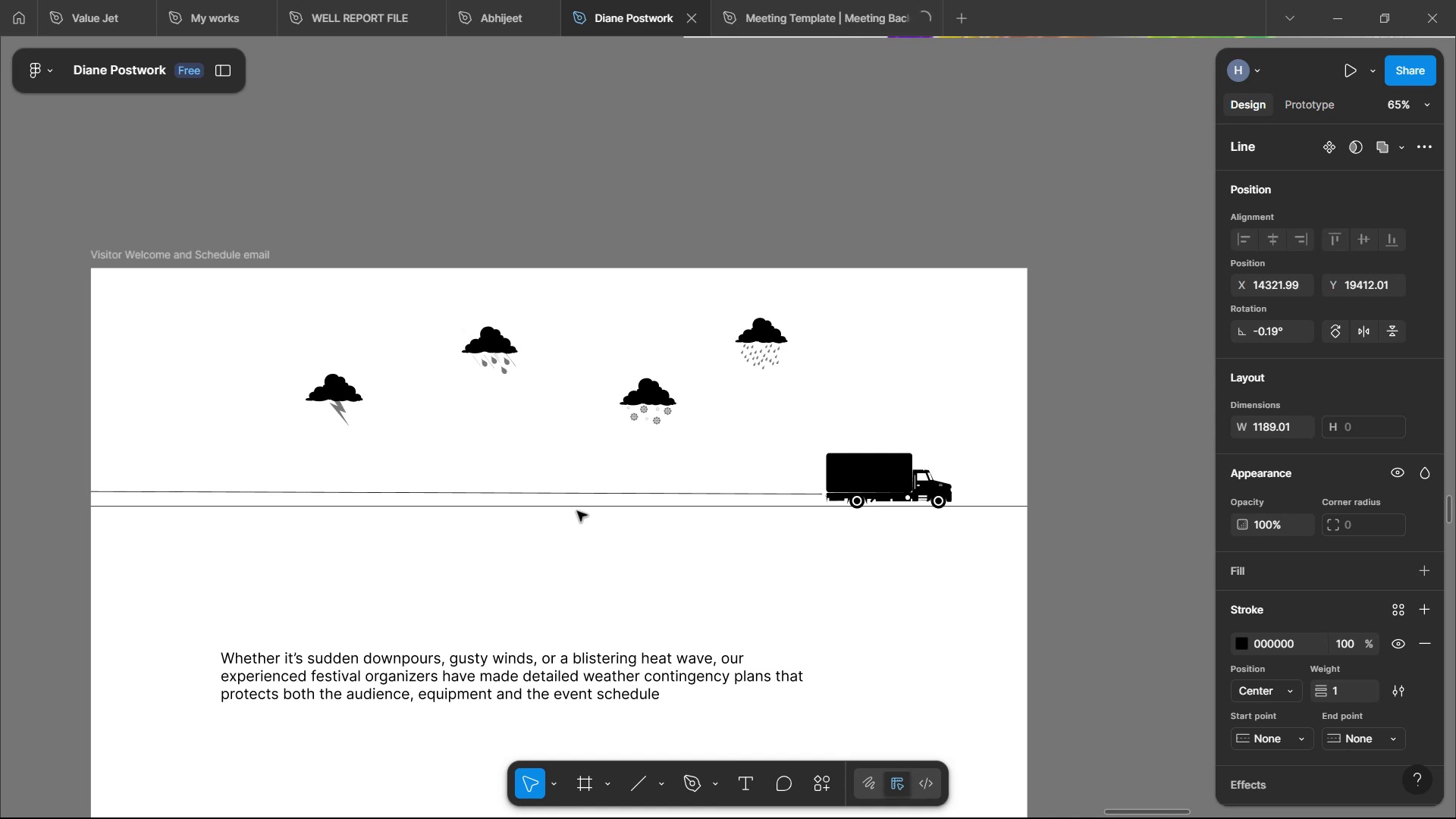 
key(ArrowDown)
 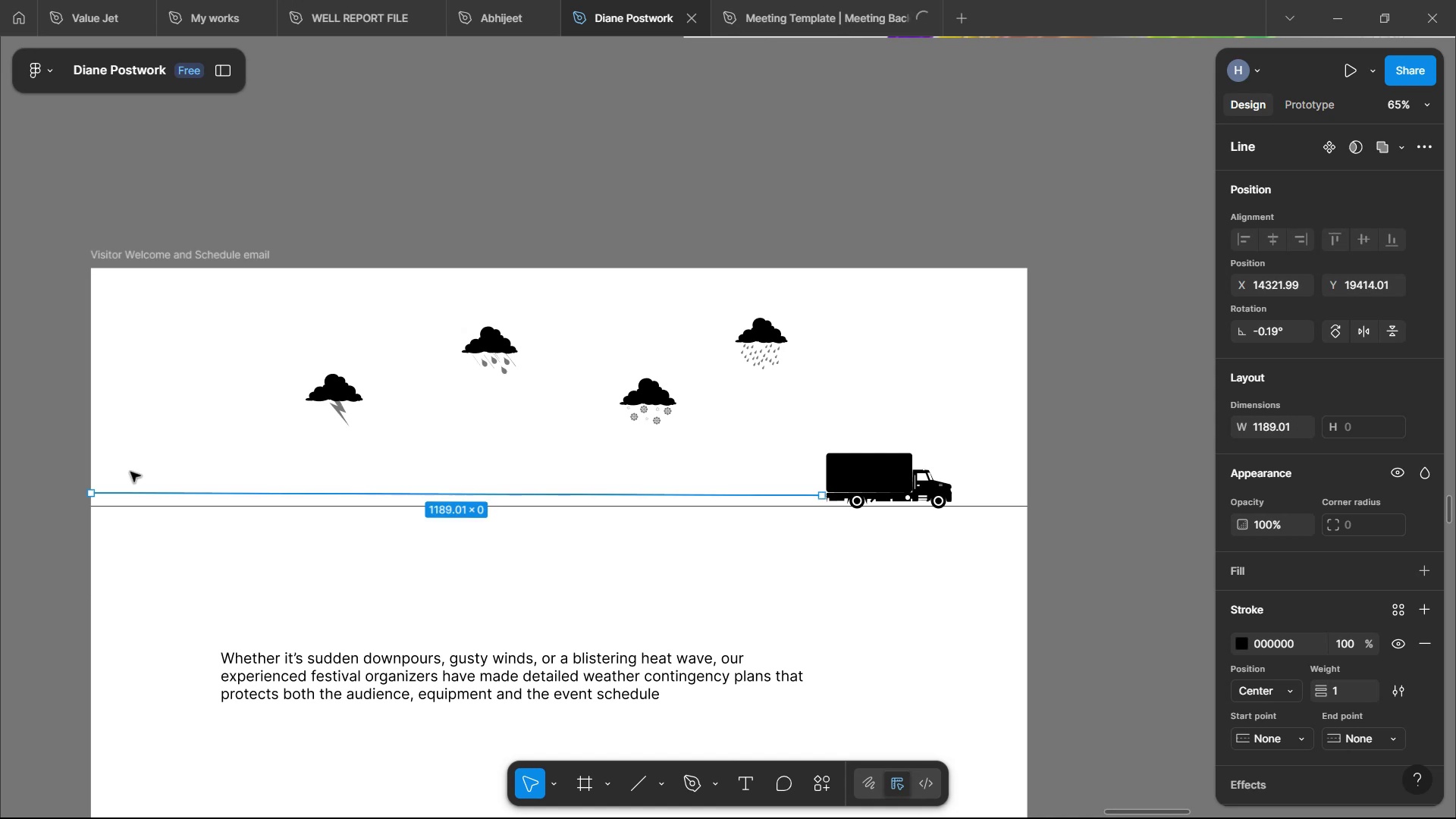 
left_click_drag(start_coordinate=[92, 494], to_coordinate=[573, 490])
 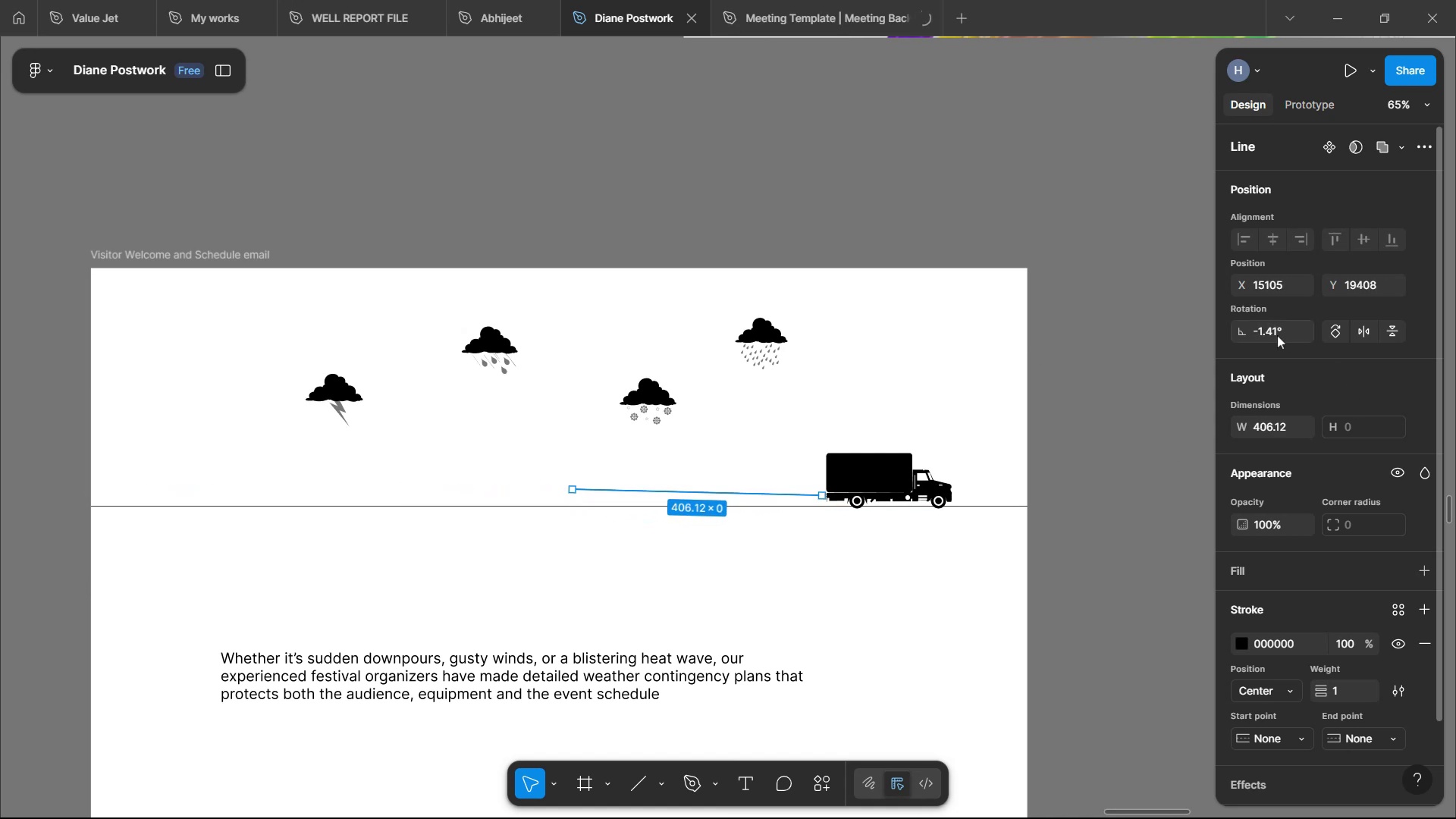 
left_click([1277, 335])
 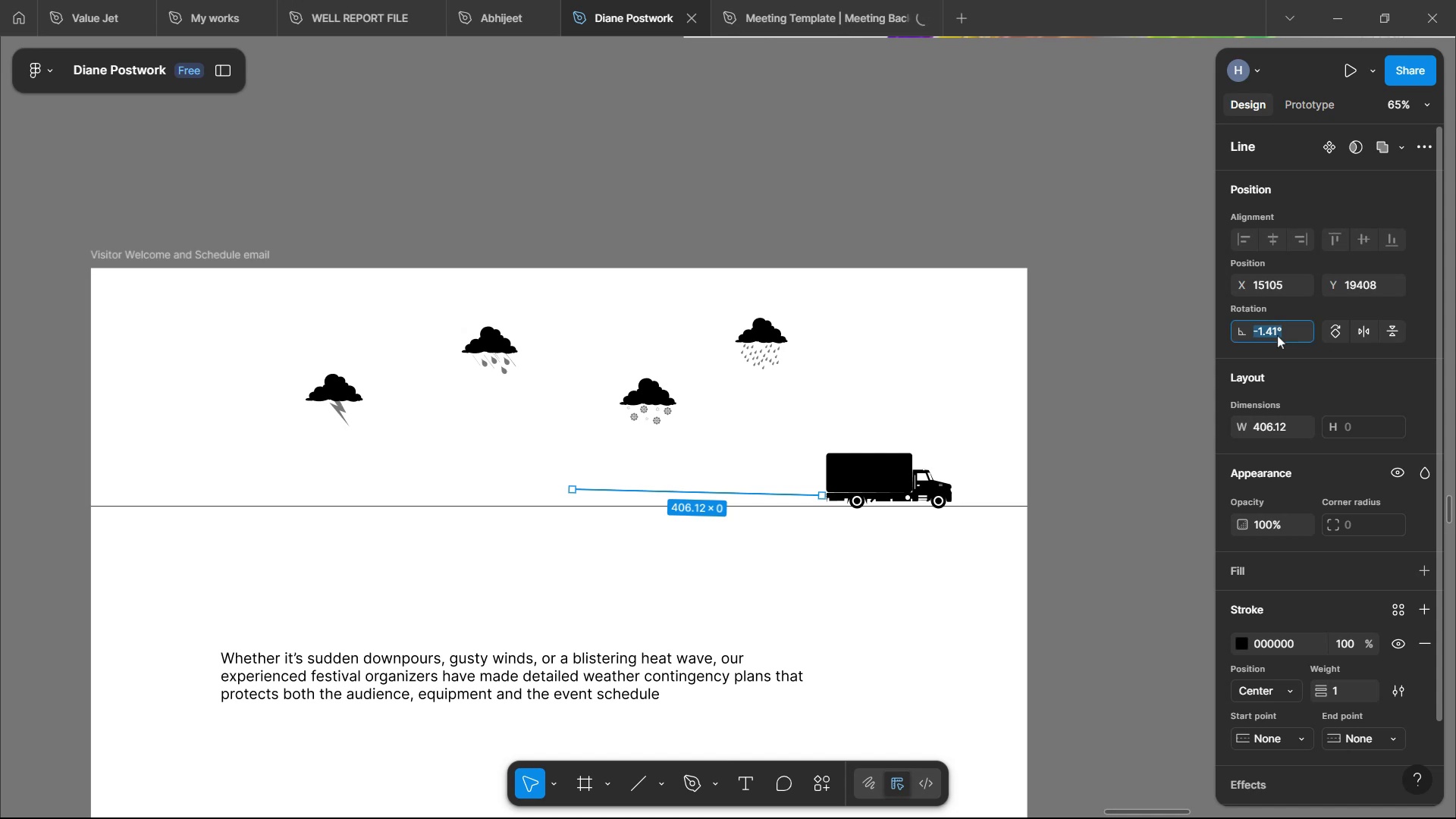 
key(0)
 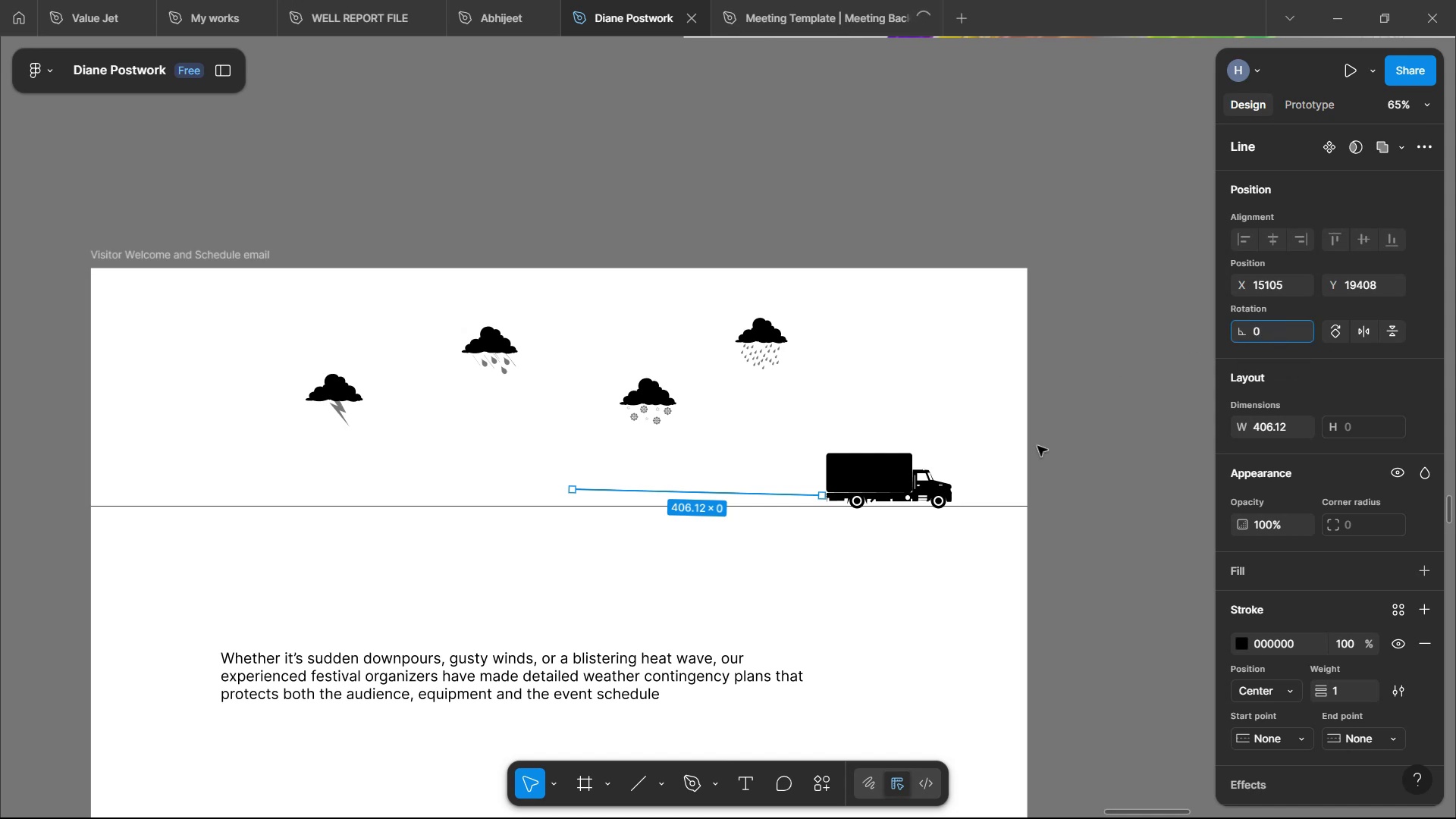 
left_click([954, 413])
 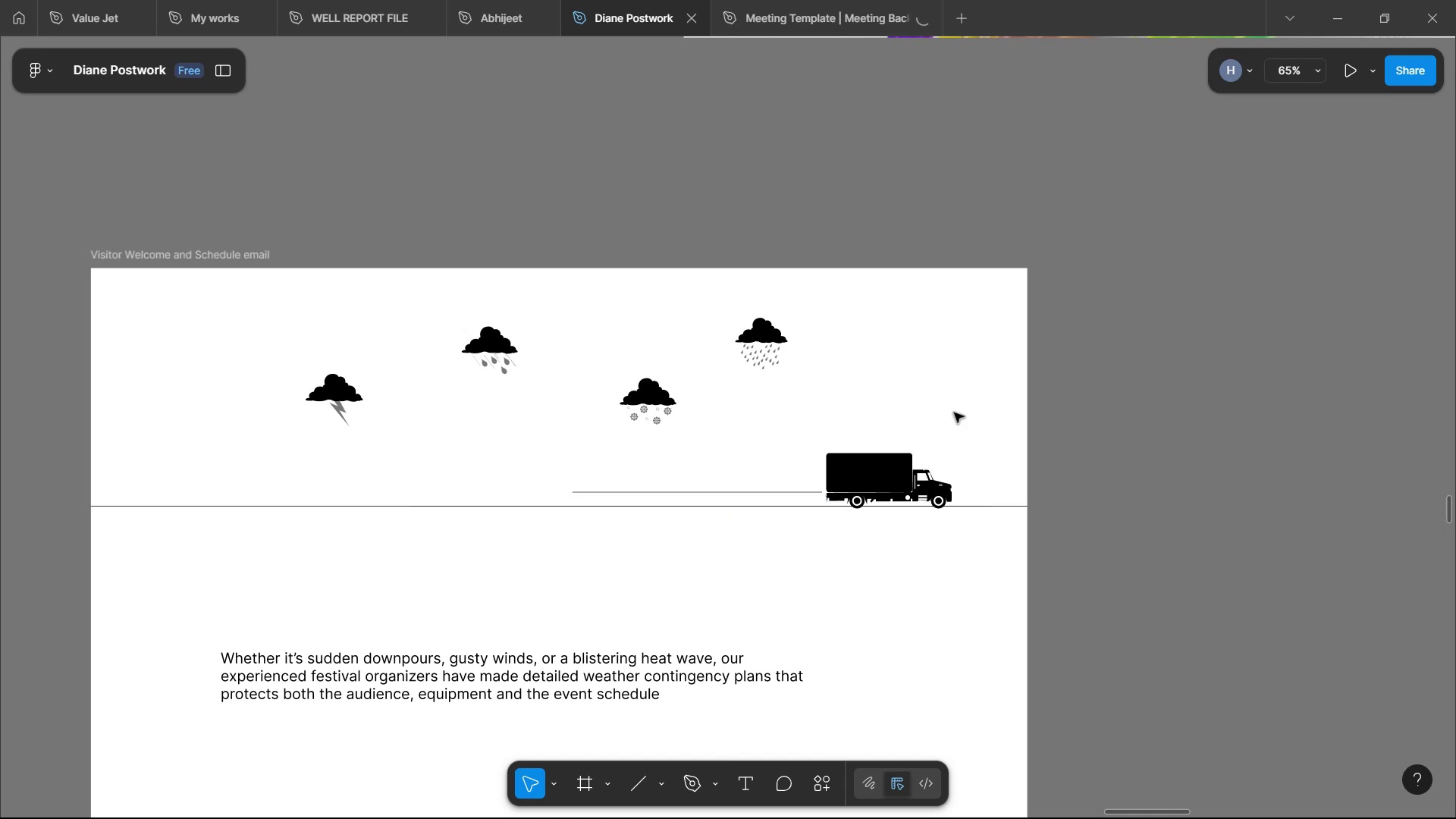 
hold_key(key=ControlLeft, duration=1.08)
scroll: coordinate [853, 470], scroll_direction: up, amount: 4.0
 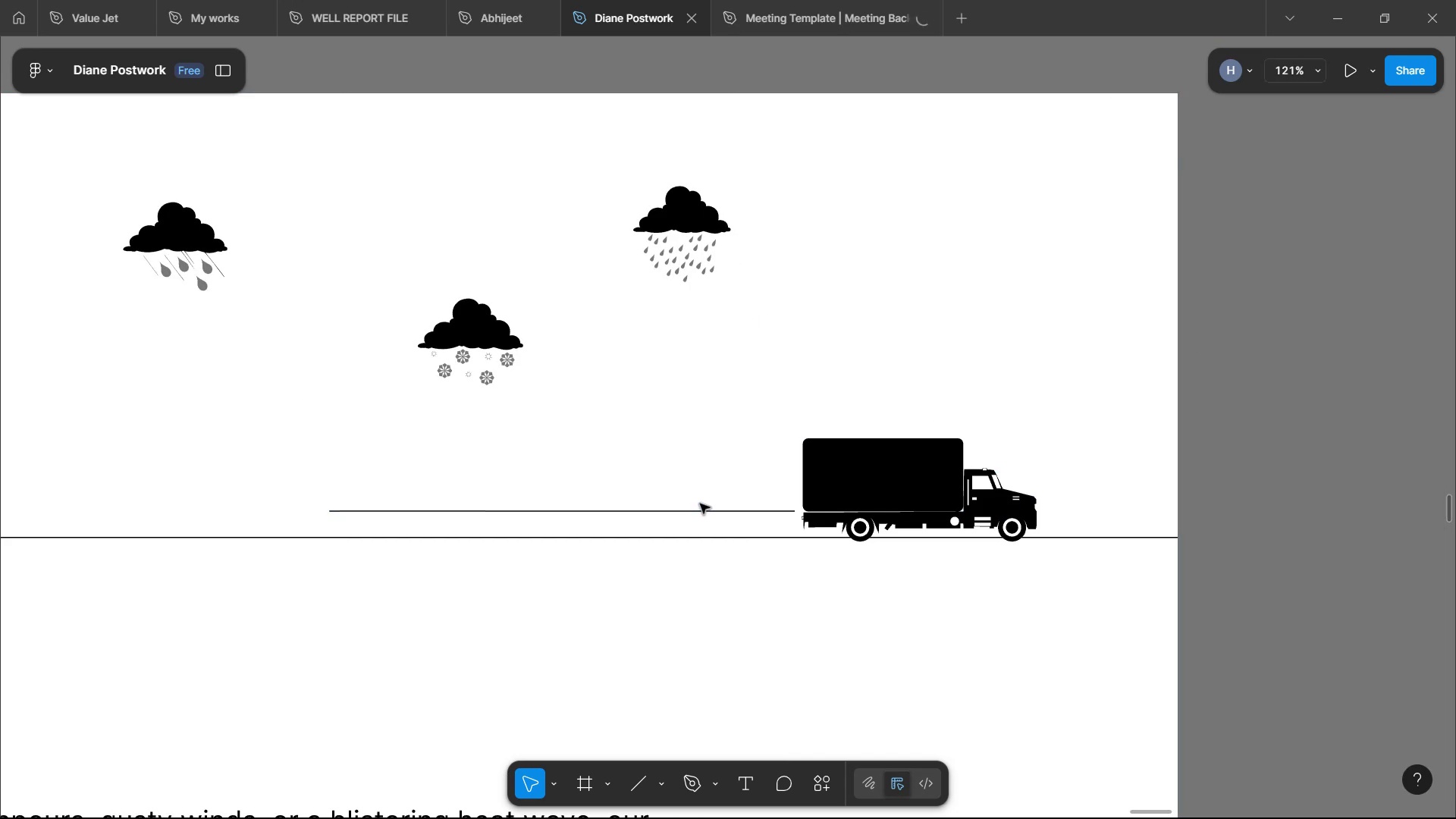 
left_click([695, 513])
 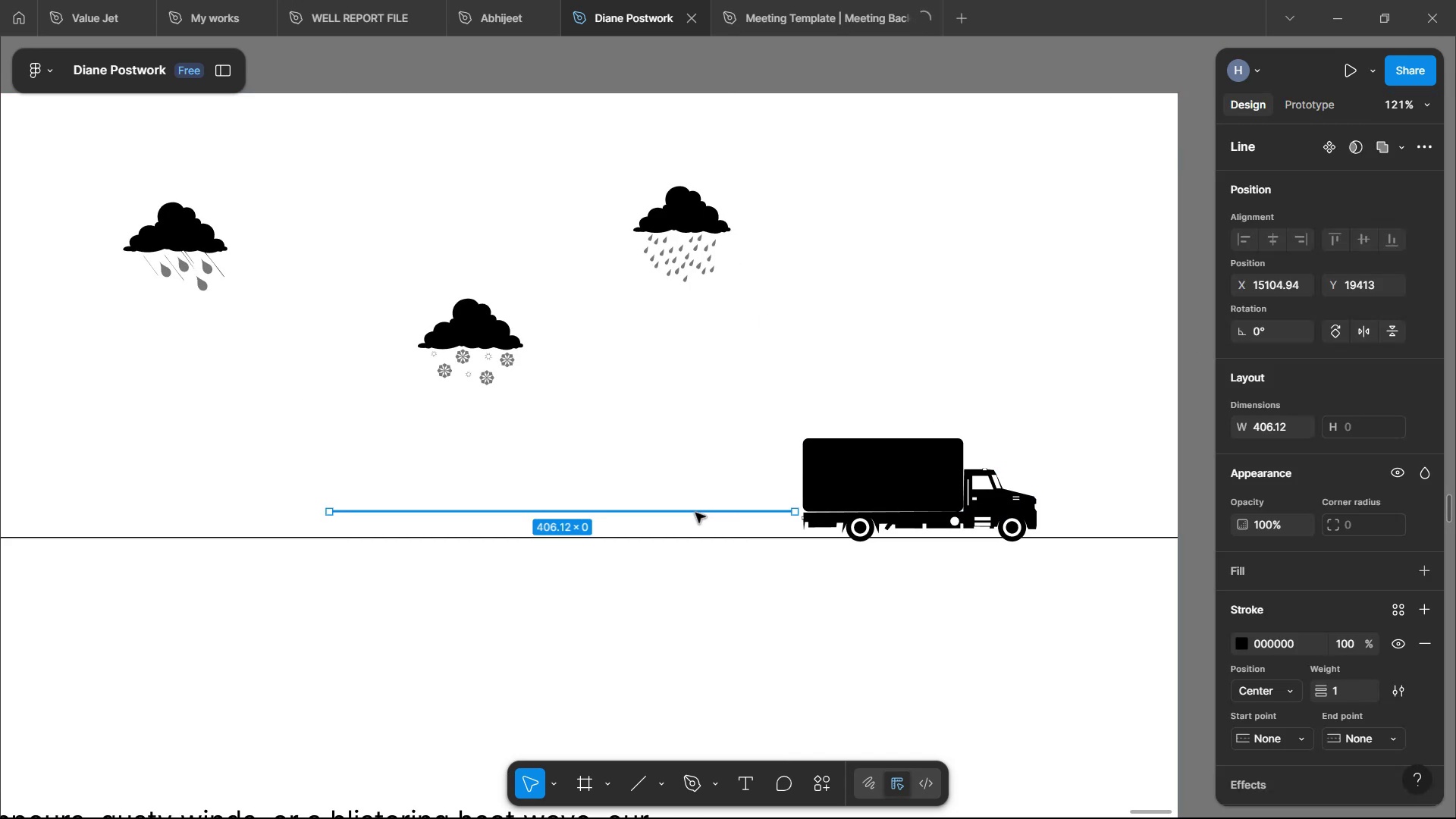 
key(Control+D)
 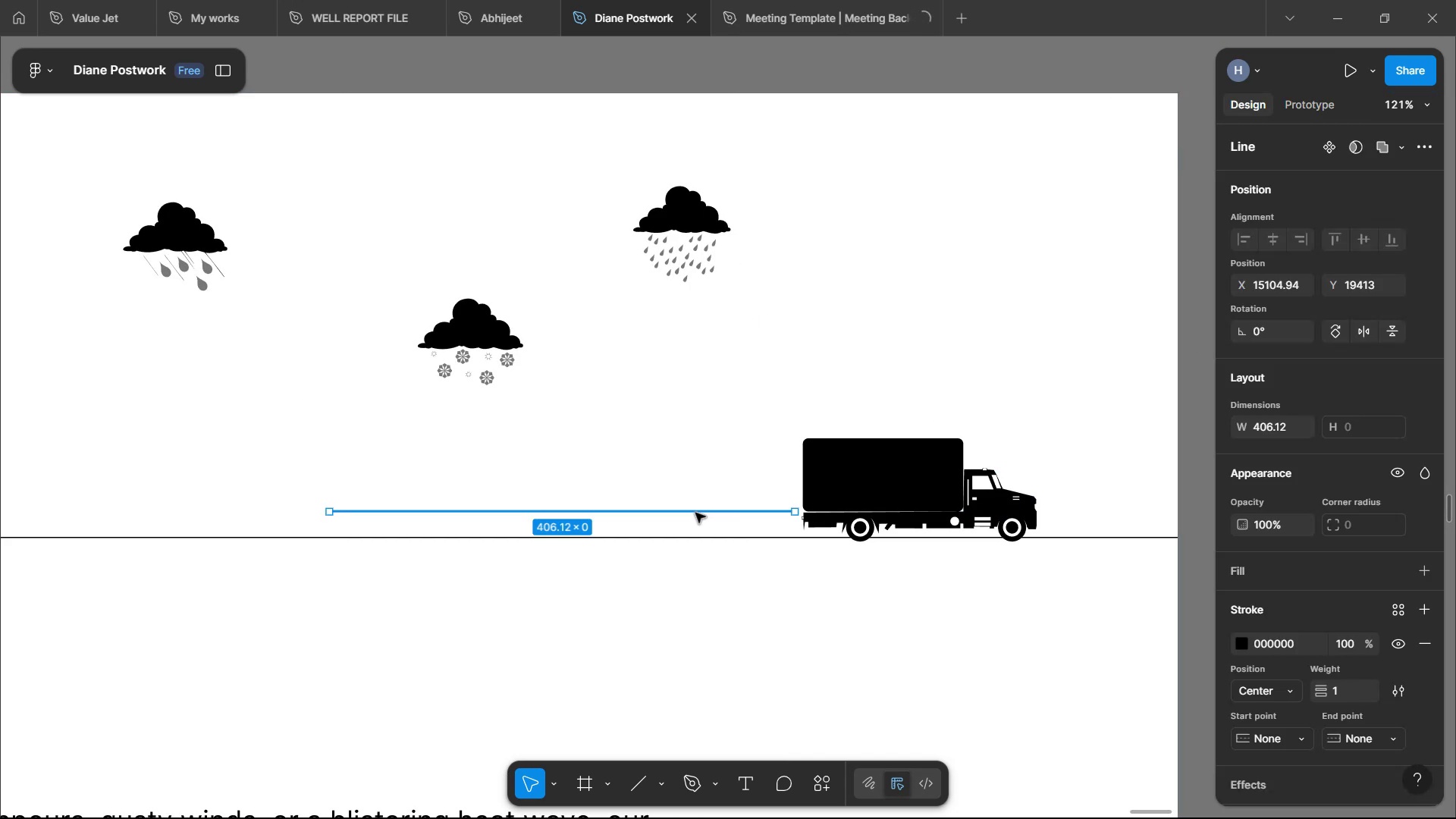 
hold_key(key=ArrowUp, duration=0.95)
 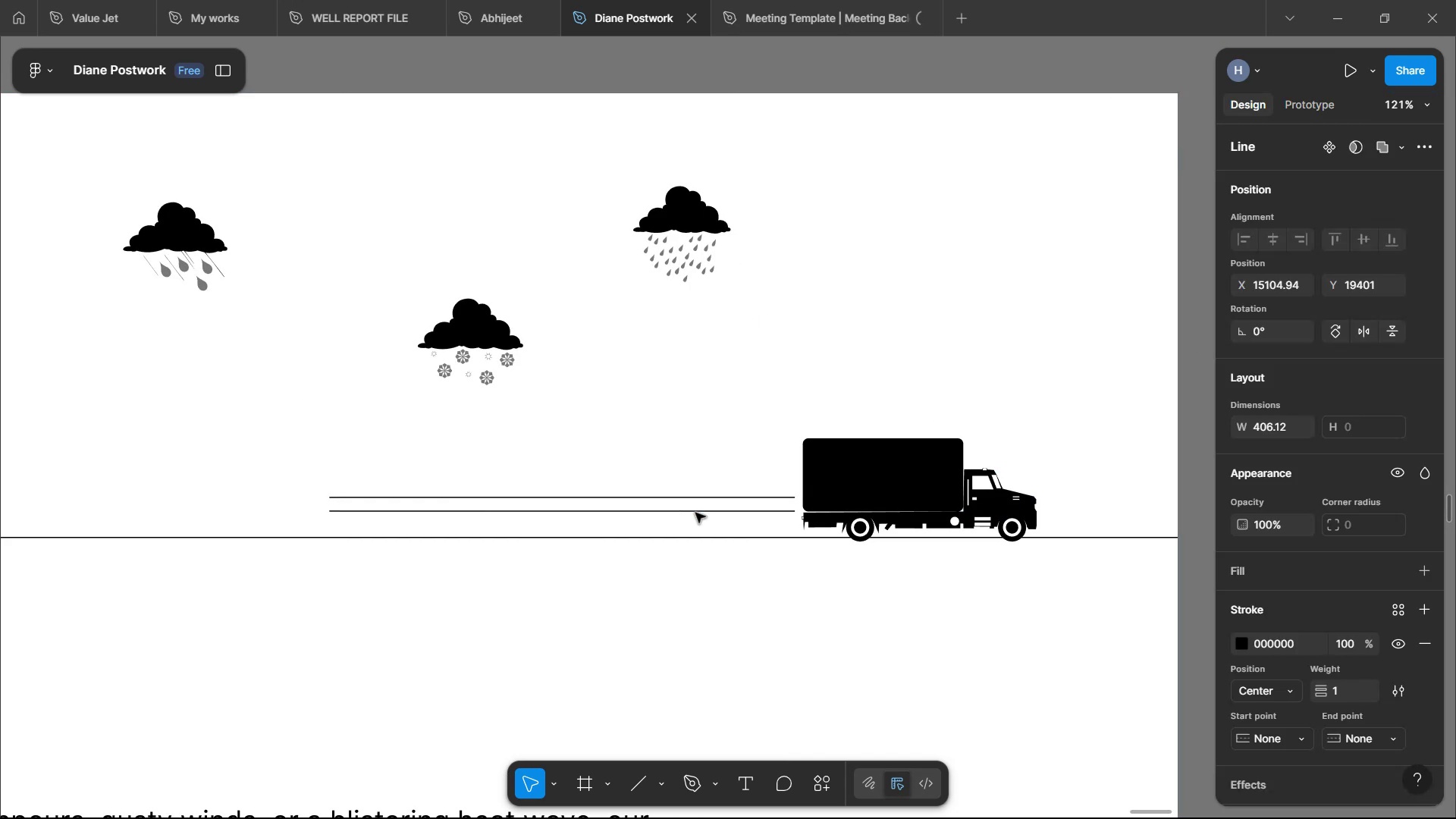 
hold_key(key=ArrowUp, duration=0.55)
 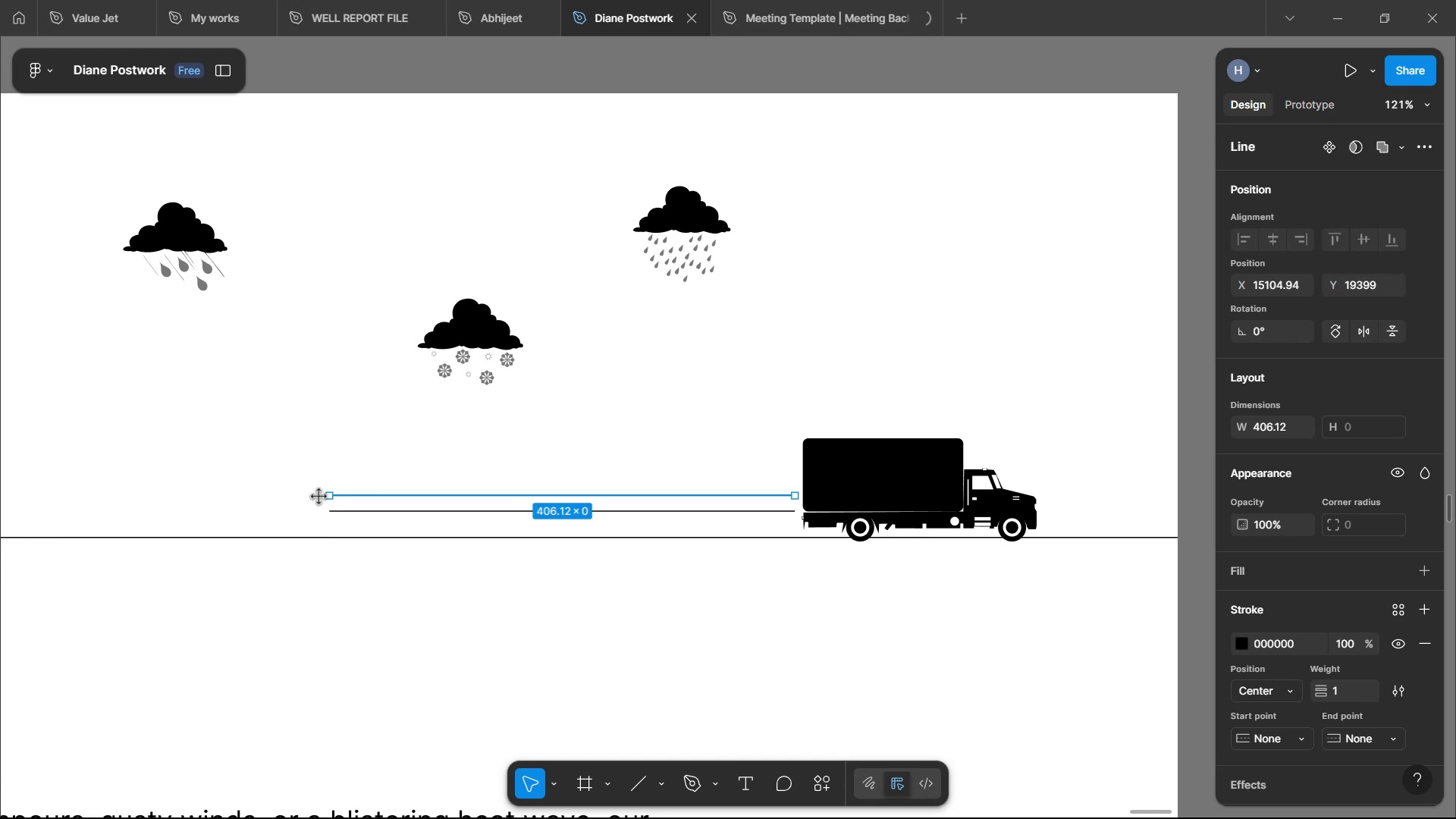 
left_click_drag(start_coordinate=[332, 497], to_coordinate=[564, 497])
 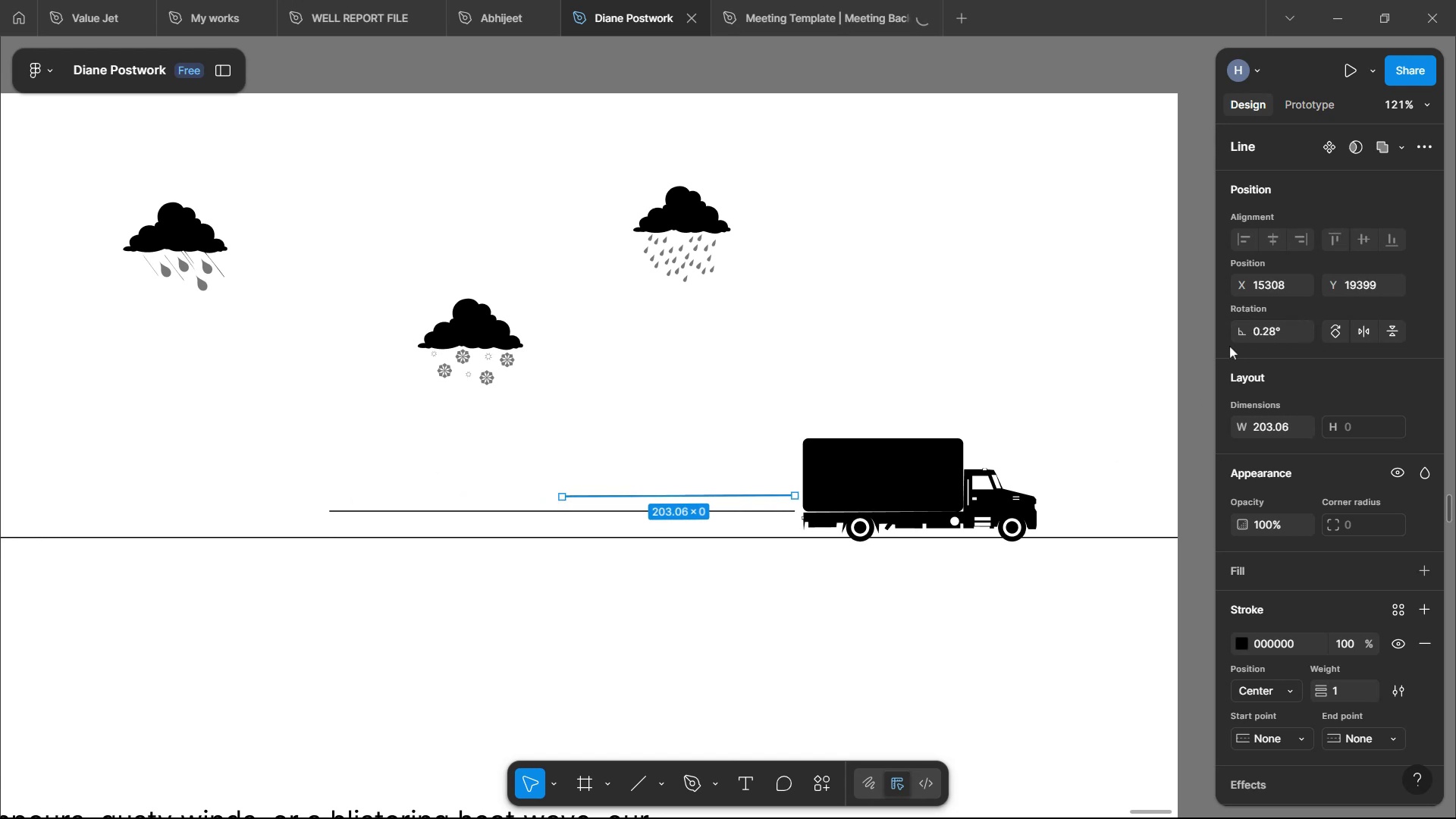 
left_click([1266, 336])
 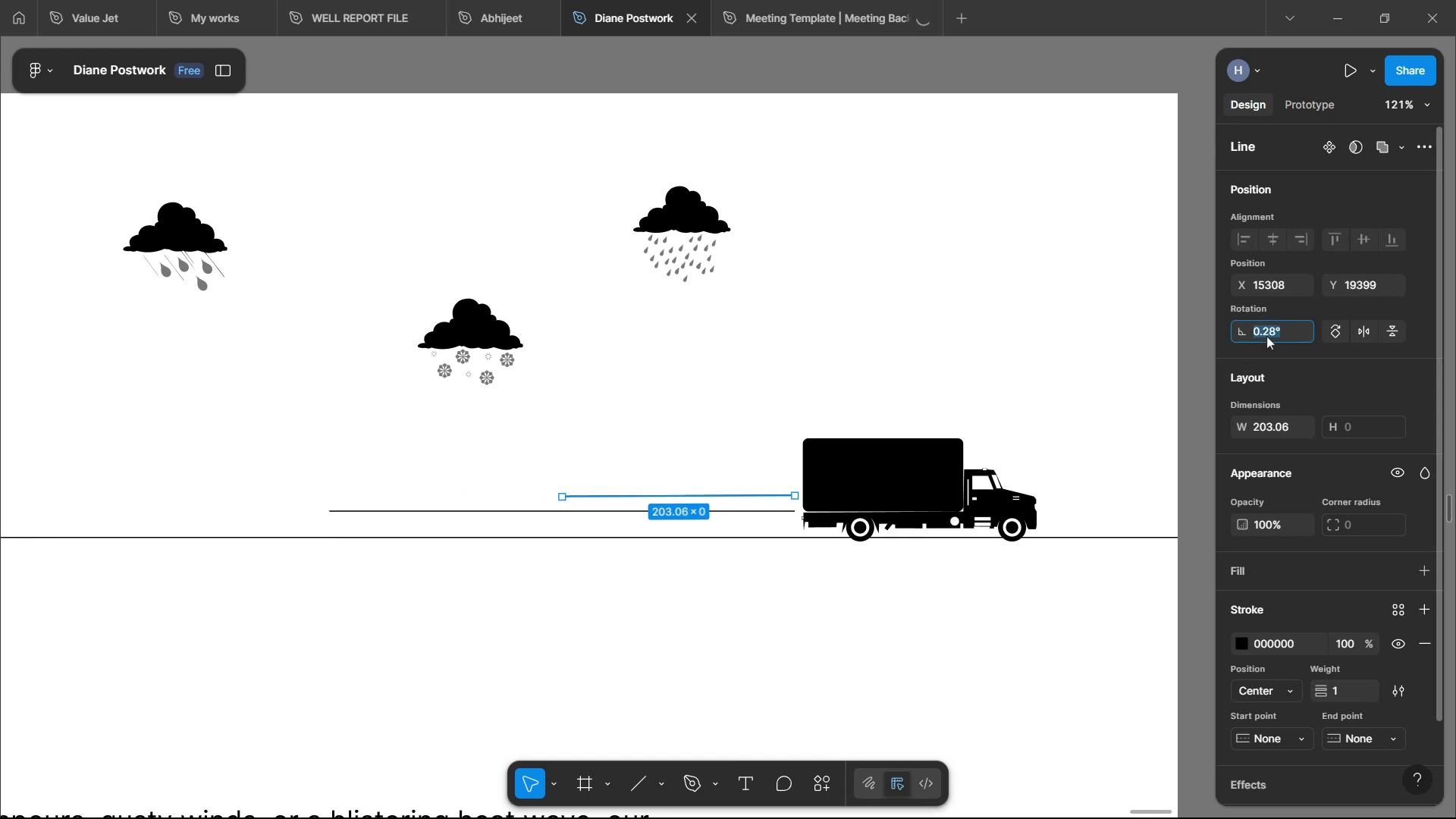 
key(0)
 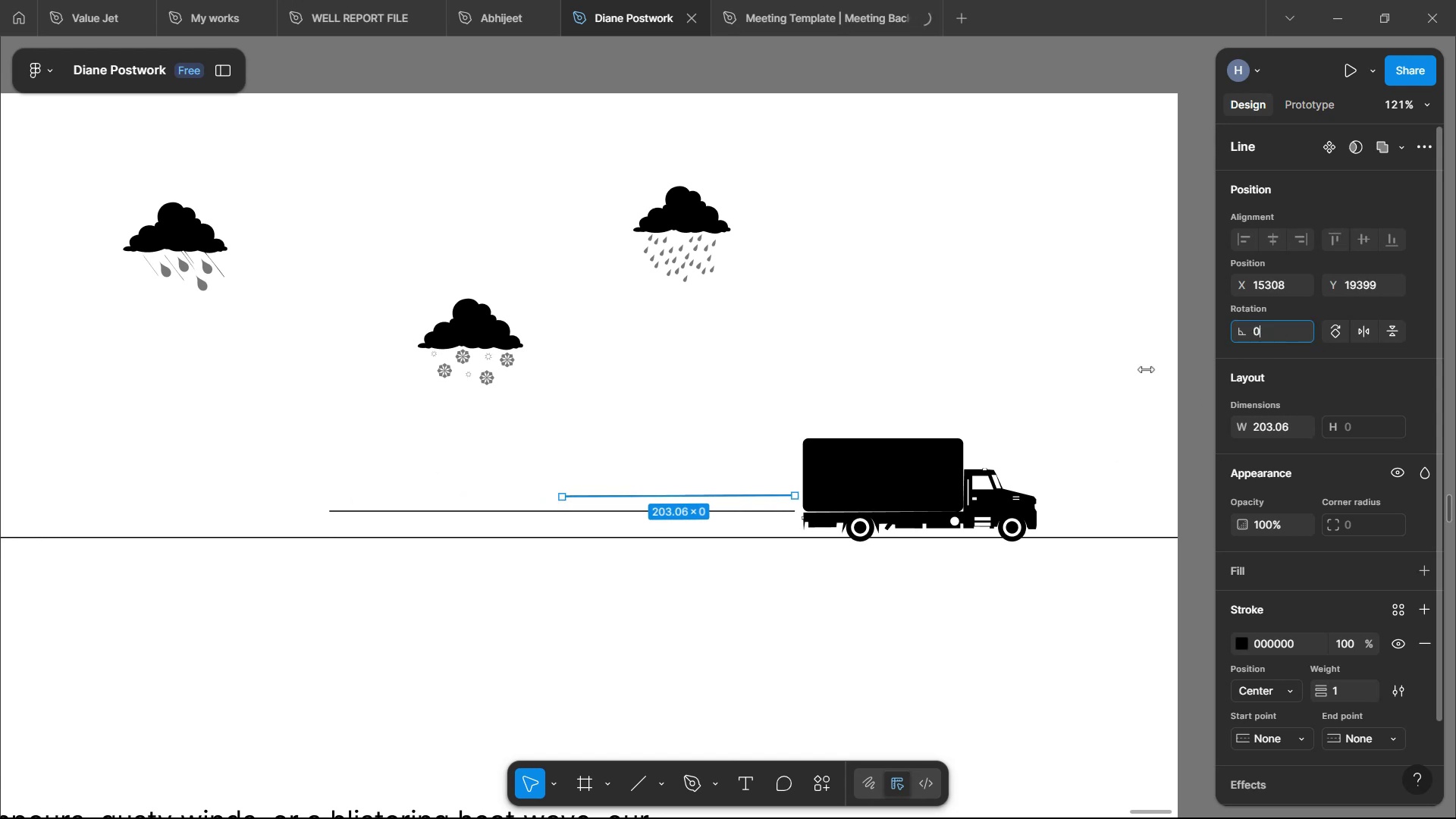 
left_click([1059, 370])
 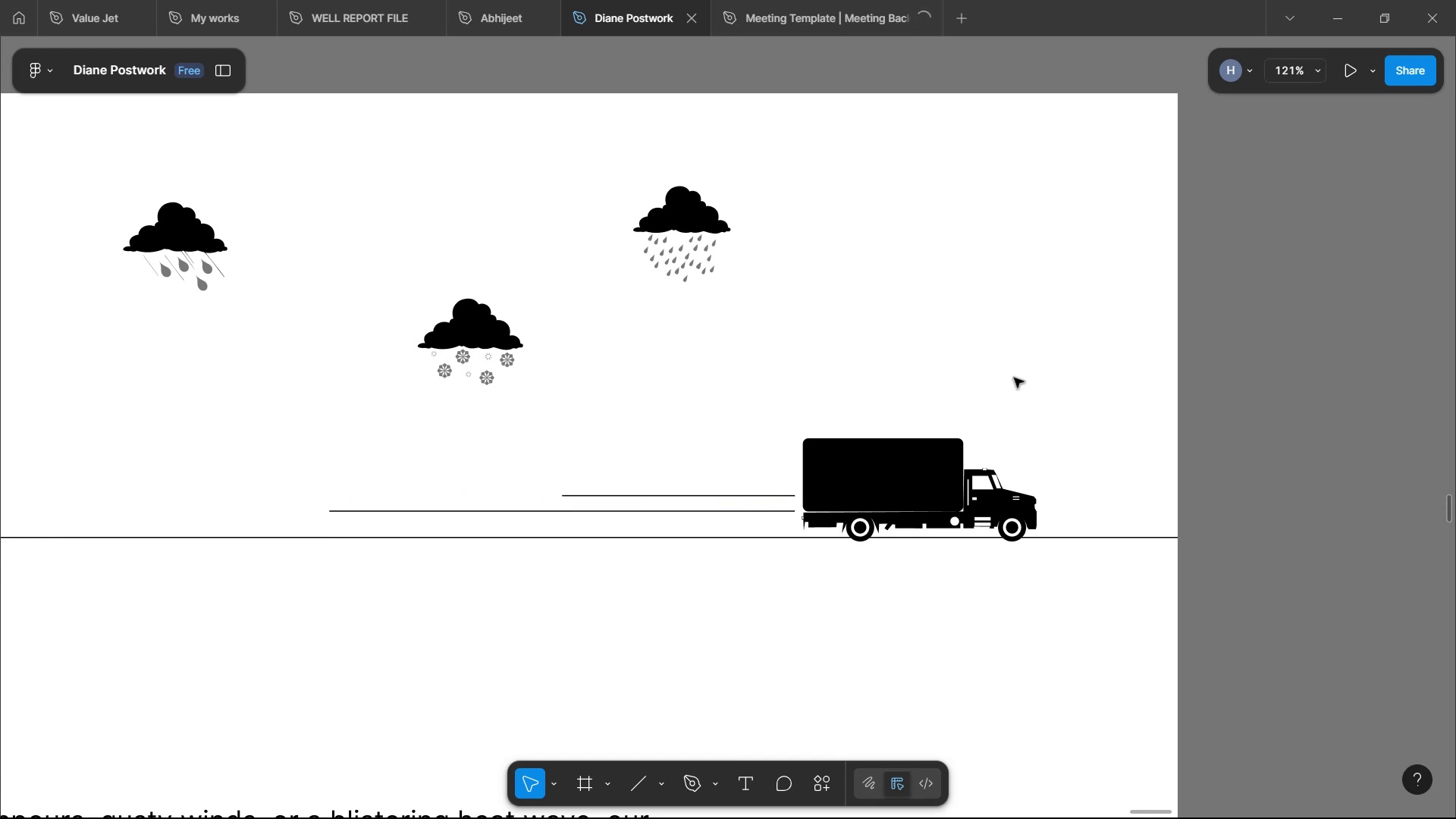 
hold_key(key=ControlLeft, duration=1.54)
scroll: coordinate [959, 369], scroll_direction: down, amount: 2.0
 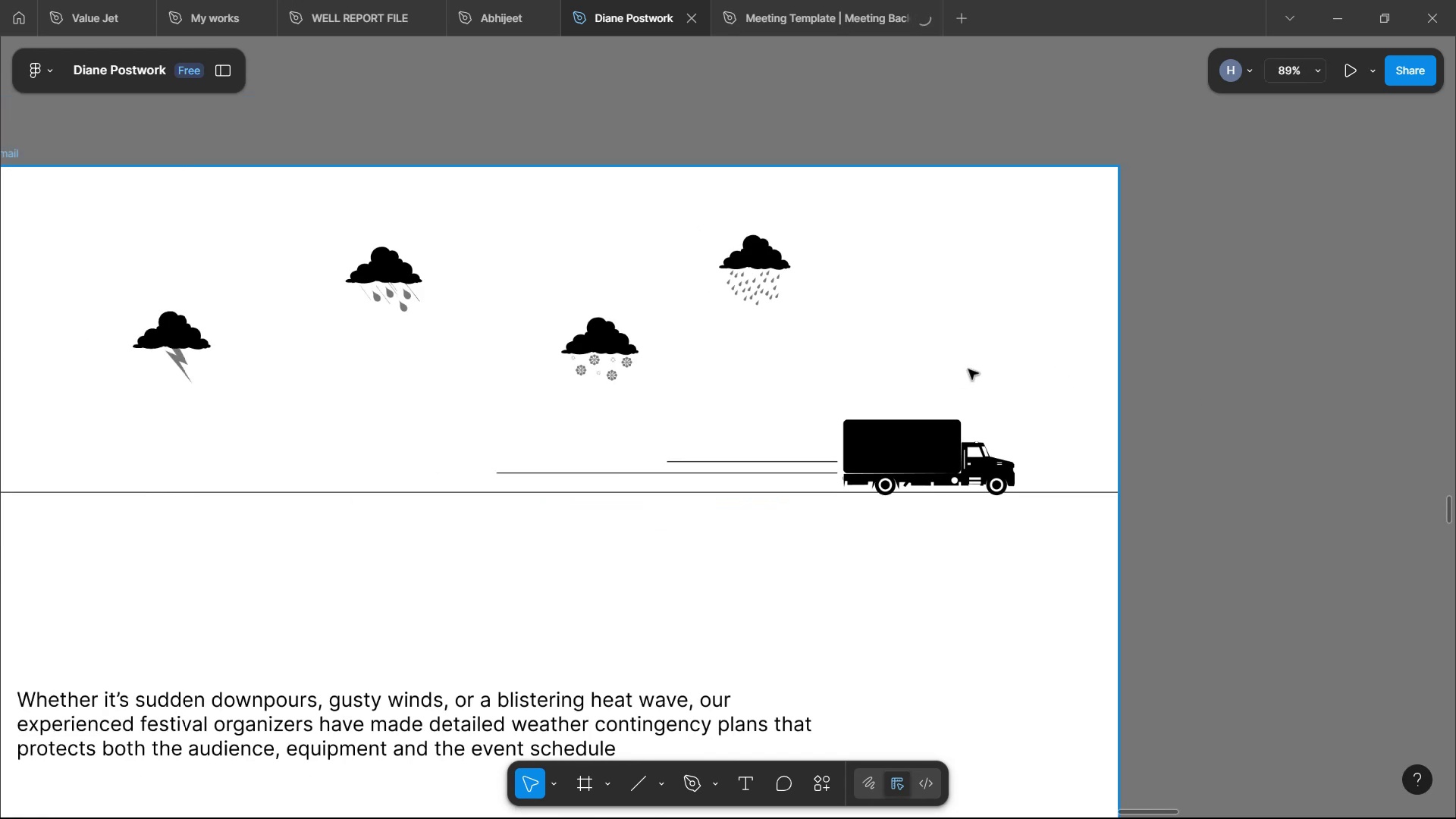 
hold_key(key=ControlLeft, duration=0.64)
scroll: coordinate [968, 369], scroll_direction: down, amount: 1.0
 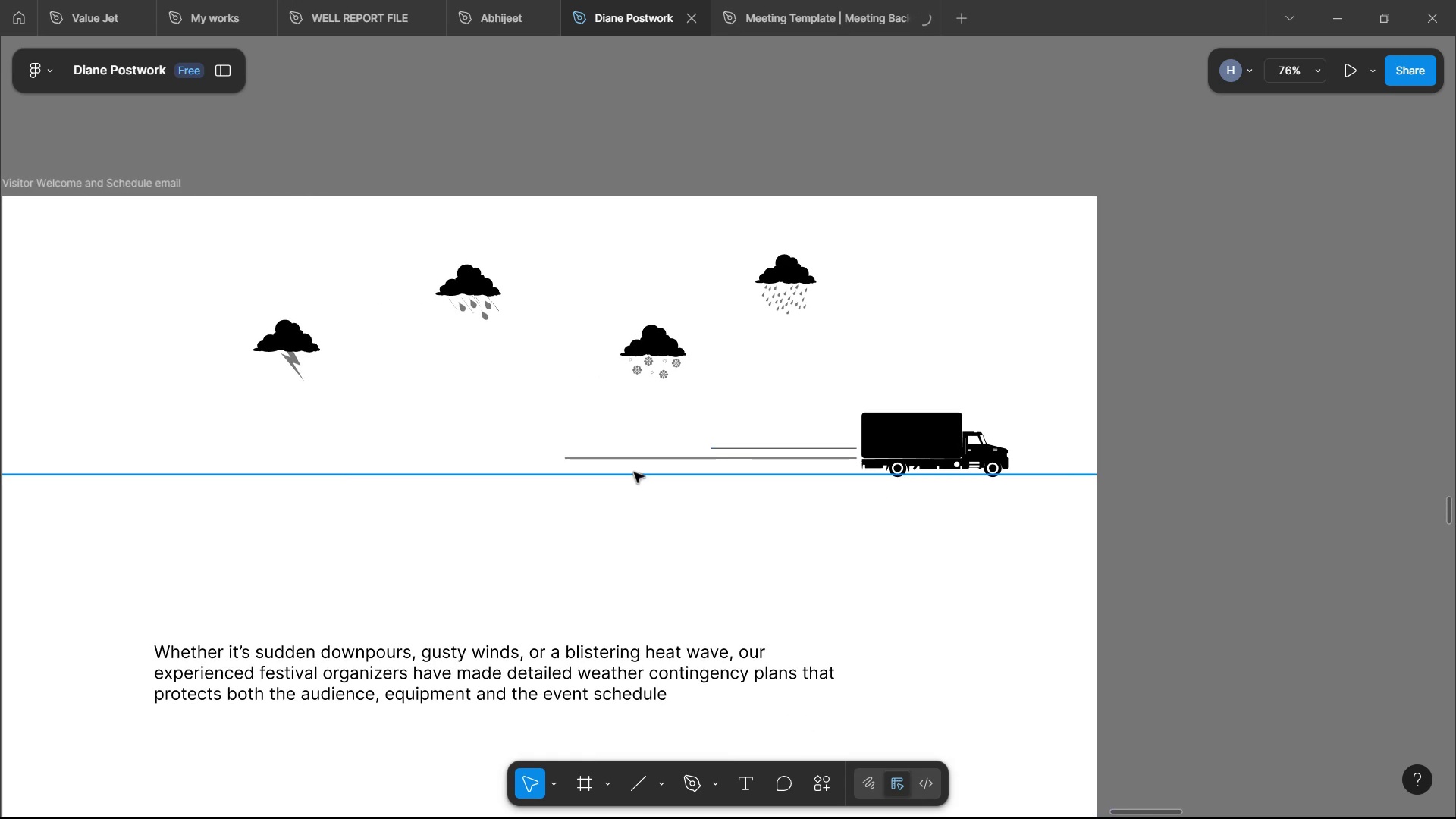 
wait(8.9)
 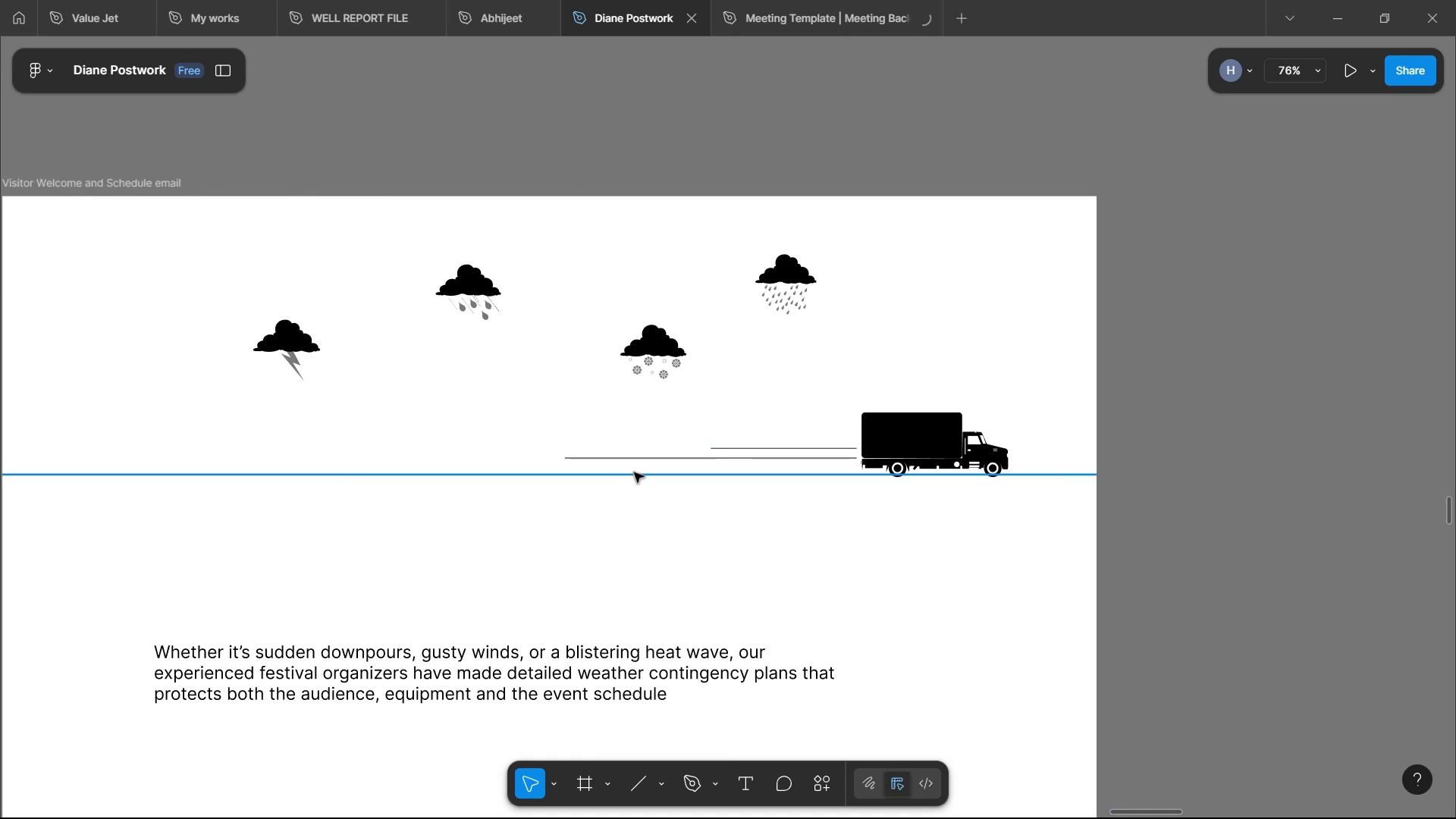 
left_click([758, 451])
 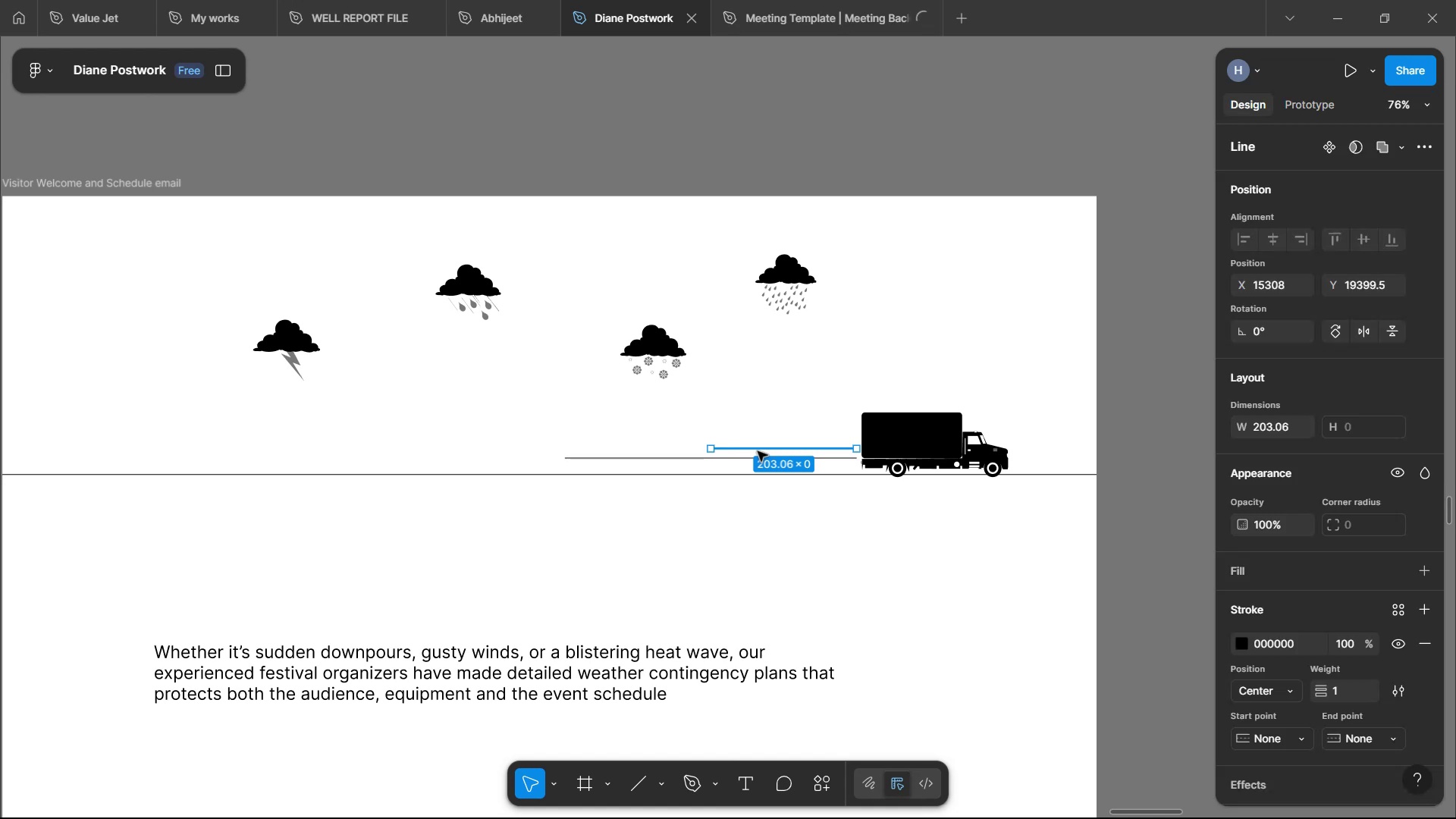 
key(Control+D)
 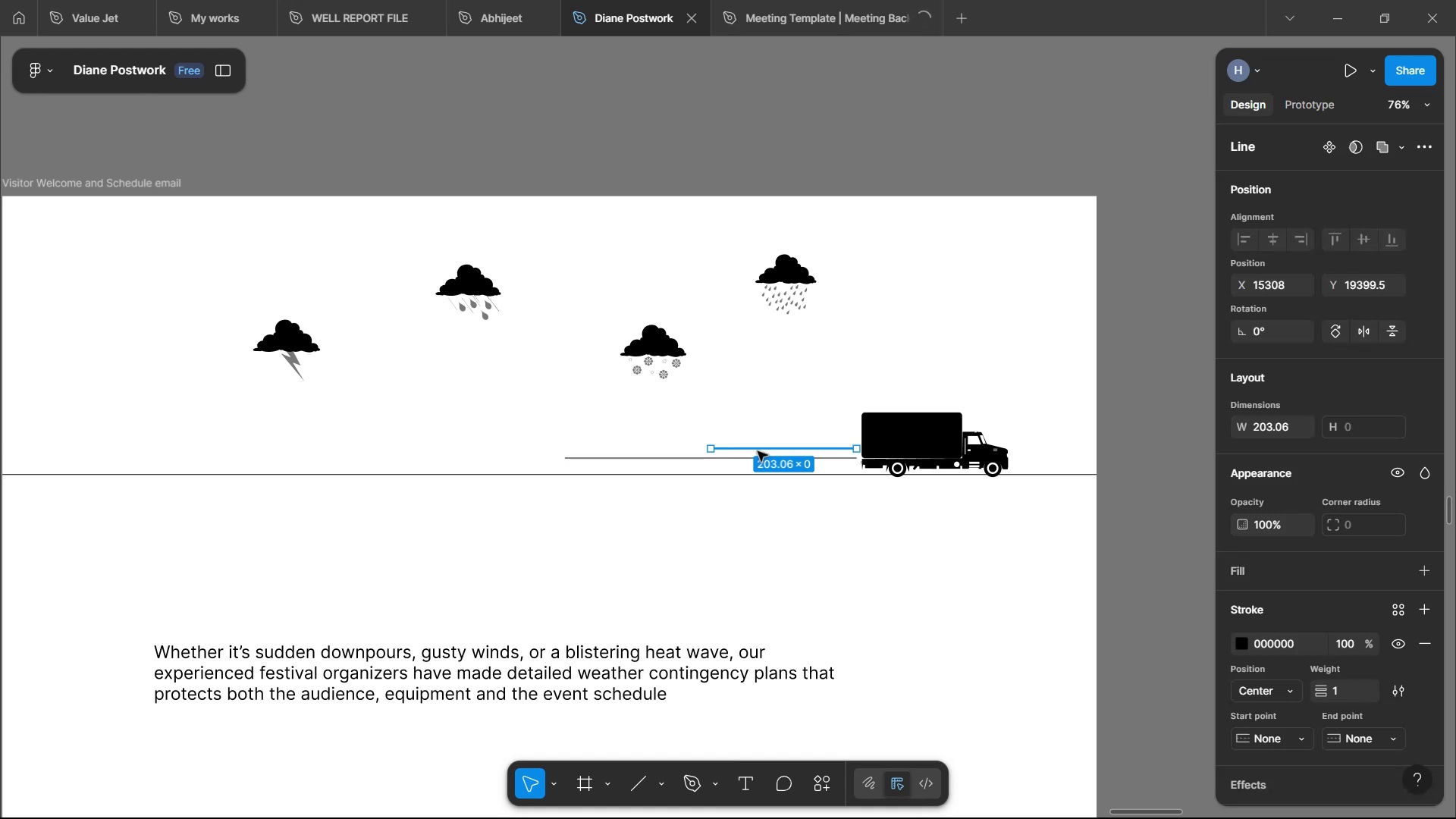 
hold_key(key=ArrowUp, duration=1.13)
 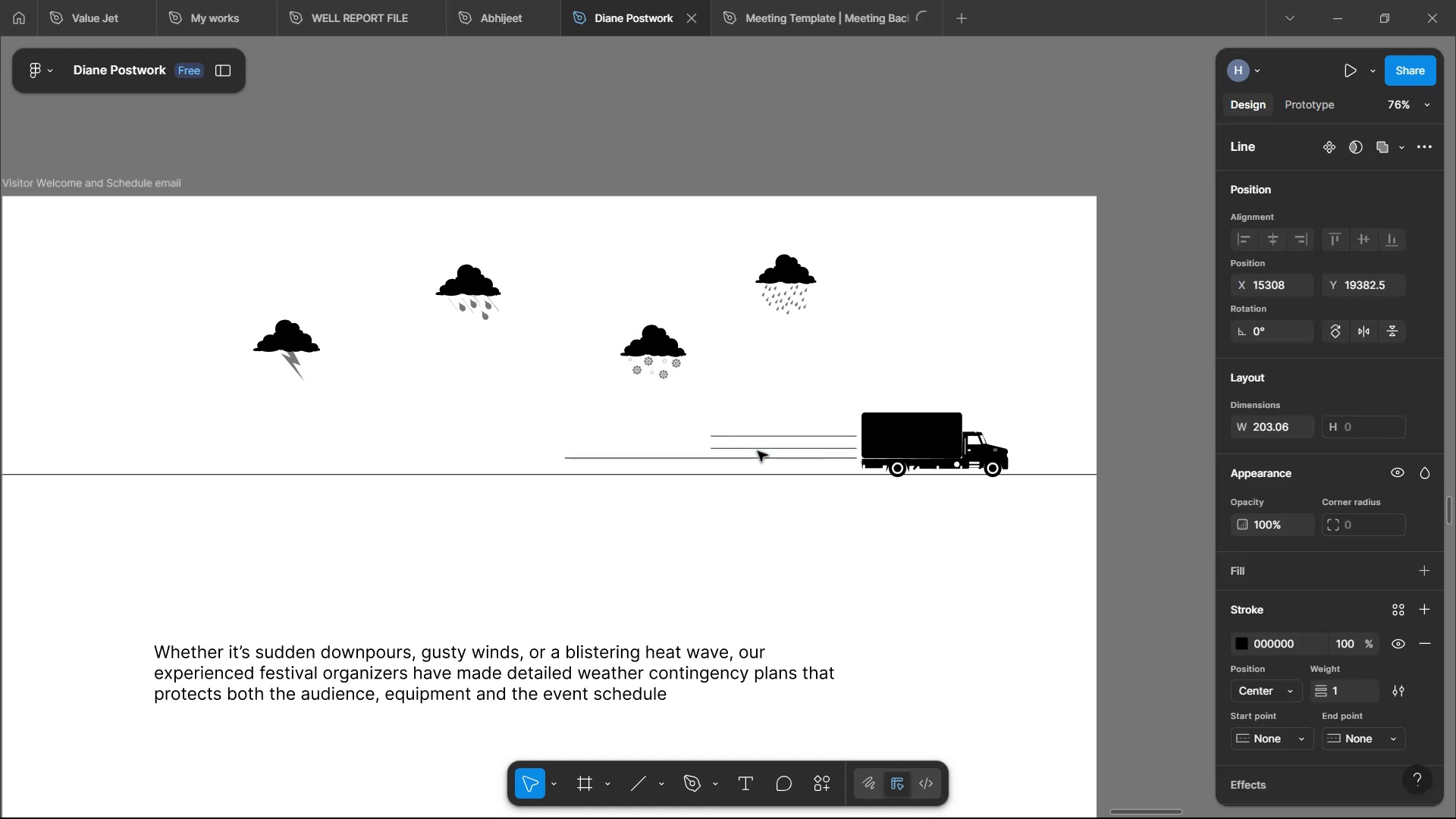 
key(ArrowUp)
 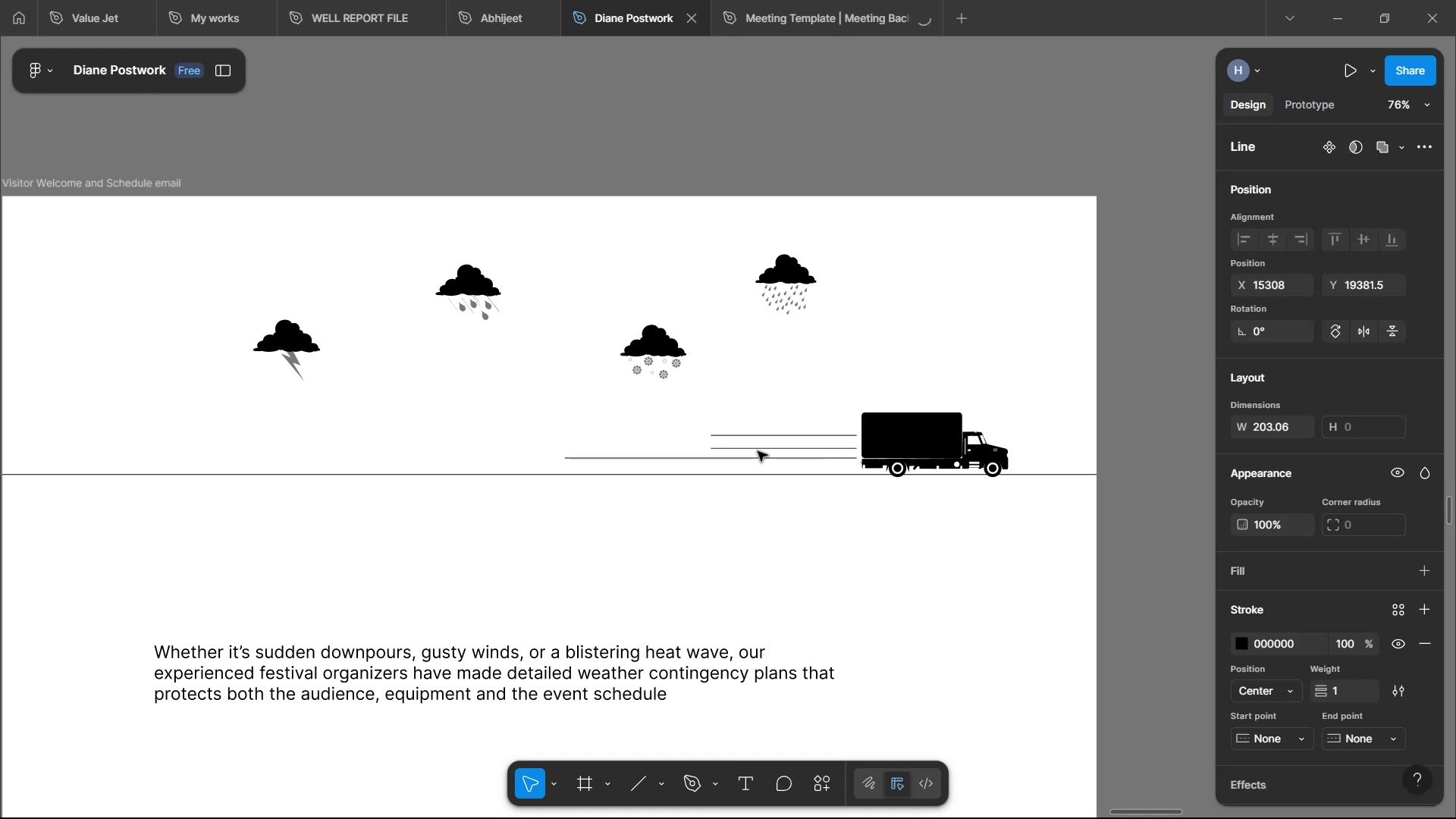 
key(ArrowDown)
 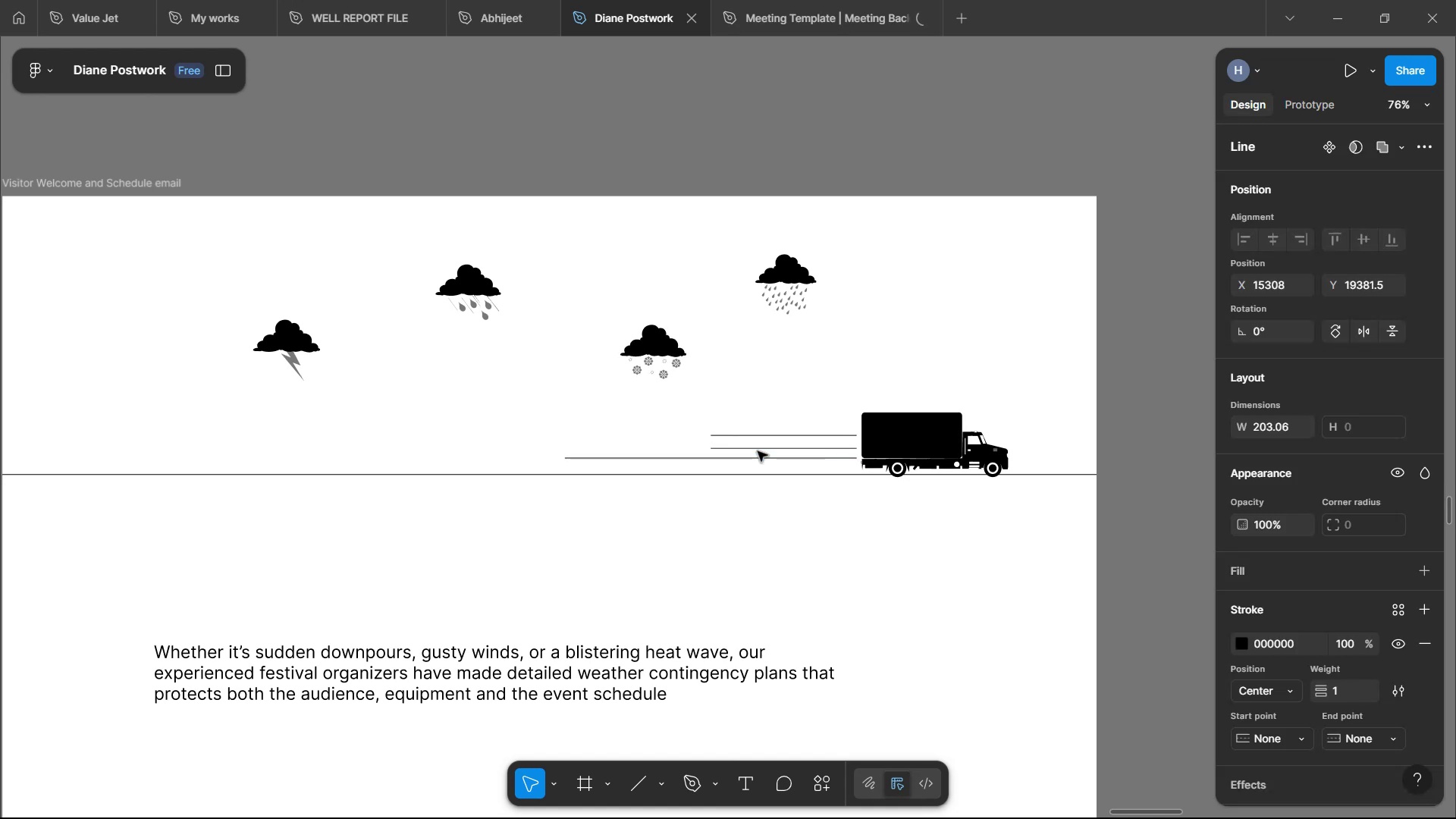 
key(ArrowDown)
 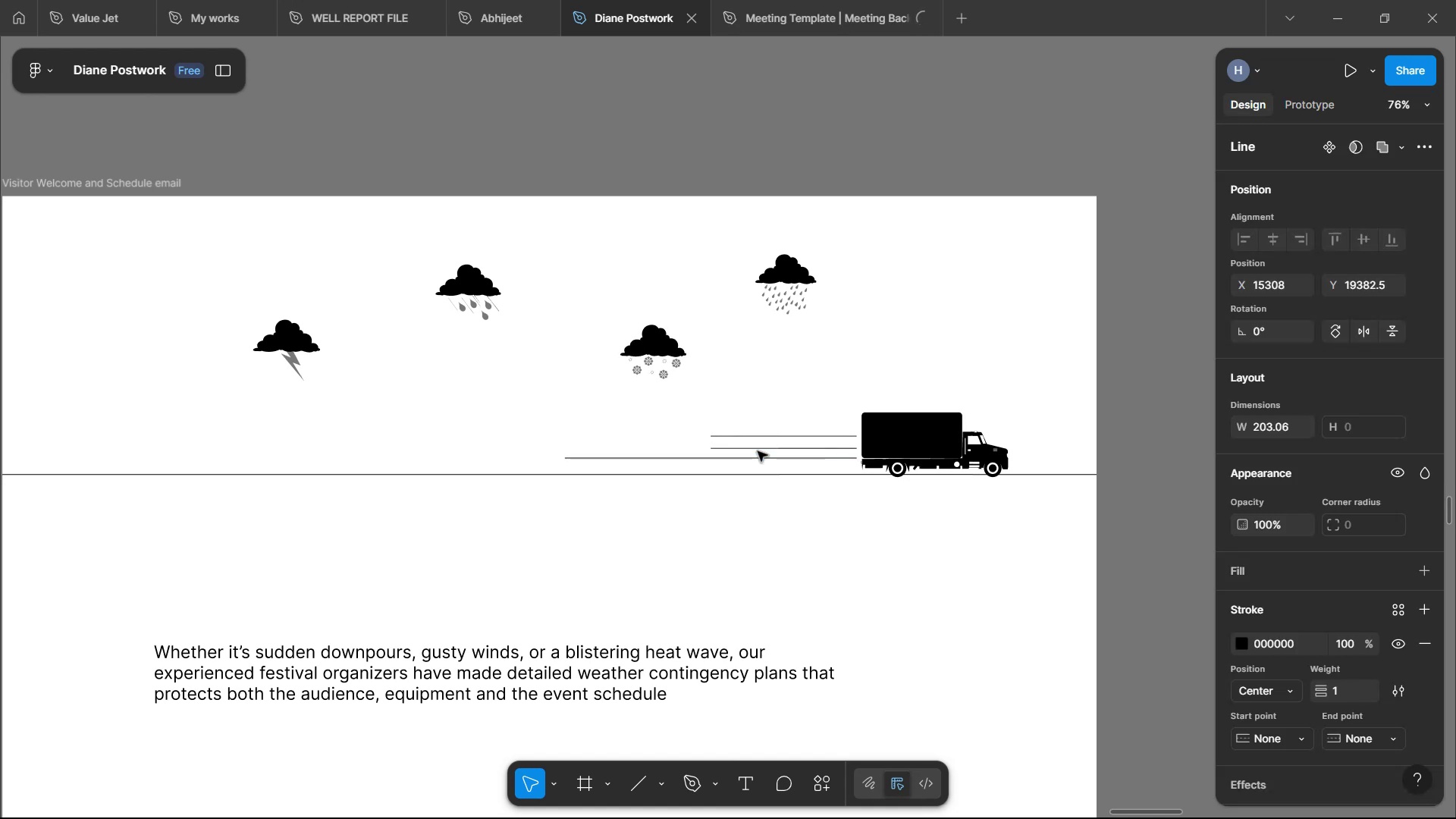 
key(ArrowDown)
 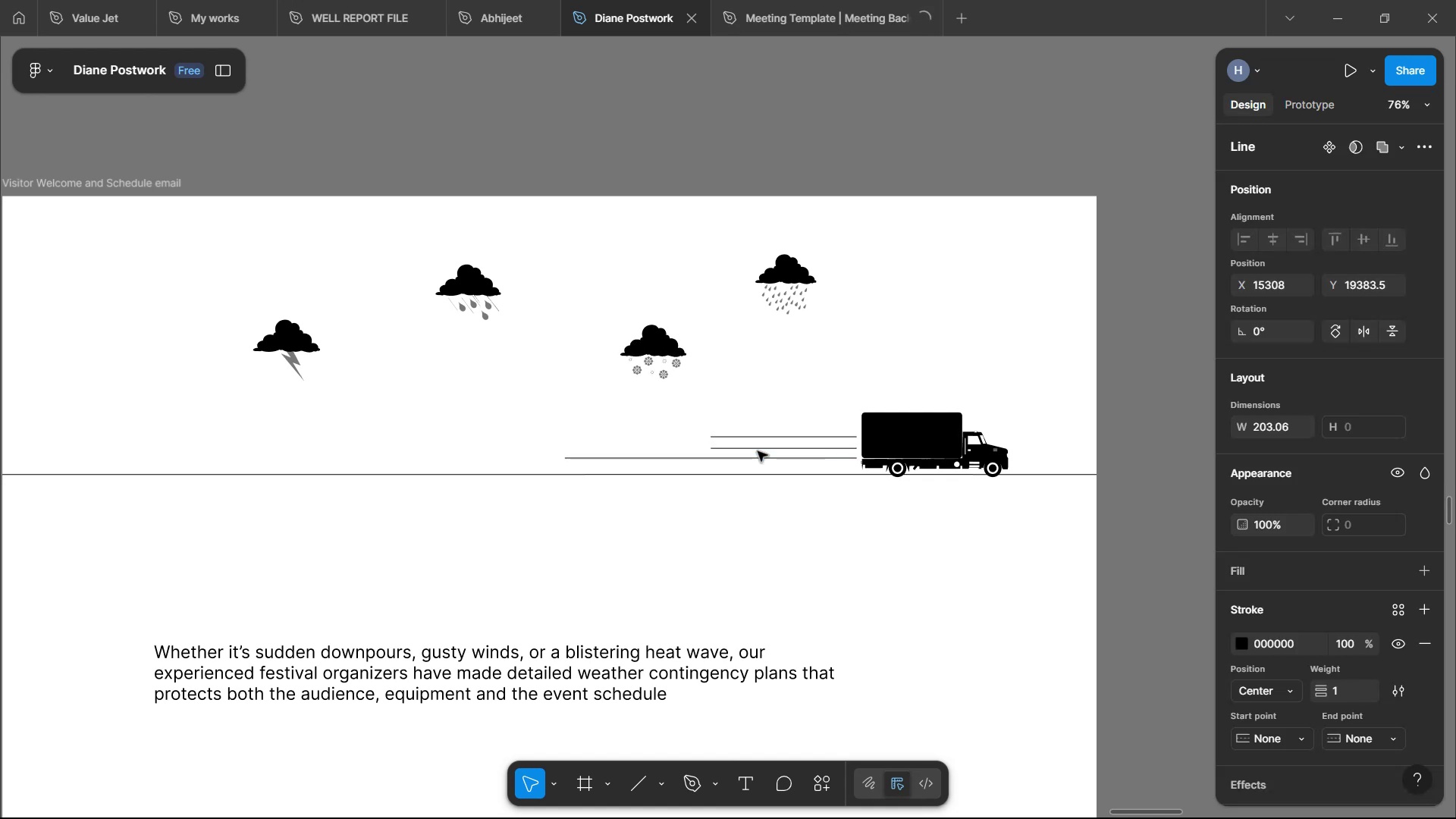 
key(ArrowDown)
 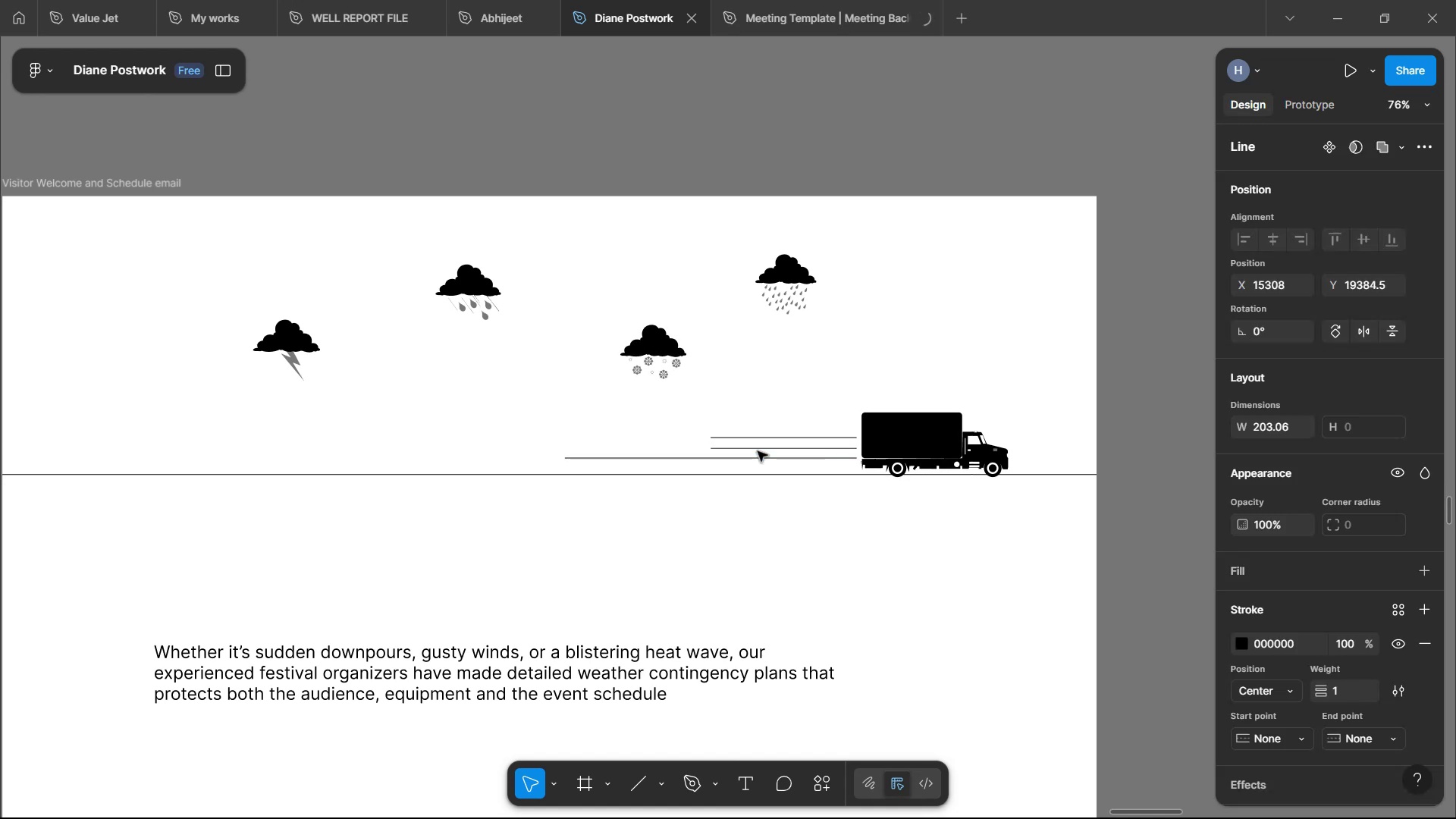 
key(ArrowDown)
 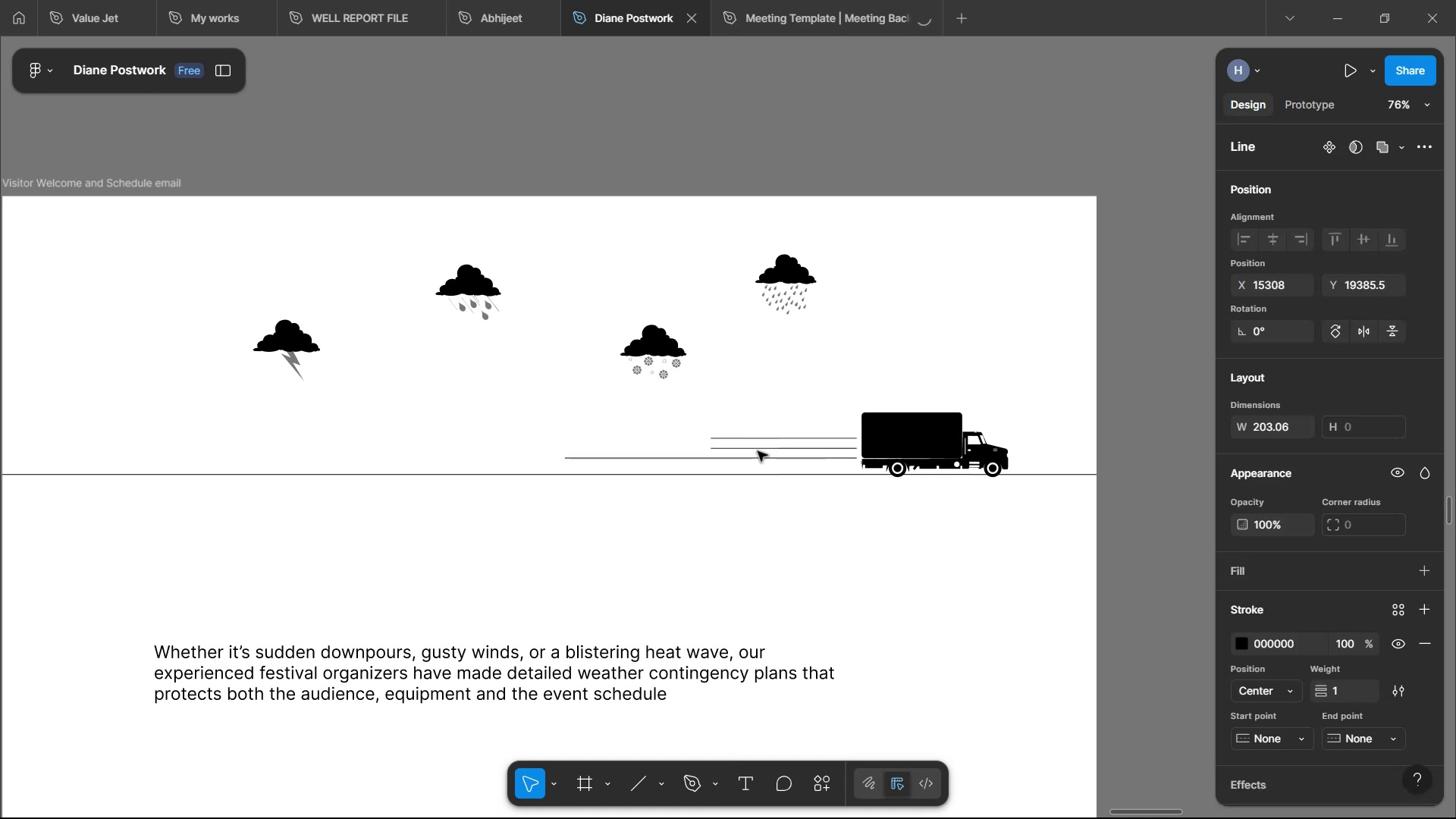 
key(ArrowDown)
 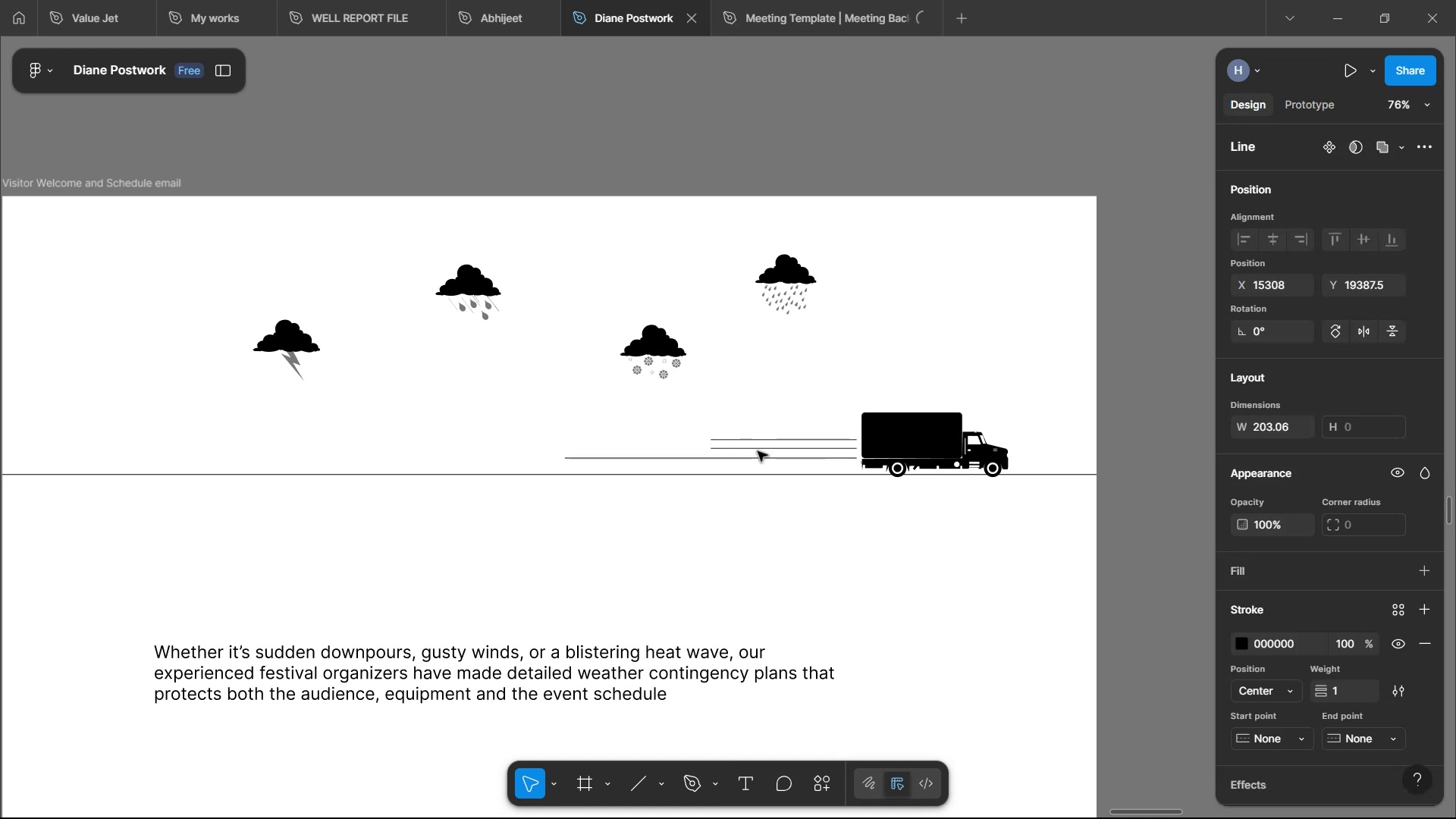 
key(ArrowDown)
 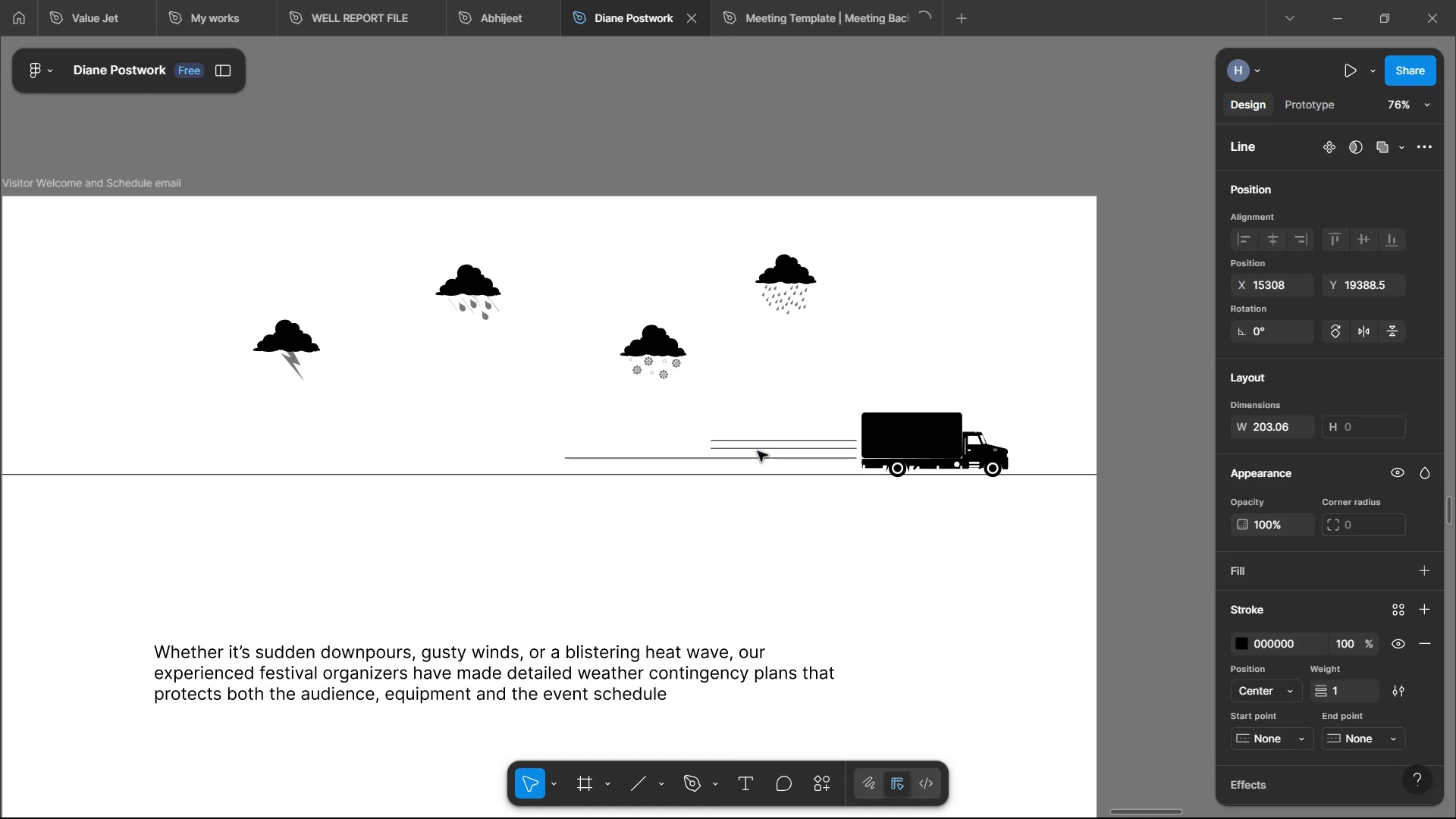 
hold_key(key=ControlLeft, duration=1.43)
scroll: coordinate [758, 451], scroll_direction: up, amount: 6.0
 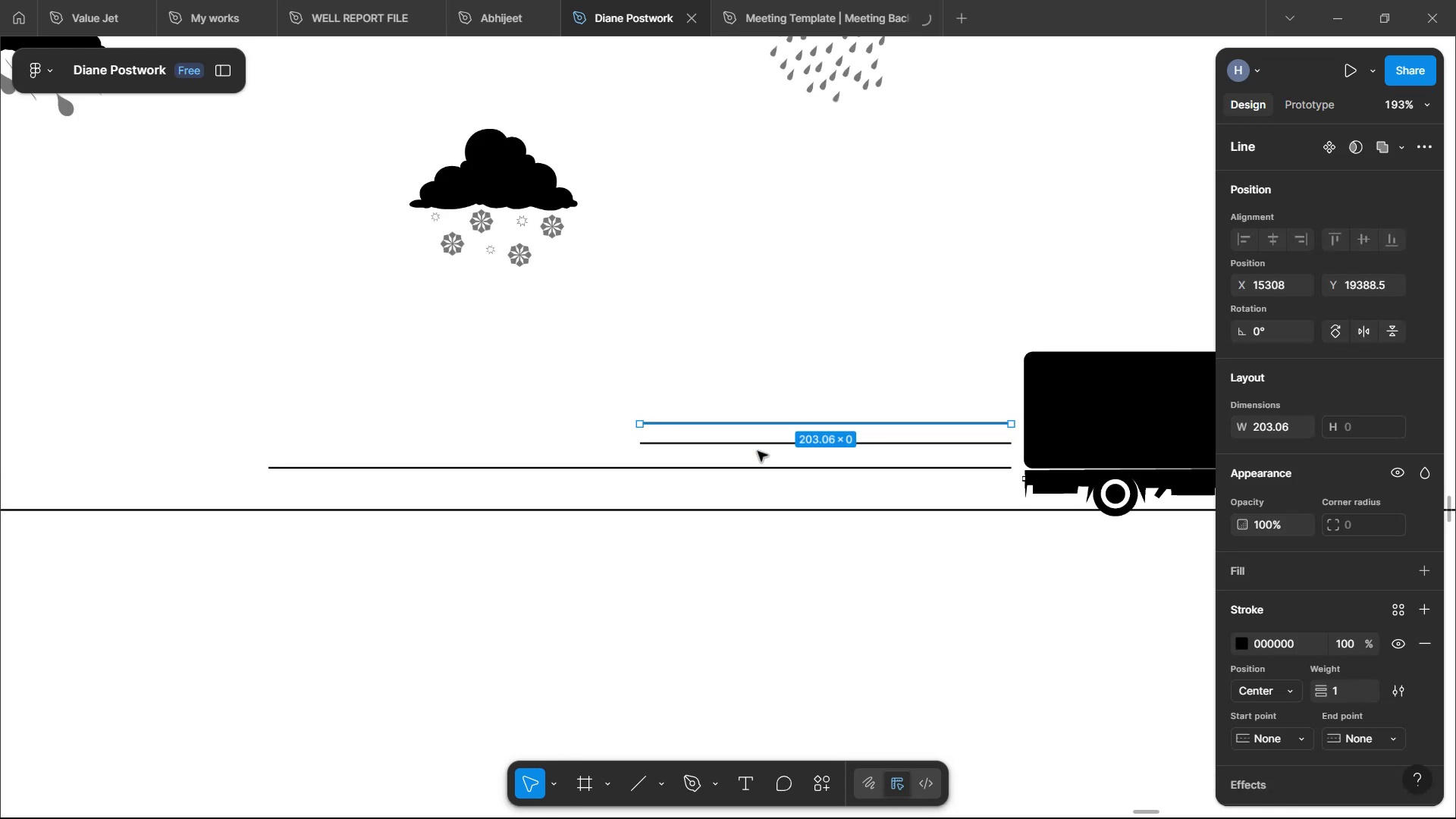 
left_click([758, 443])
 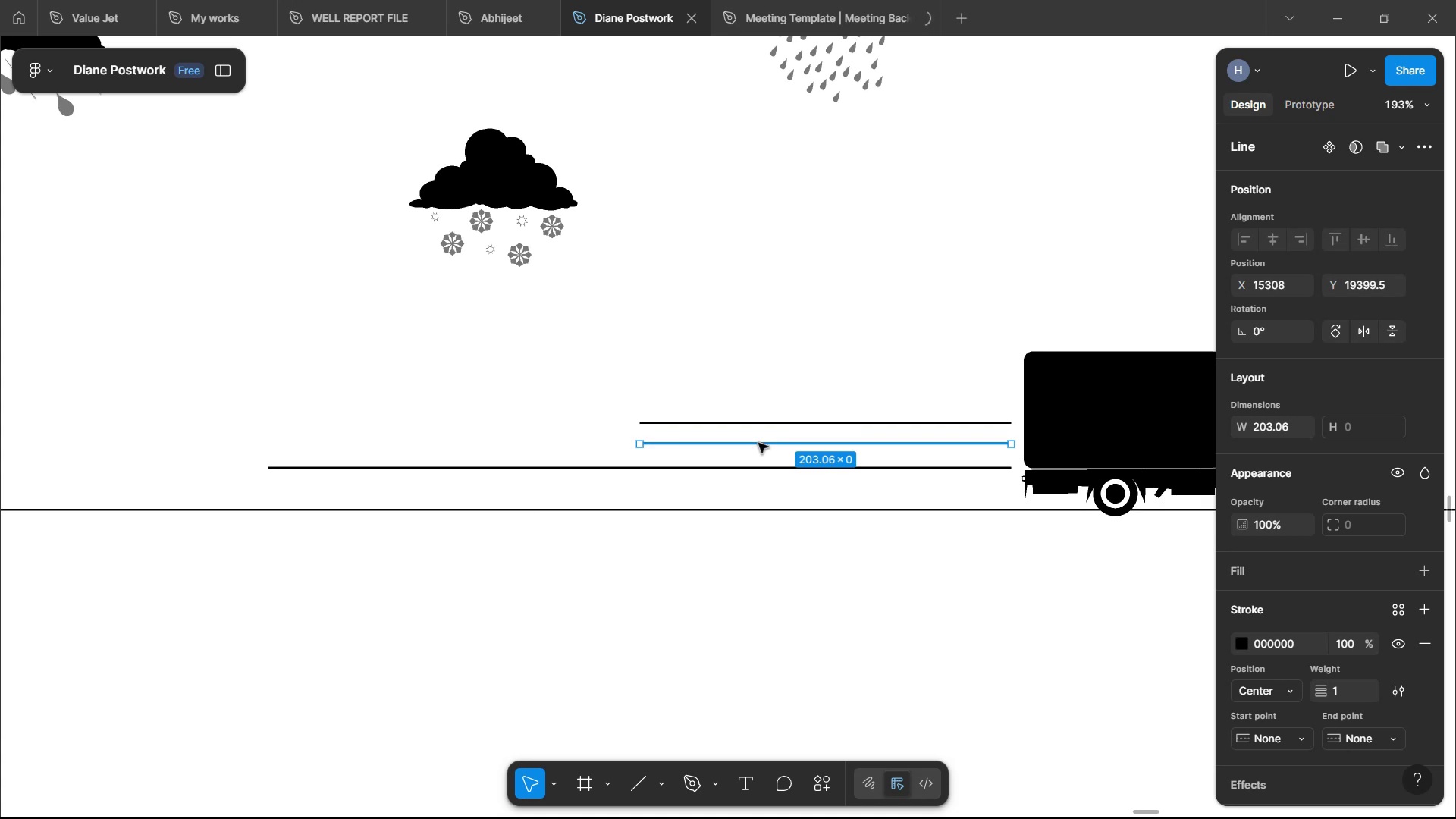 
key(ArrowDown)
 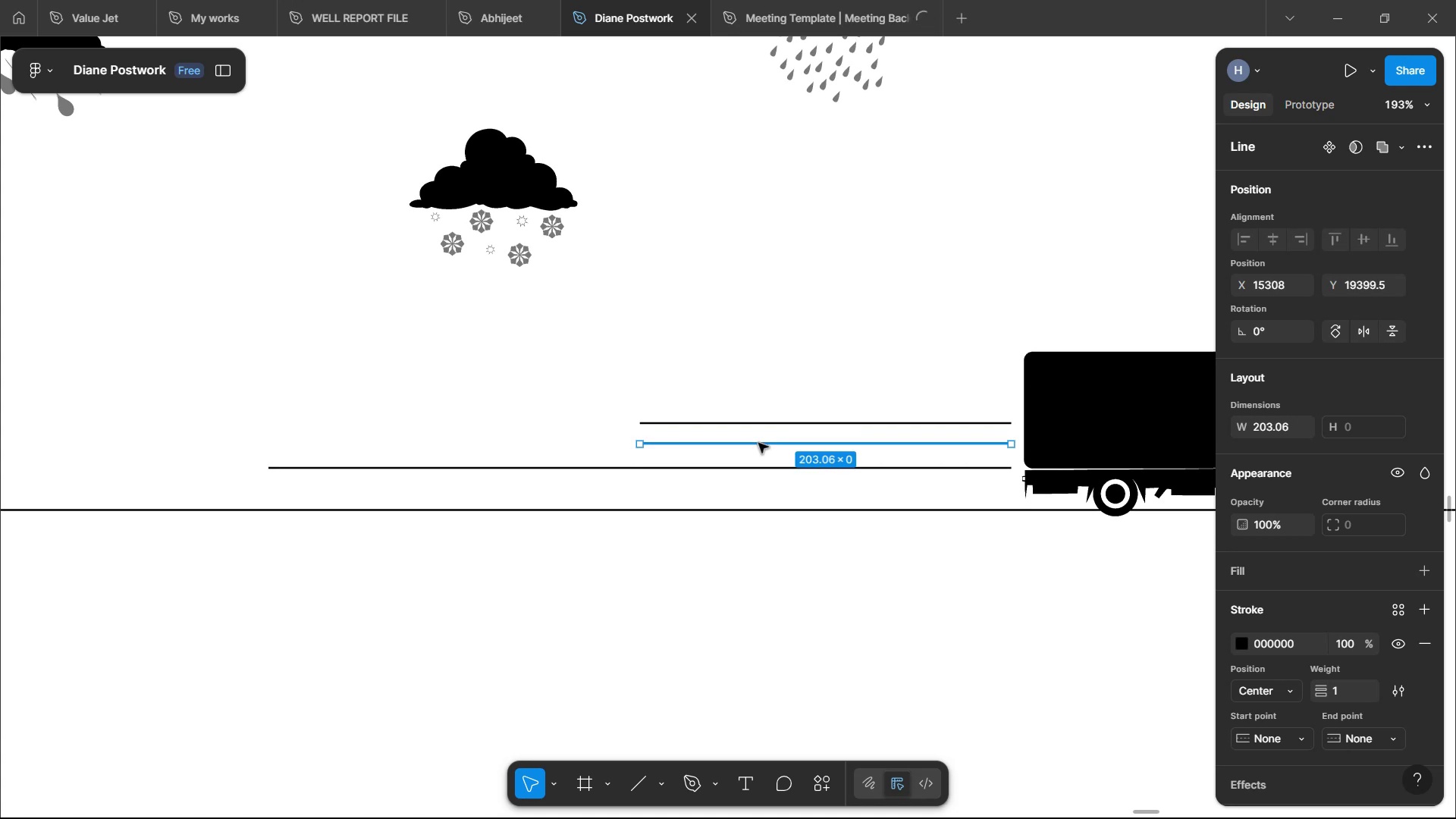 
key(ArrowDown)
 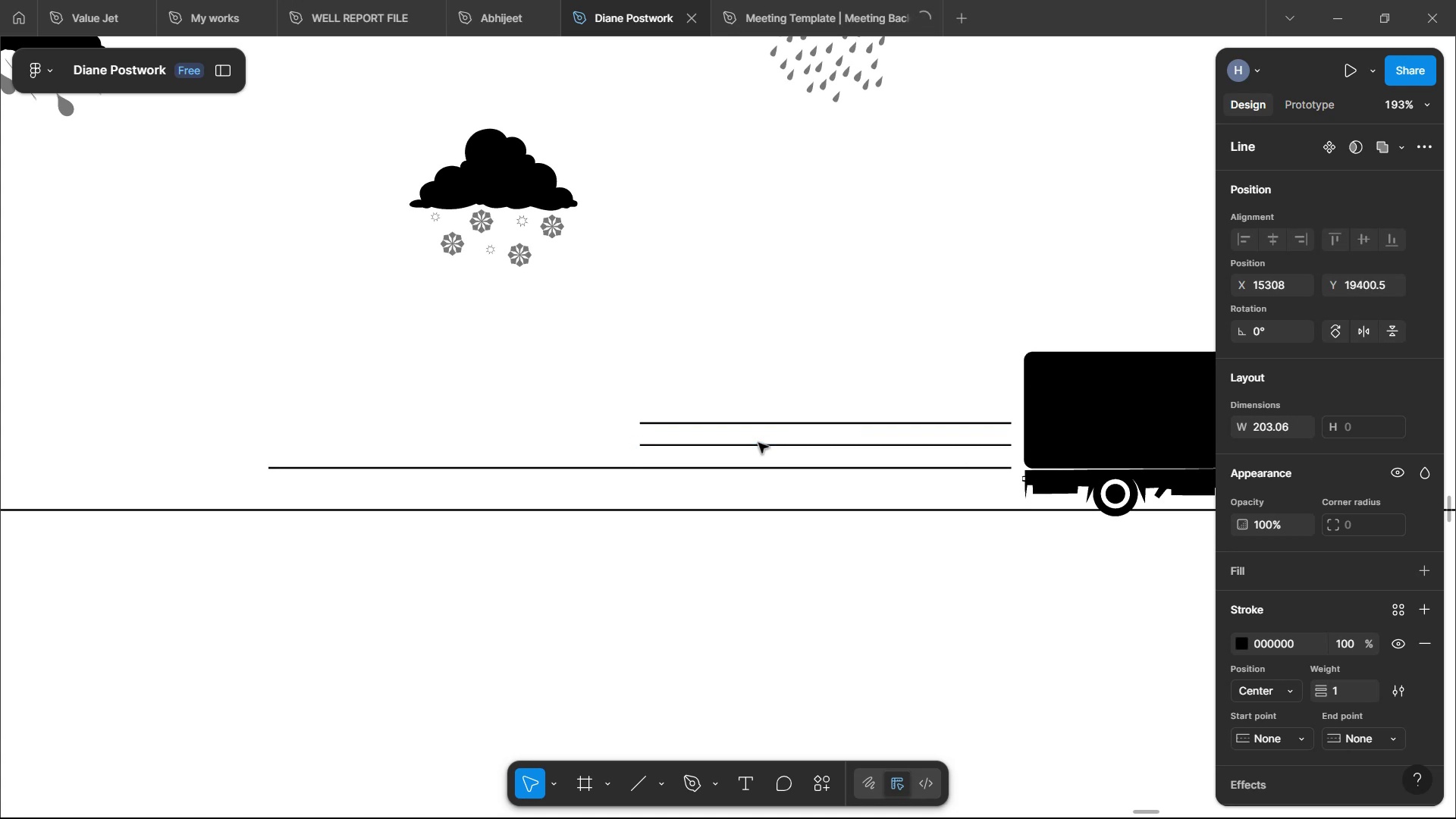 
key(ArrowDown)
 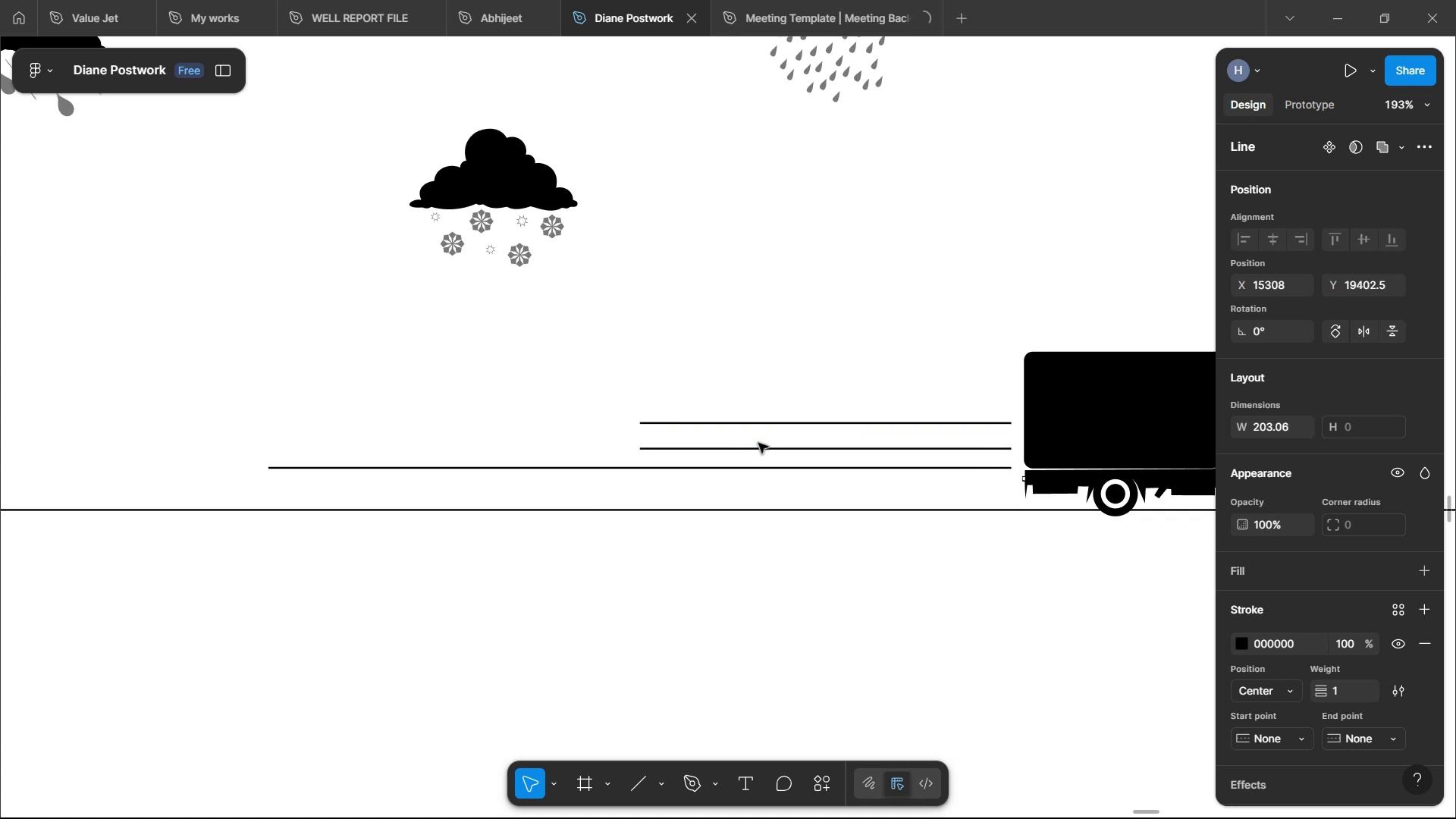 
key(ArrowUp)
 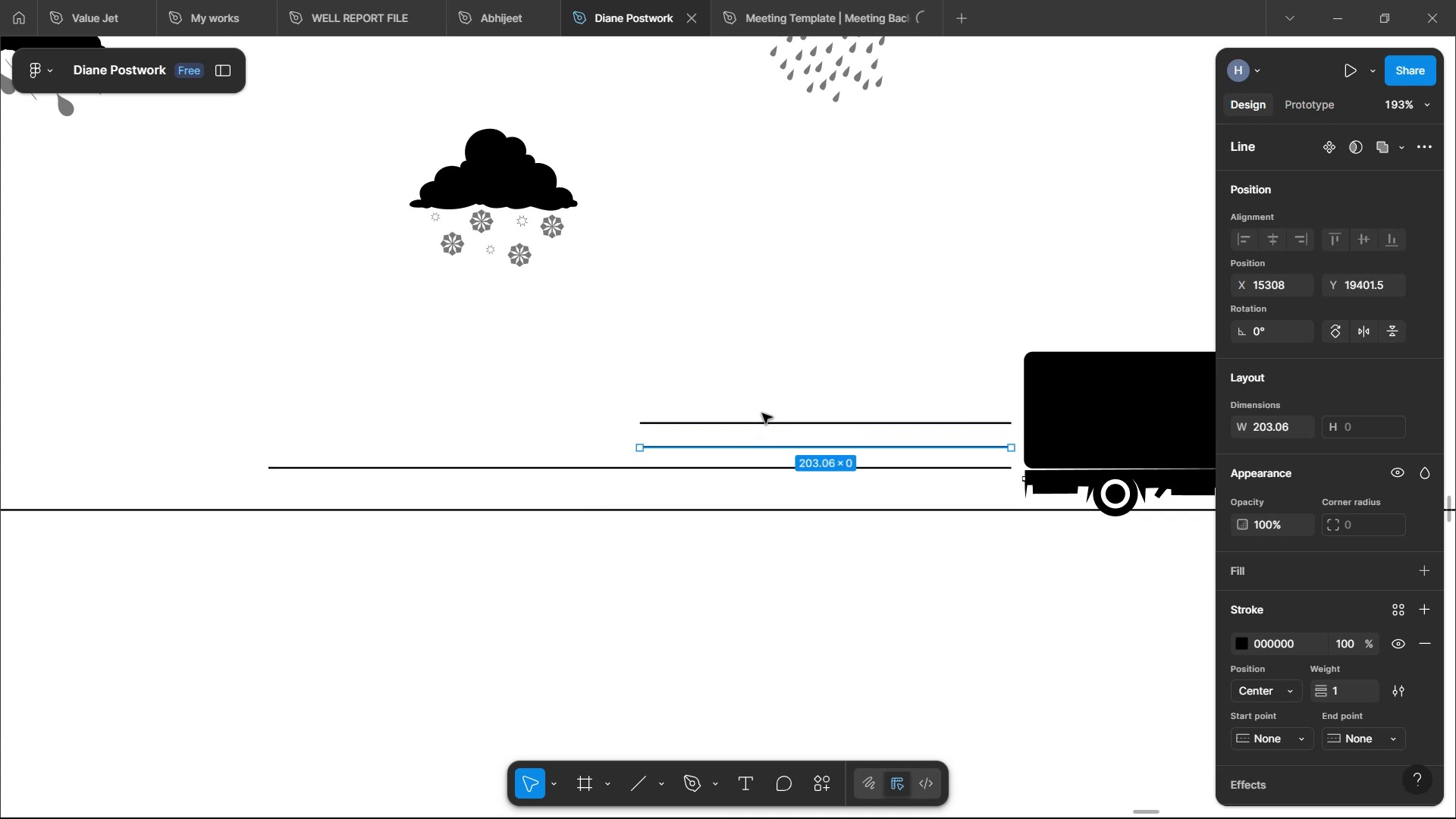 
left_click([762, 419])
 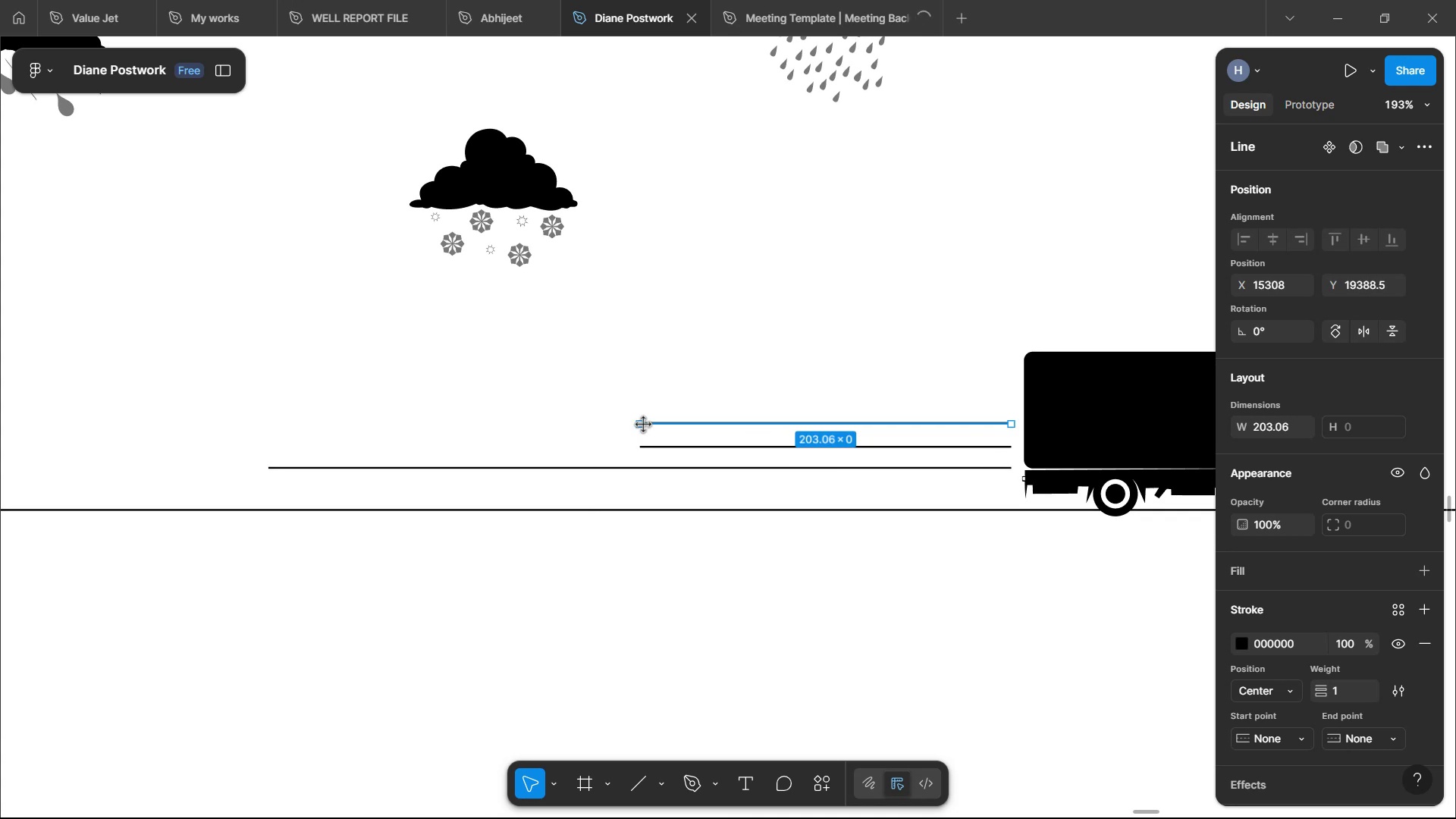 
left_click_drag(start_coordinate=[644, 427], to_coordinate=[587, 422])
 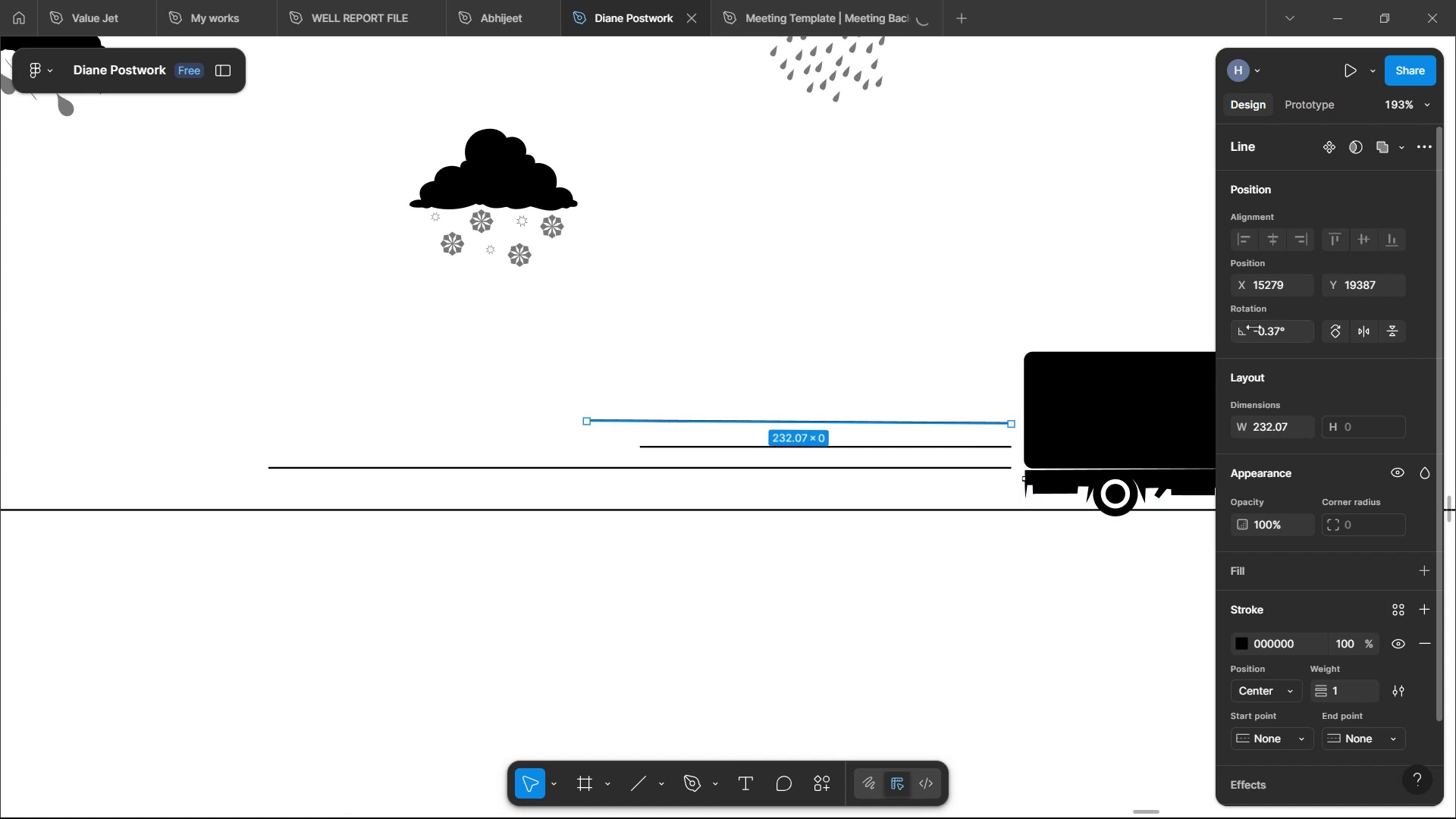 
left_click([1286, 335])
 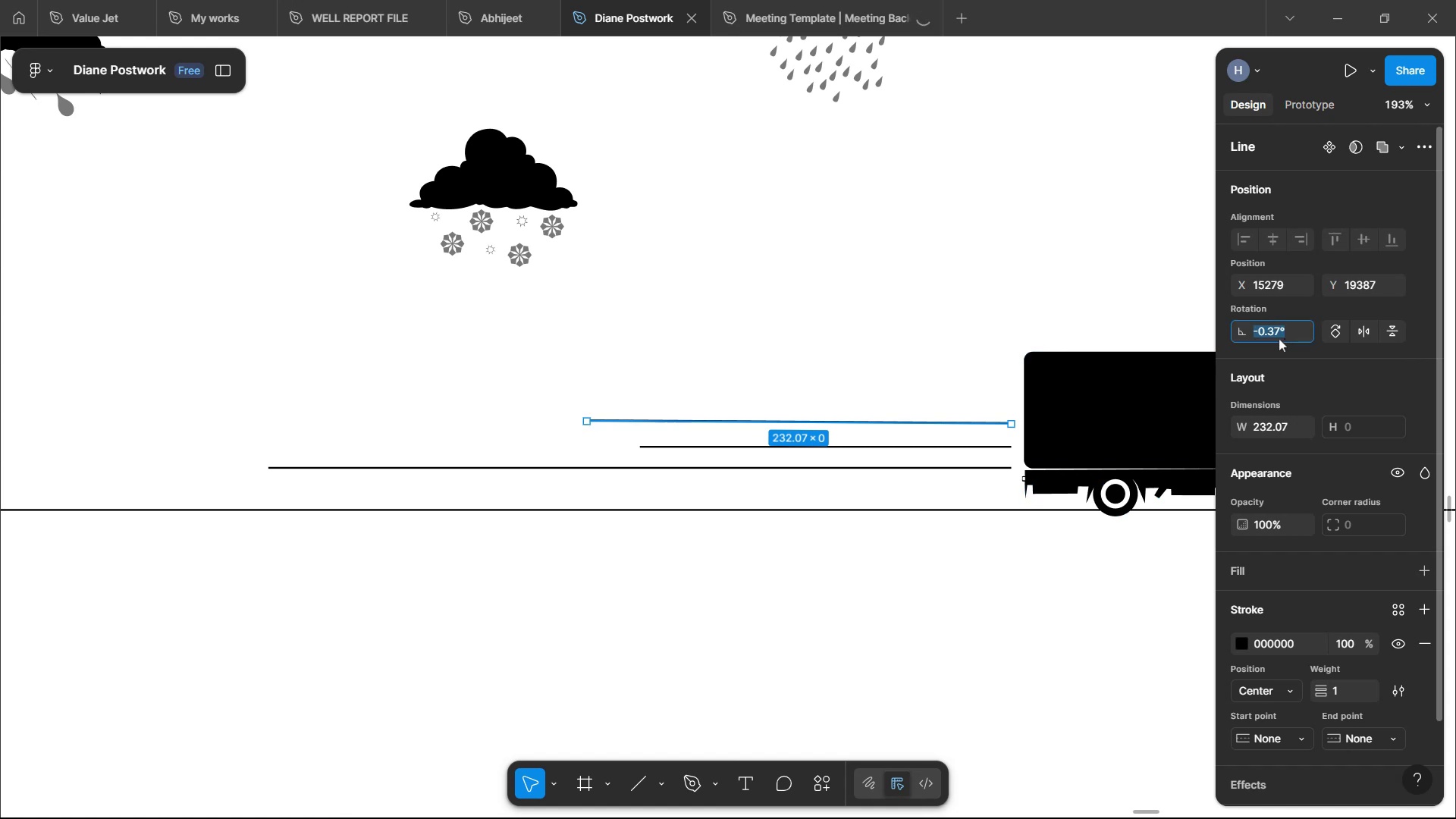 
key(0)
 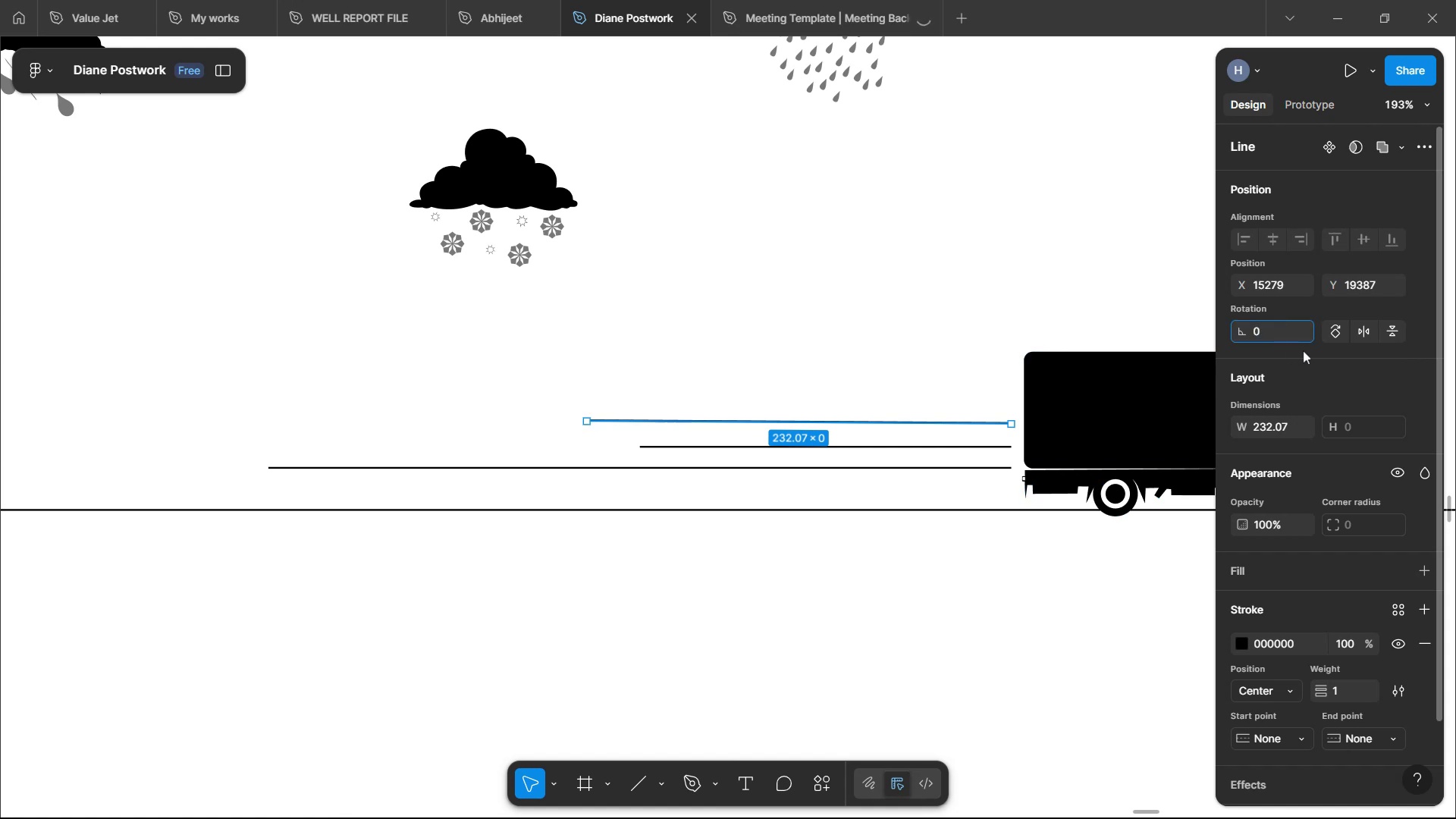 
left_click([1309, 350])
 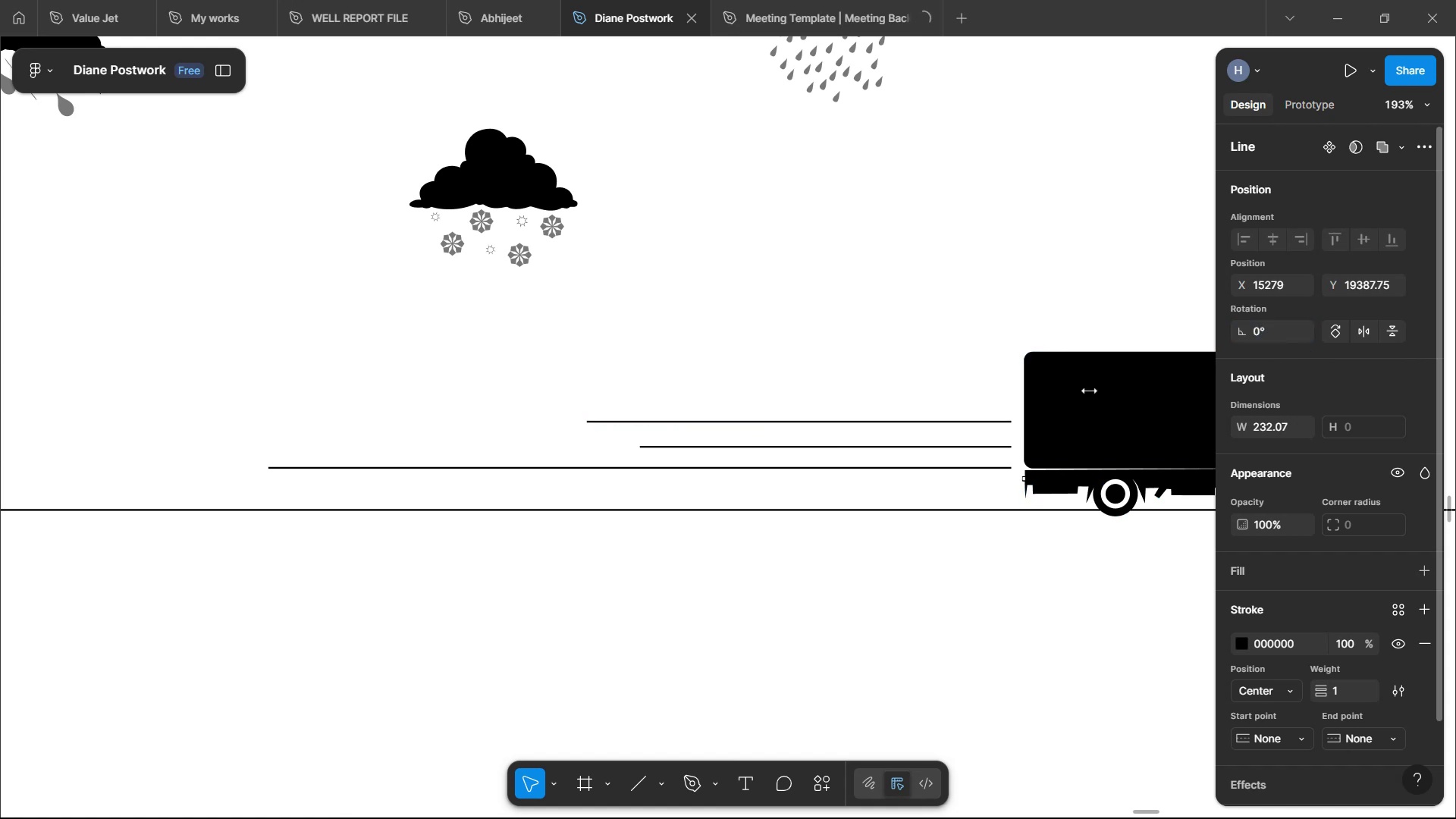 
hold_key(key=ControlLeft, duration=1.08)
scroll: coordinate [959, 500], scroll_direction: down, amount: 7.0
 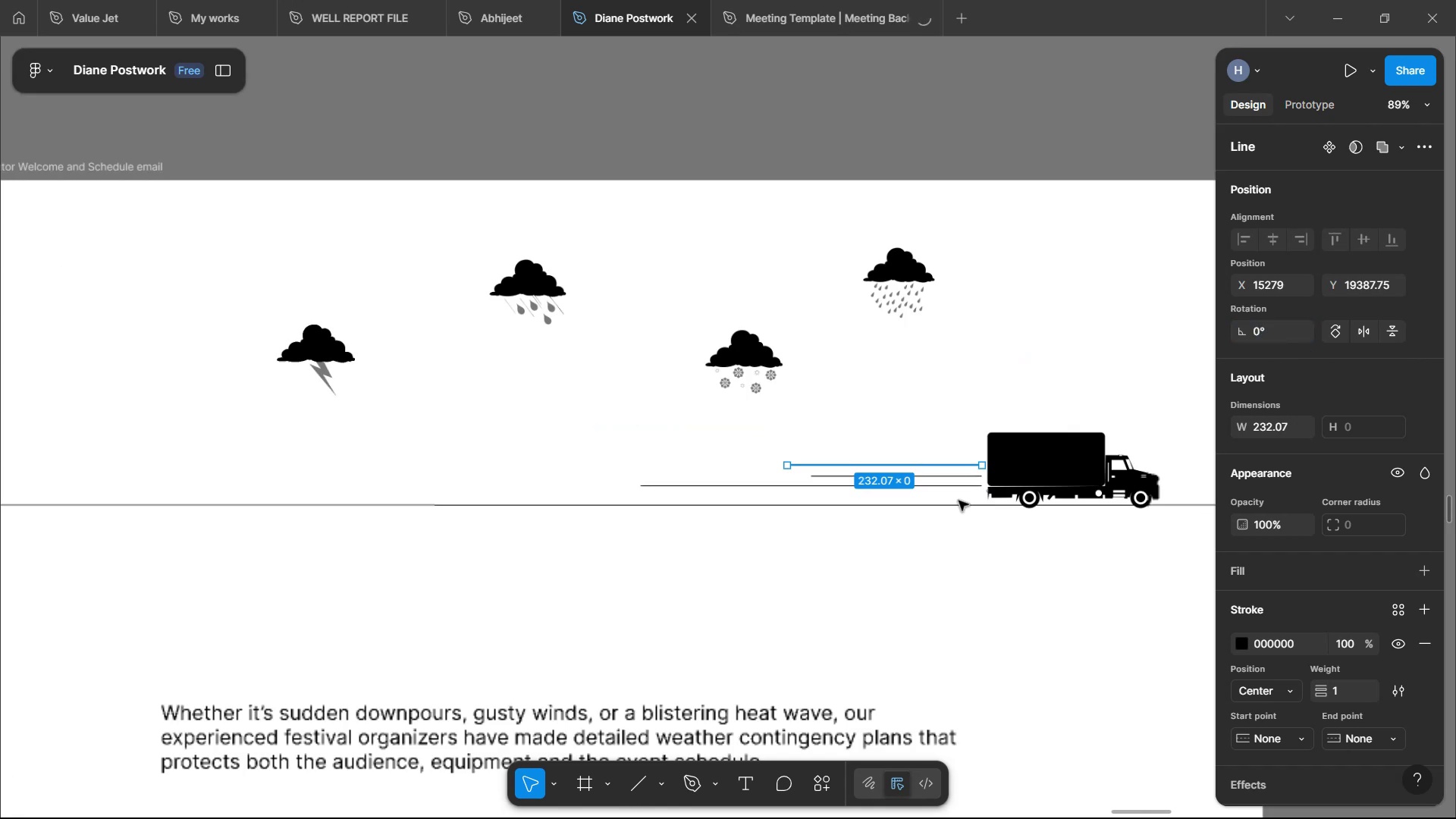 
left_click([929, 165])
 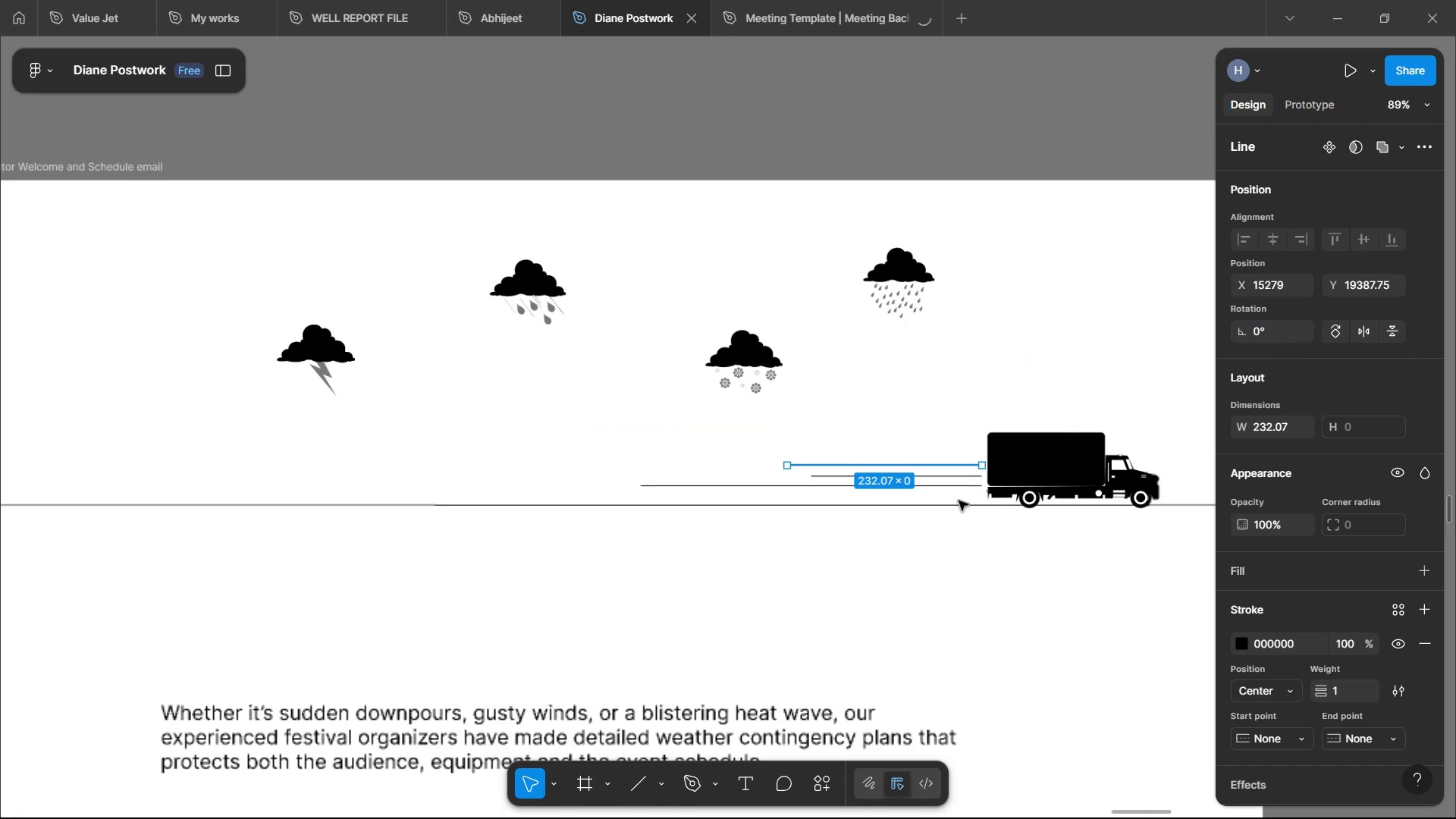 
hold_key(key=ControlLeft, duration=1.18)
scroll: coordinate [930, 362], scroll_direction: up, amount: 2.0
 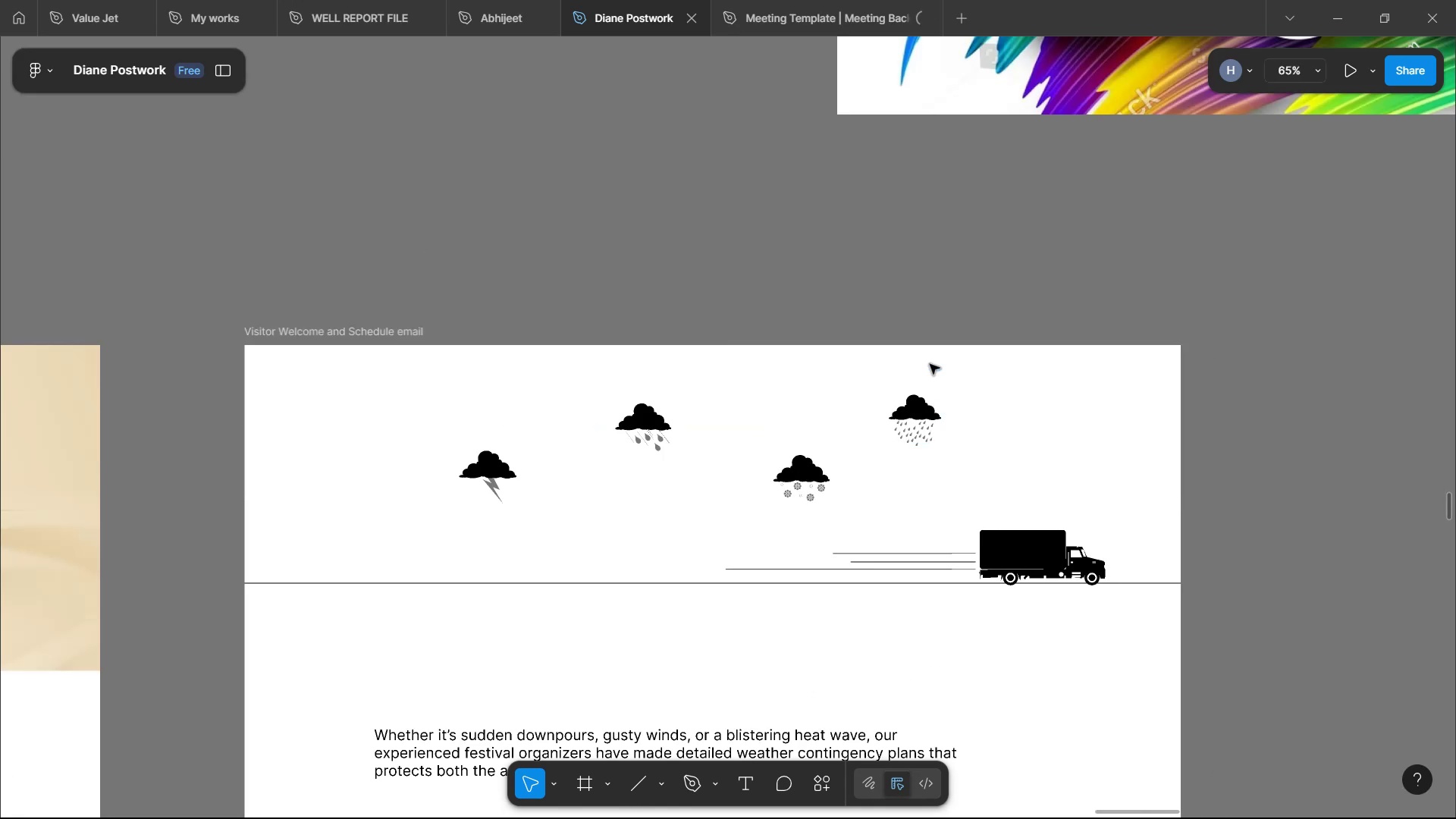 
scroll: coordinate [1024, 573], scroll_direction: down, amount: 4.0
 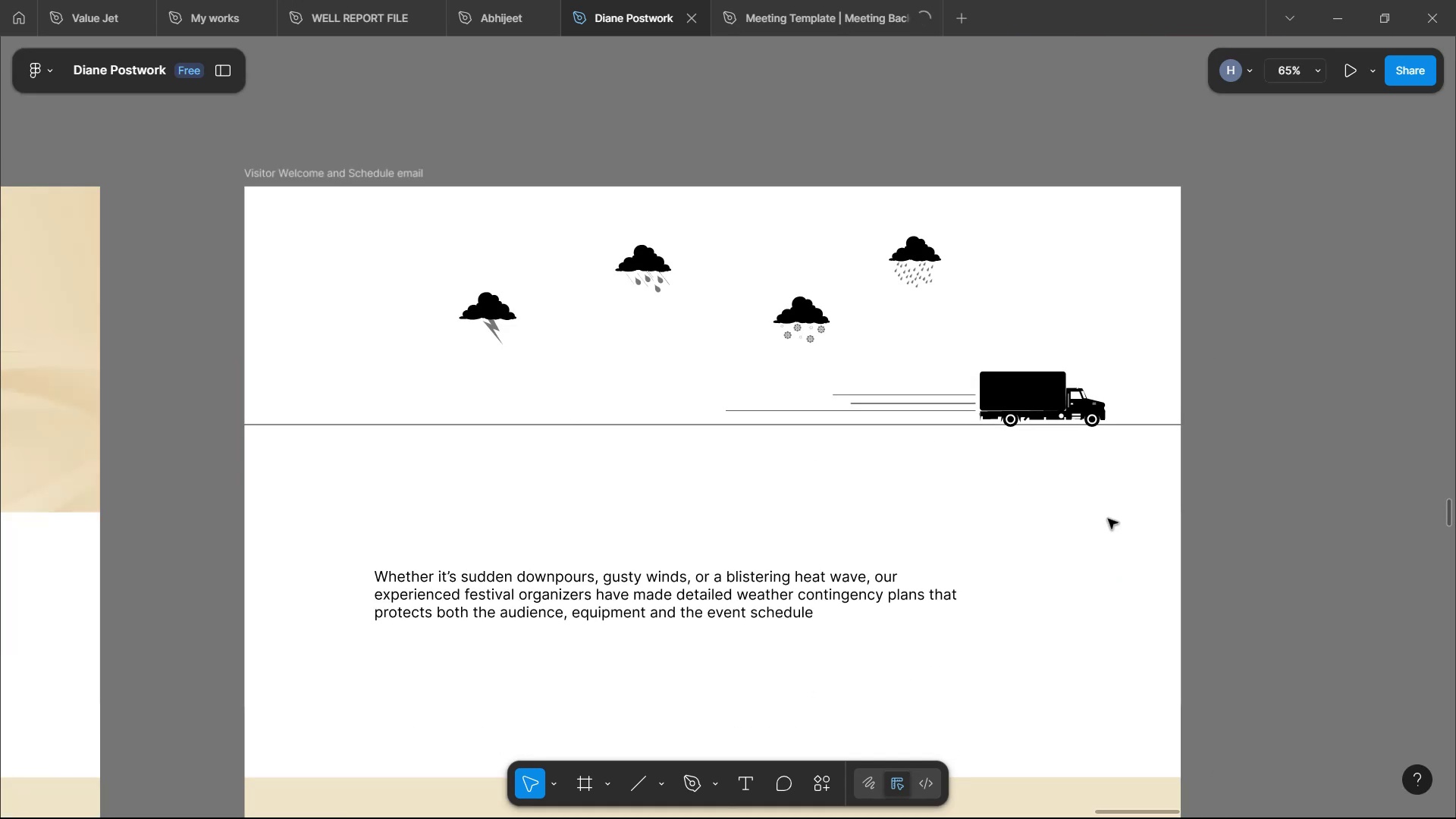 
left_click([1205, 435])
 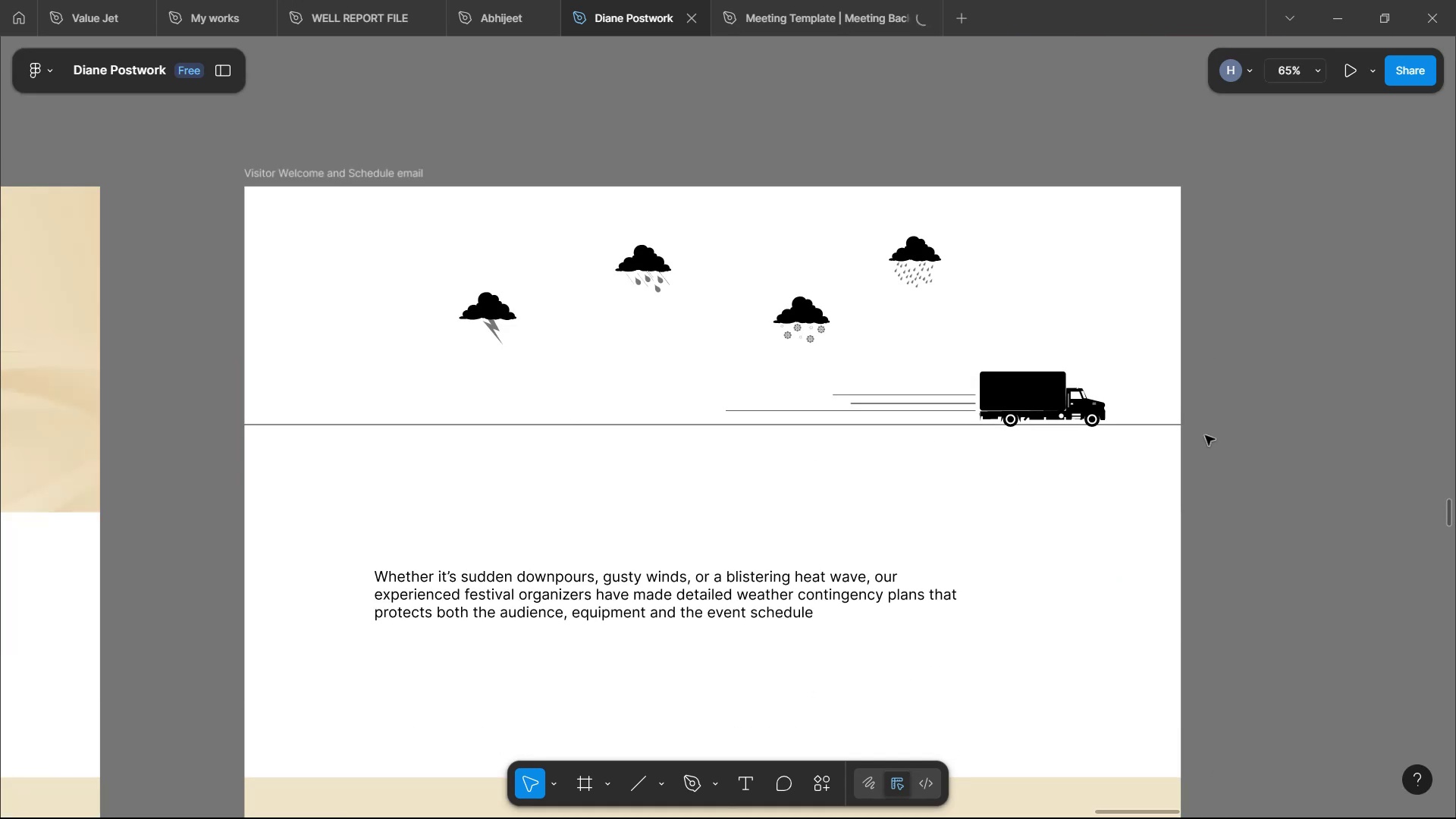 
hold_key(key=ControlLeft, duration=1.61)
scroll: coordinate [902, 408], scroll_direction: up, amount: 2.0
 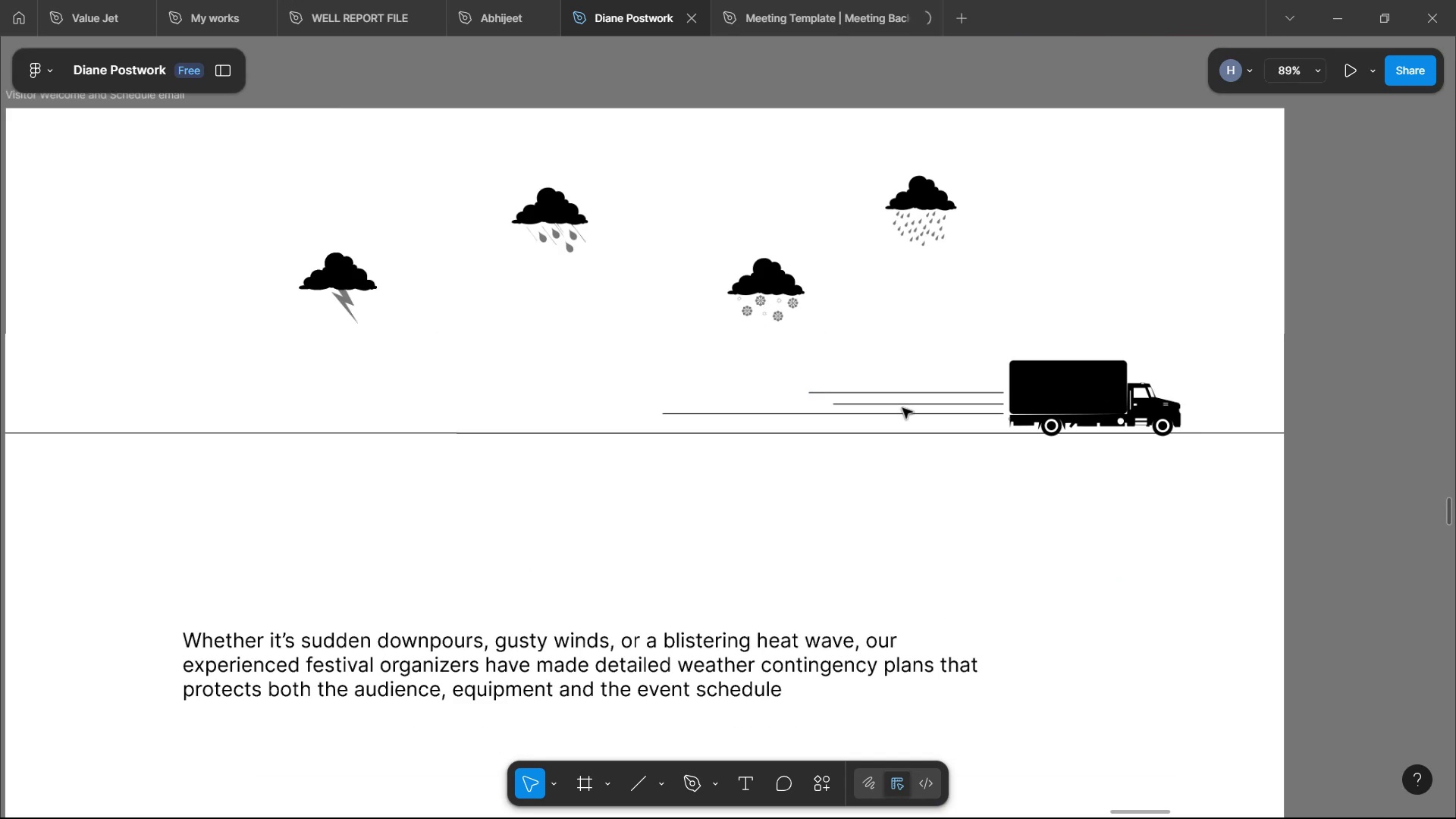 
hold_key(key=ControlLeft, duration=0.54)
scroll: coordinate [900, 409], scroll_direction: up, amount: 3.0
 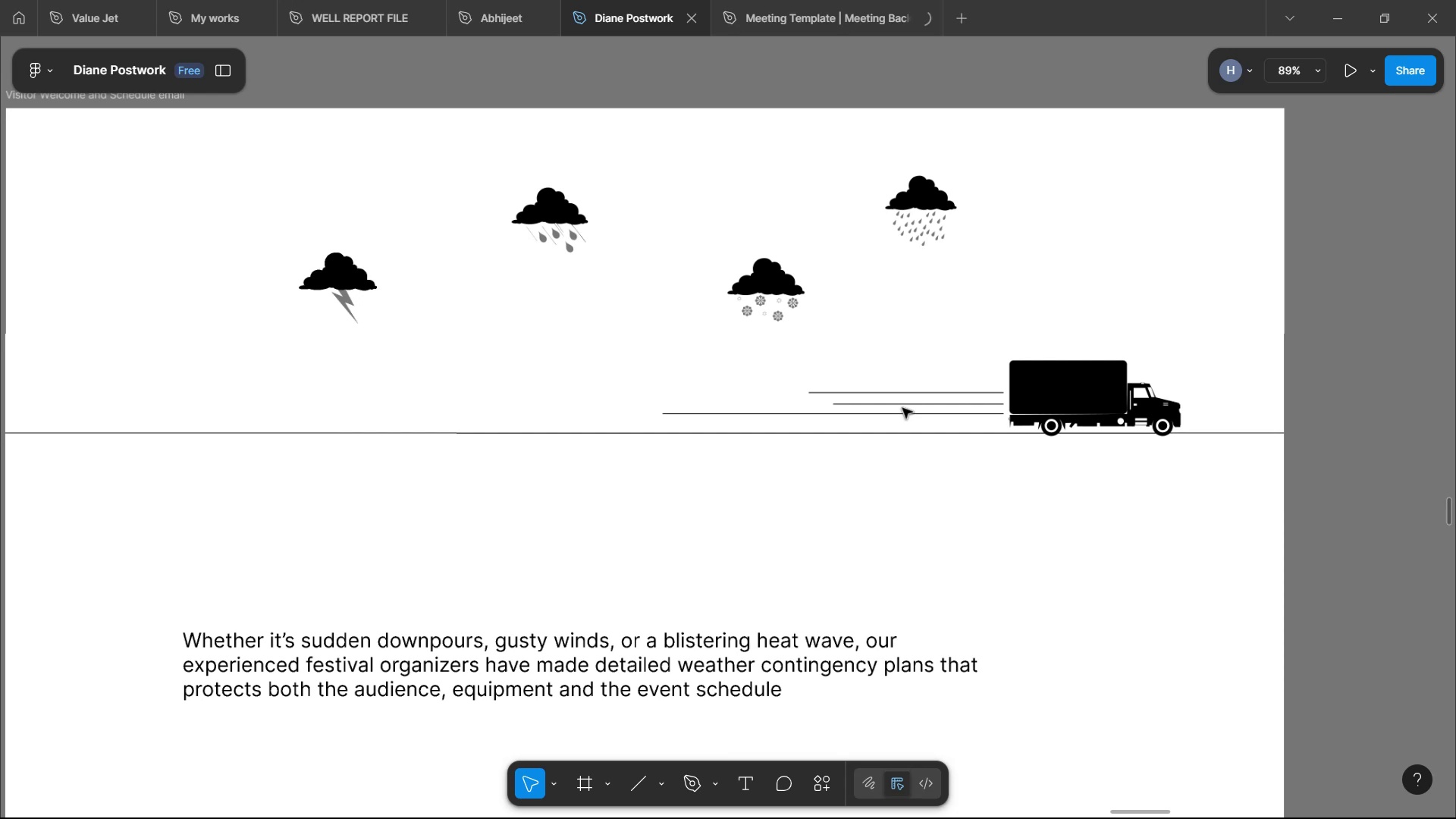 
hold_key(key=ShiftLeft, duration=1.75)
 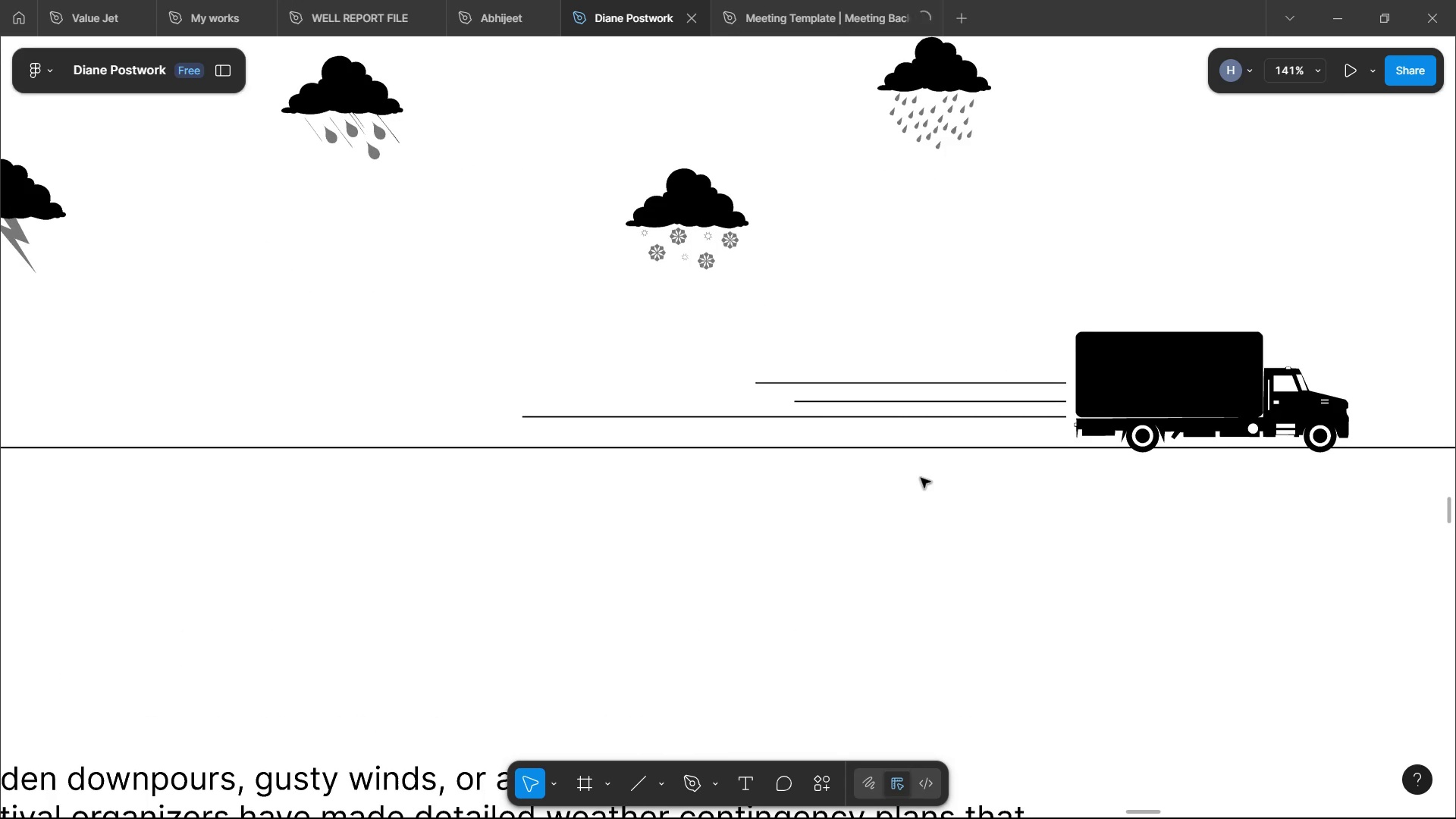 
hold_key(key=ShiftLeft, duration=0.8)
left_click([921, 478])
 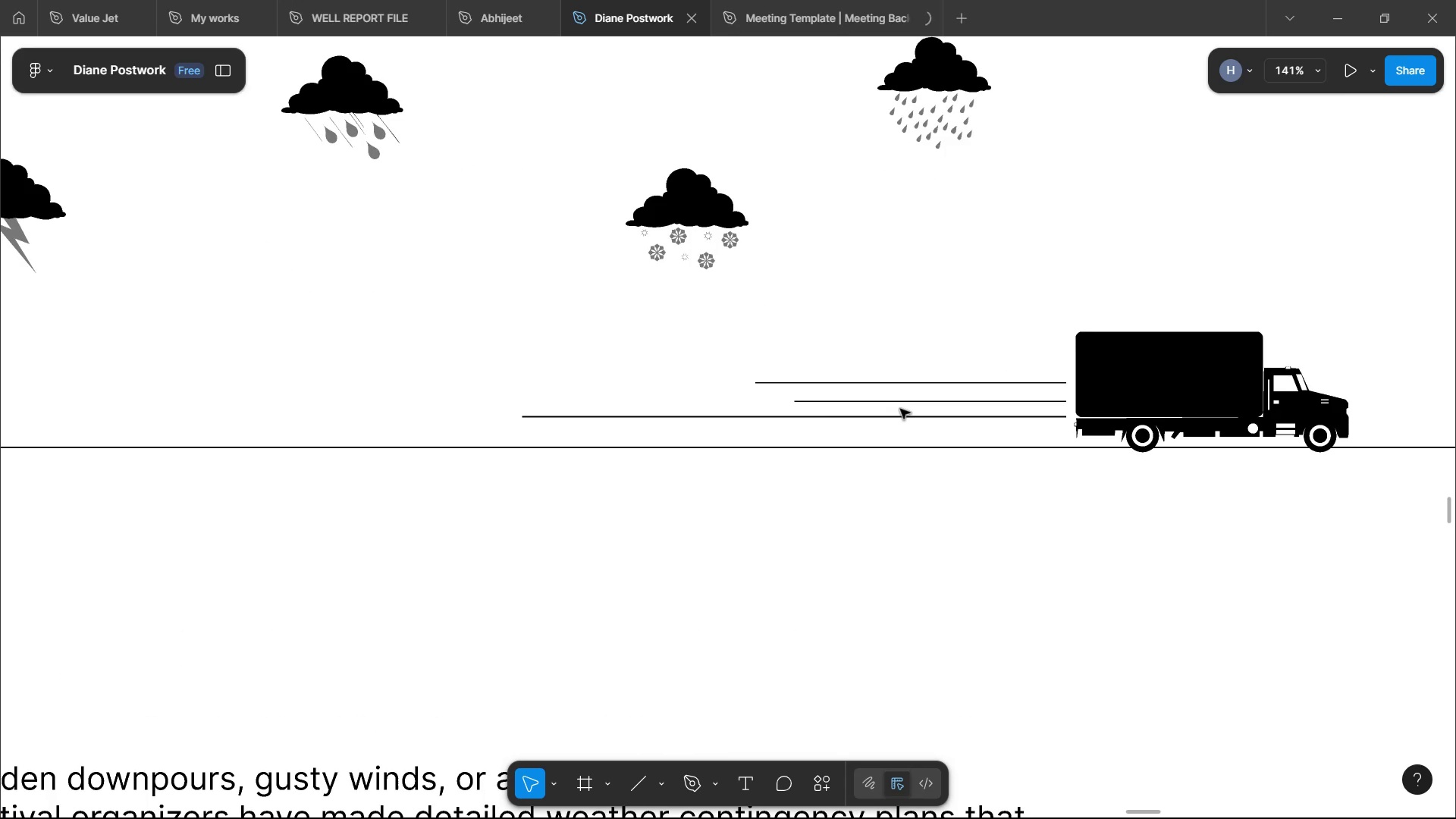 
scroll: coordinate [921, 478], scroll_direction: down, amount: 1.0
 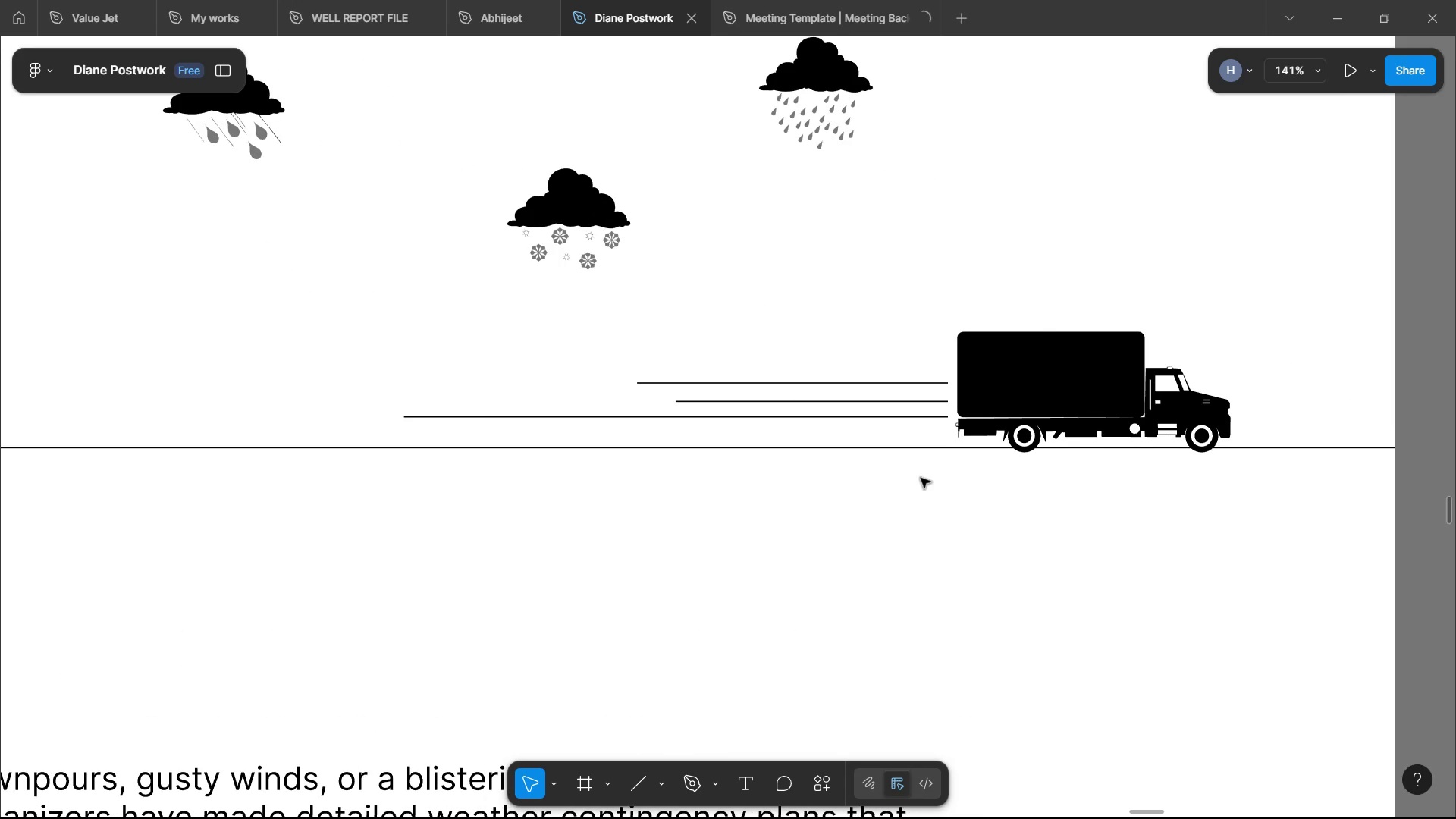 
hold_key(key=ShiftLeft, duration=6.54)
hold_key(key=ControlLeft, duration=1.77)
left_click([966, 544])
 